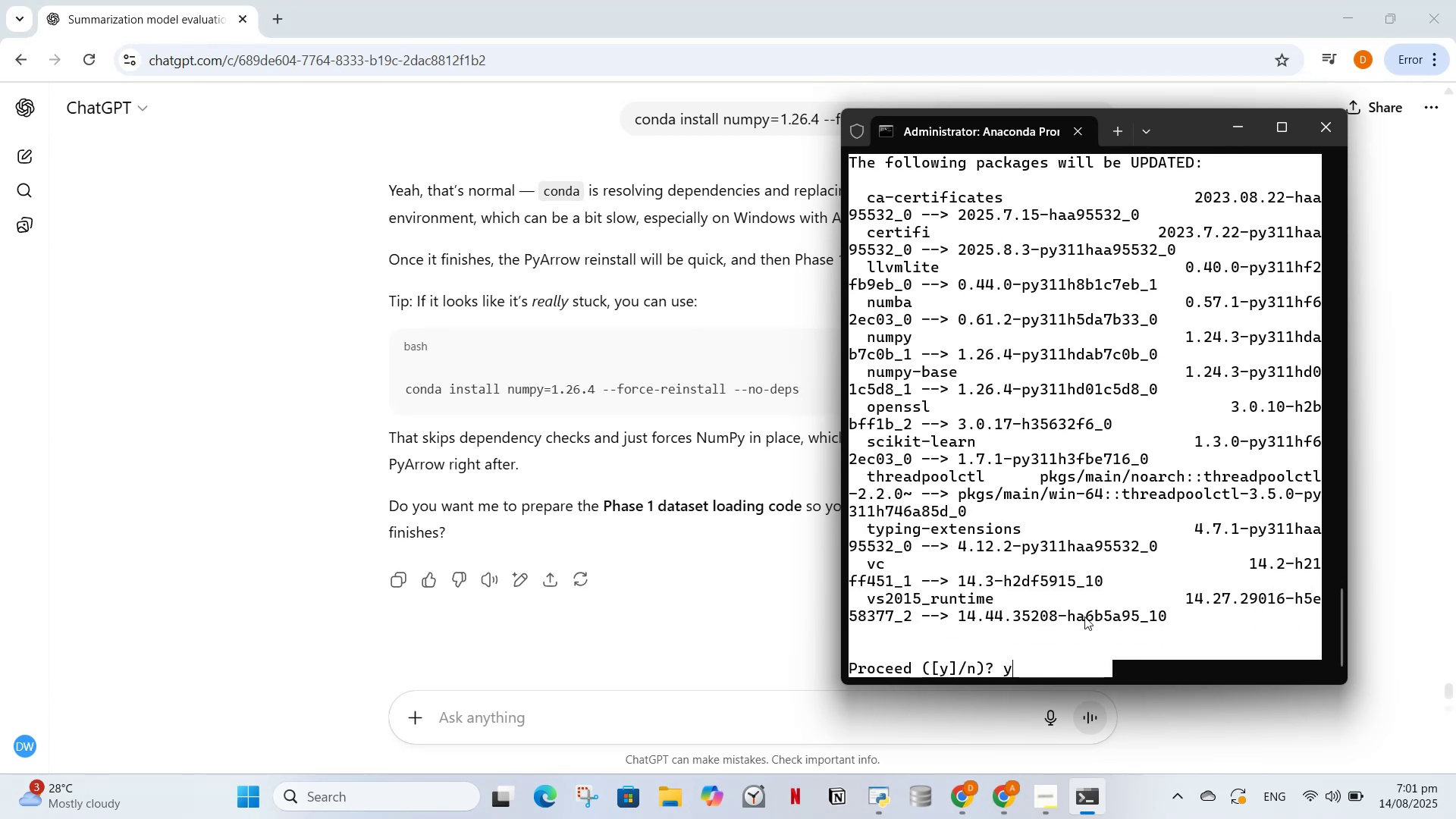 
key(C)
 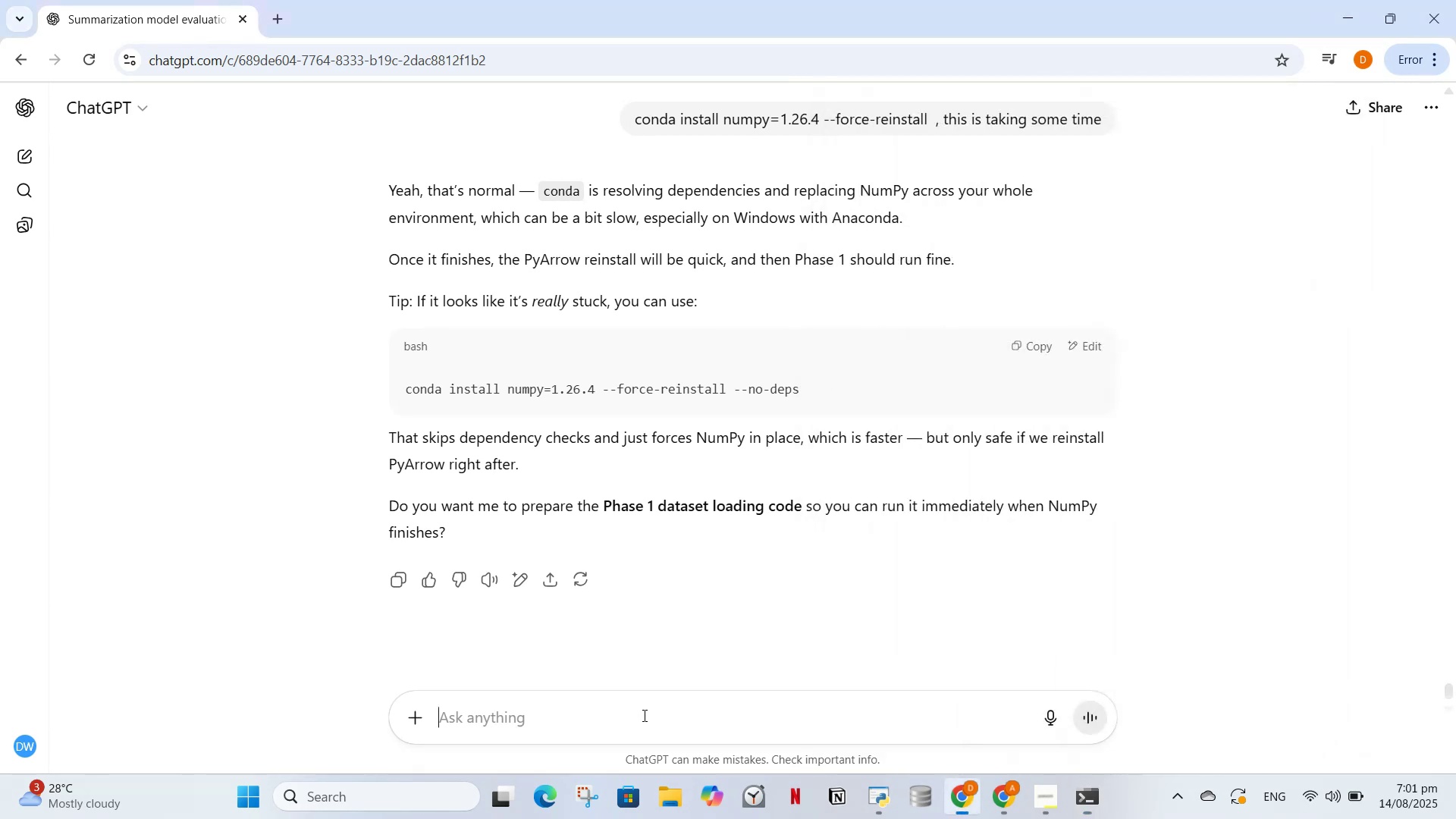 
key(Control+ControlLeft)
 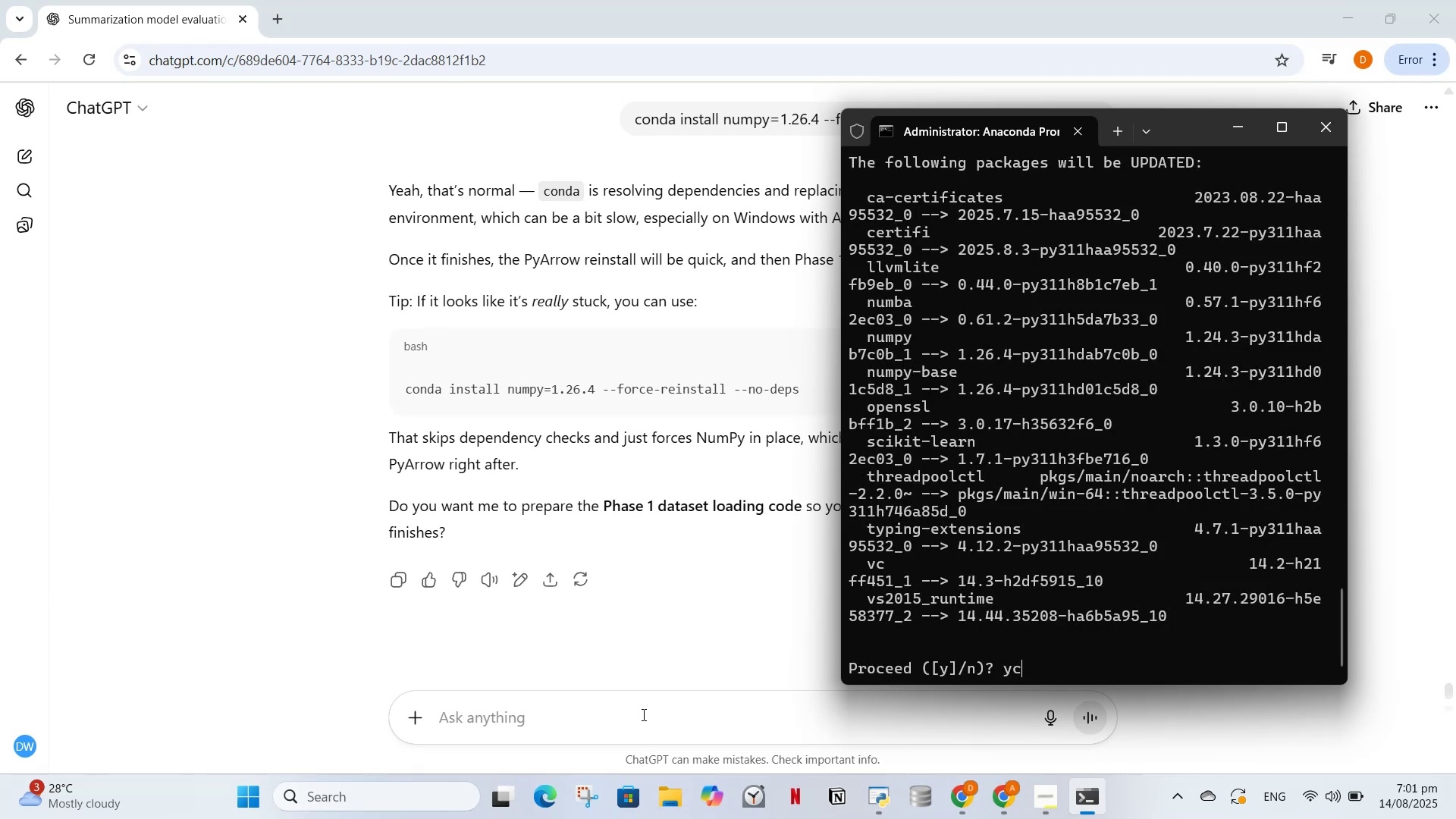 
key(Control+V)
 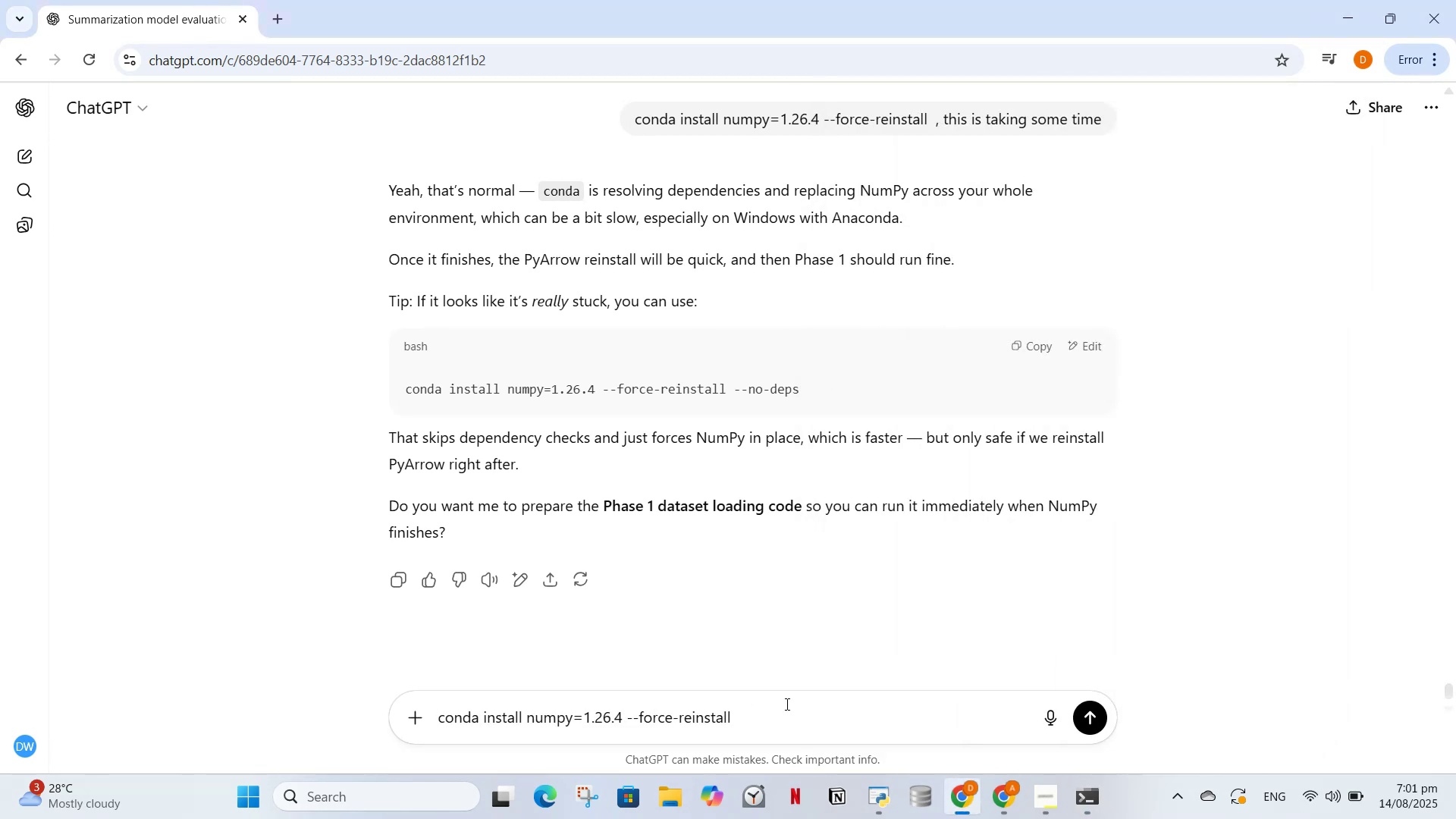 
left_click_drag(start_coordinate=[804, 711], to_coordinate=[389, 686])
 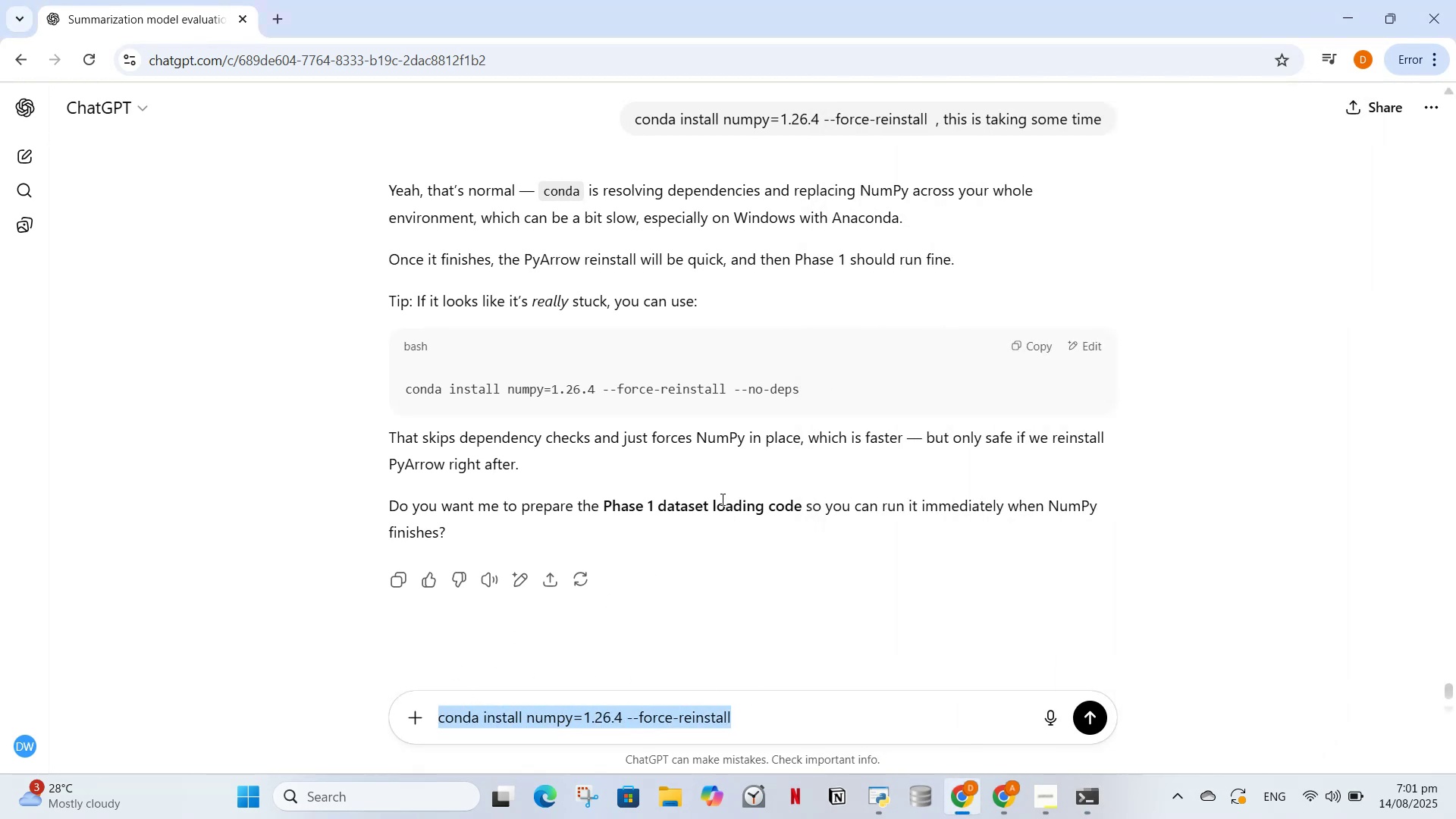 
key(Backspace)
 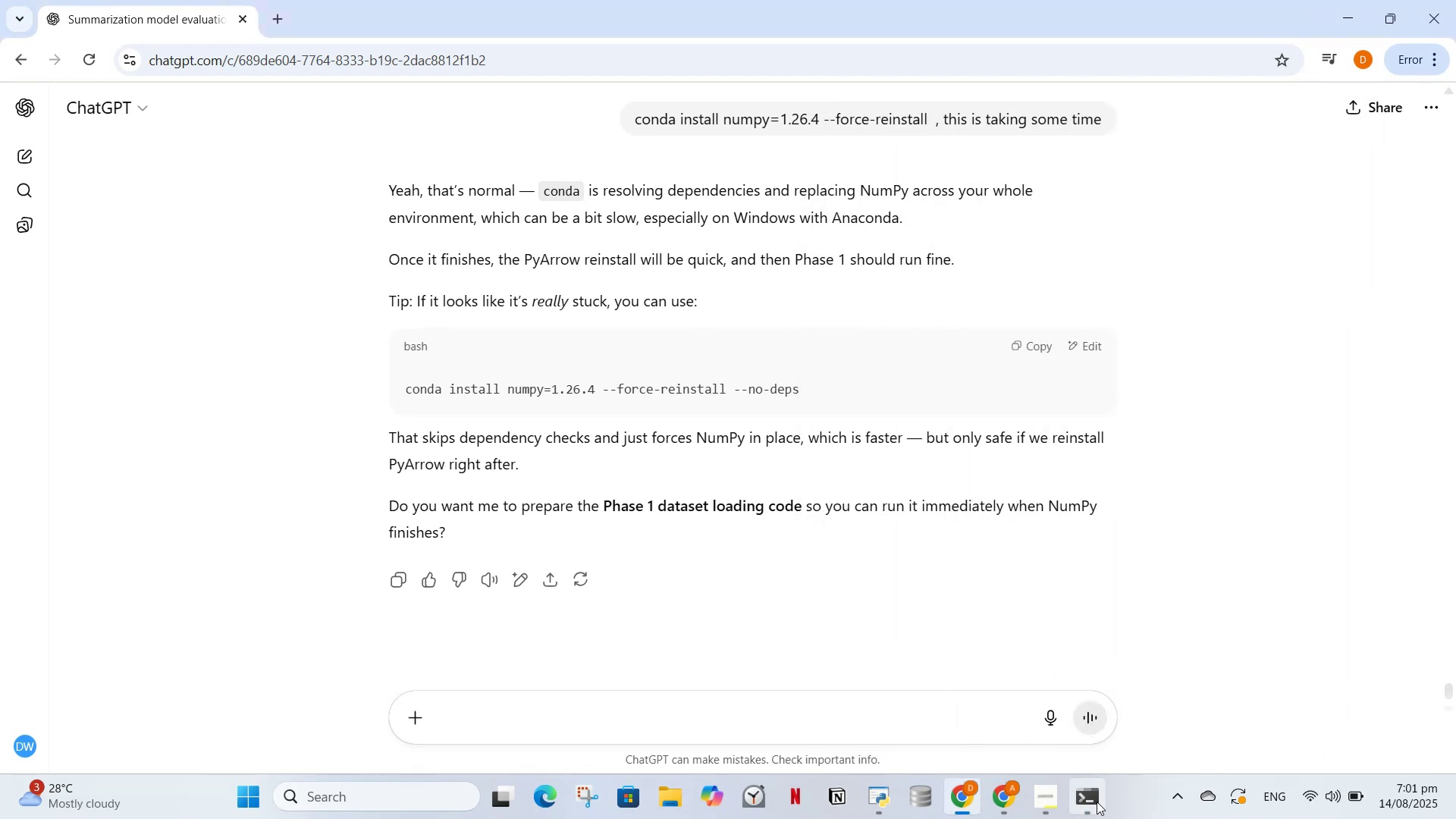 
left_click([1097, 802])
 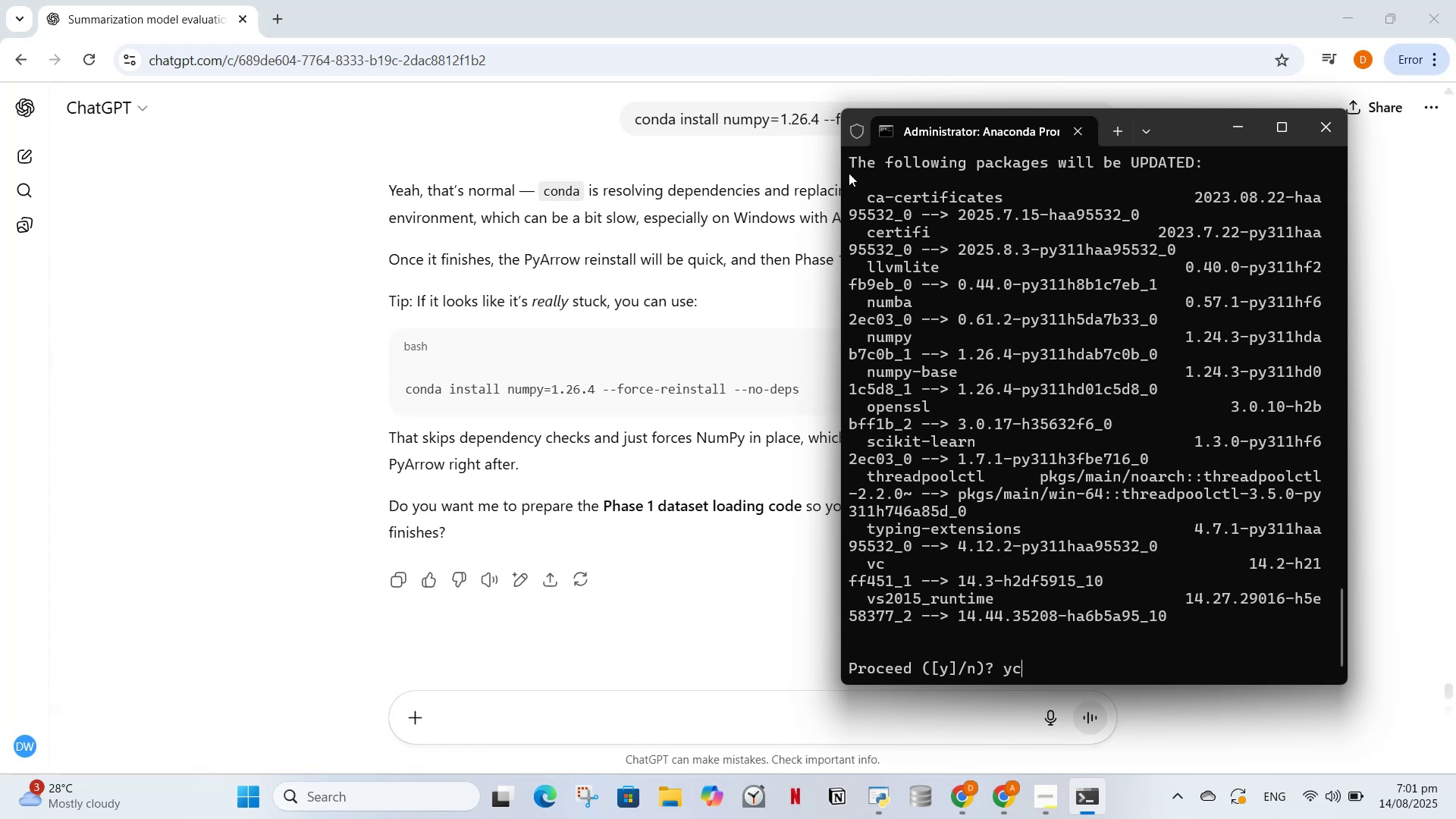 
left_click_drag(start_coordinate=[844, 166], to_coordinate=[1037, 664])
 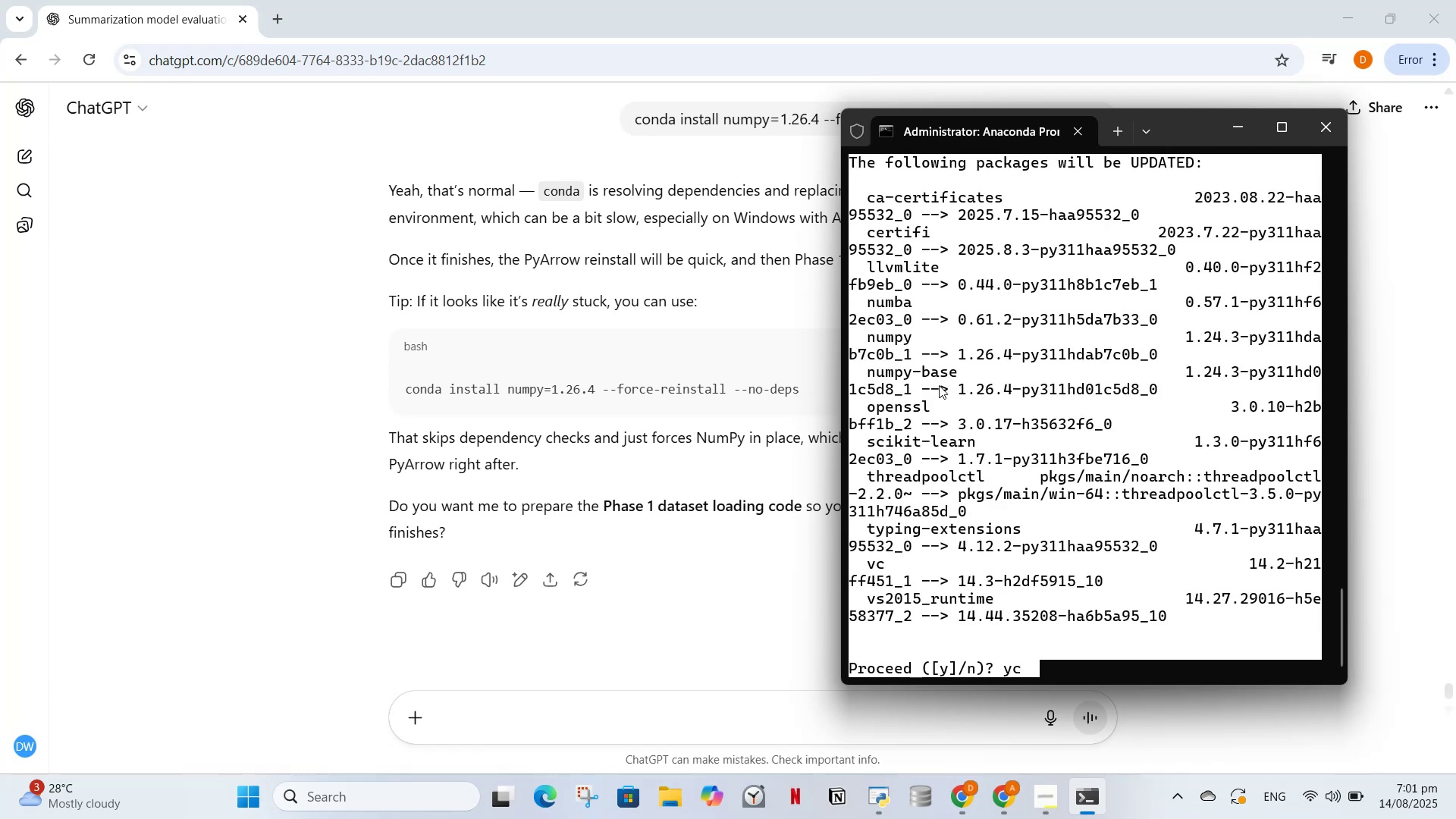 
right_click([939, 385])
 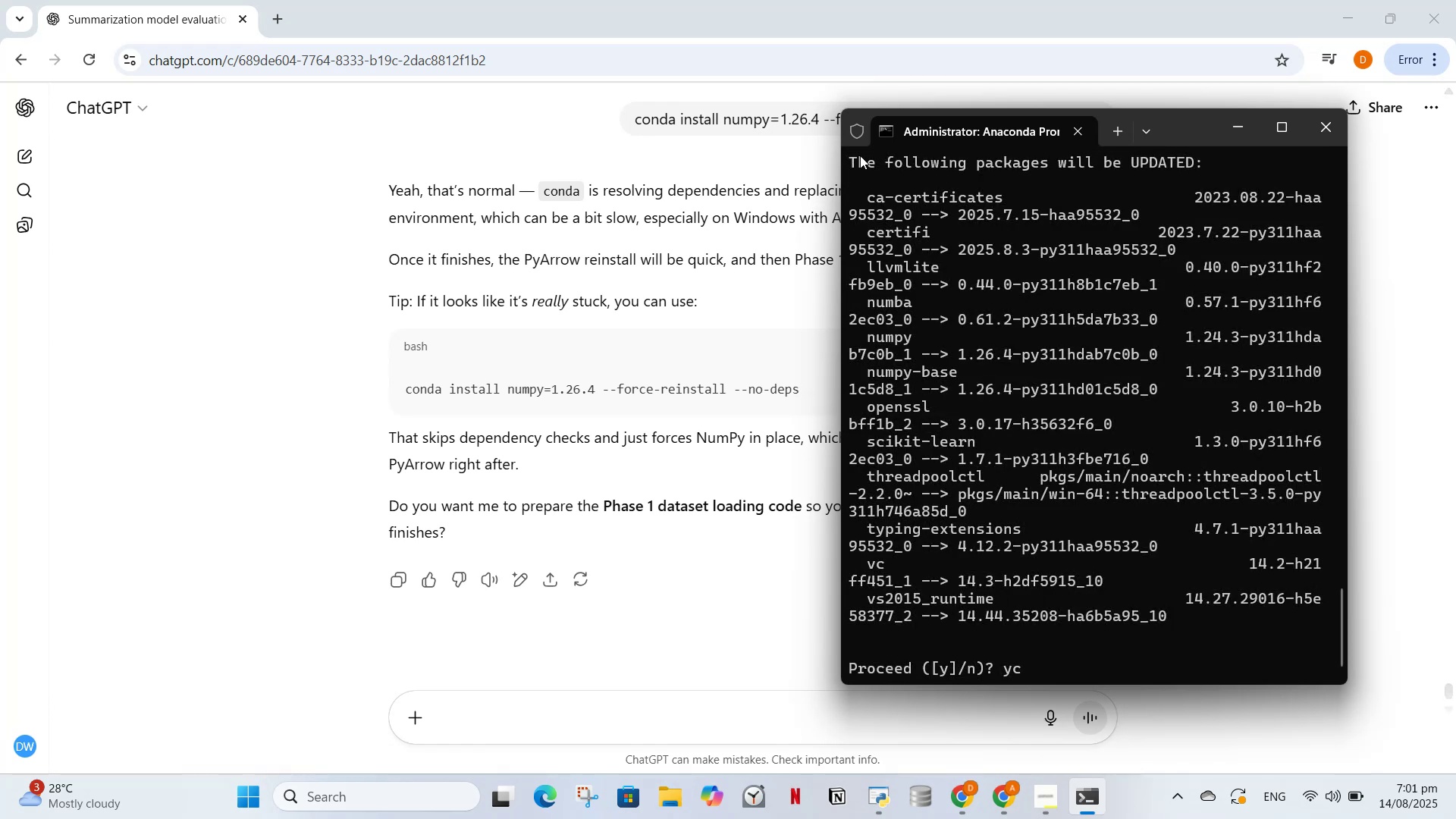 
left_click_drag(start_coordinate=[846, 155], to_coordinate=[1041, 668])
 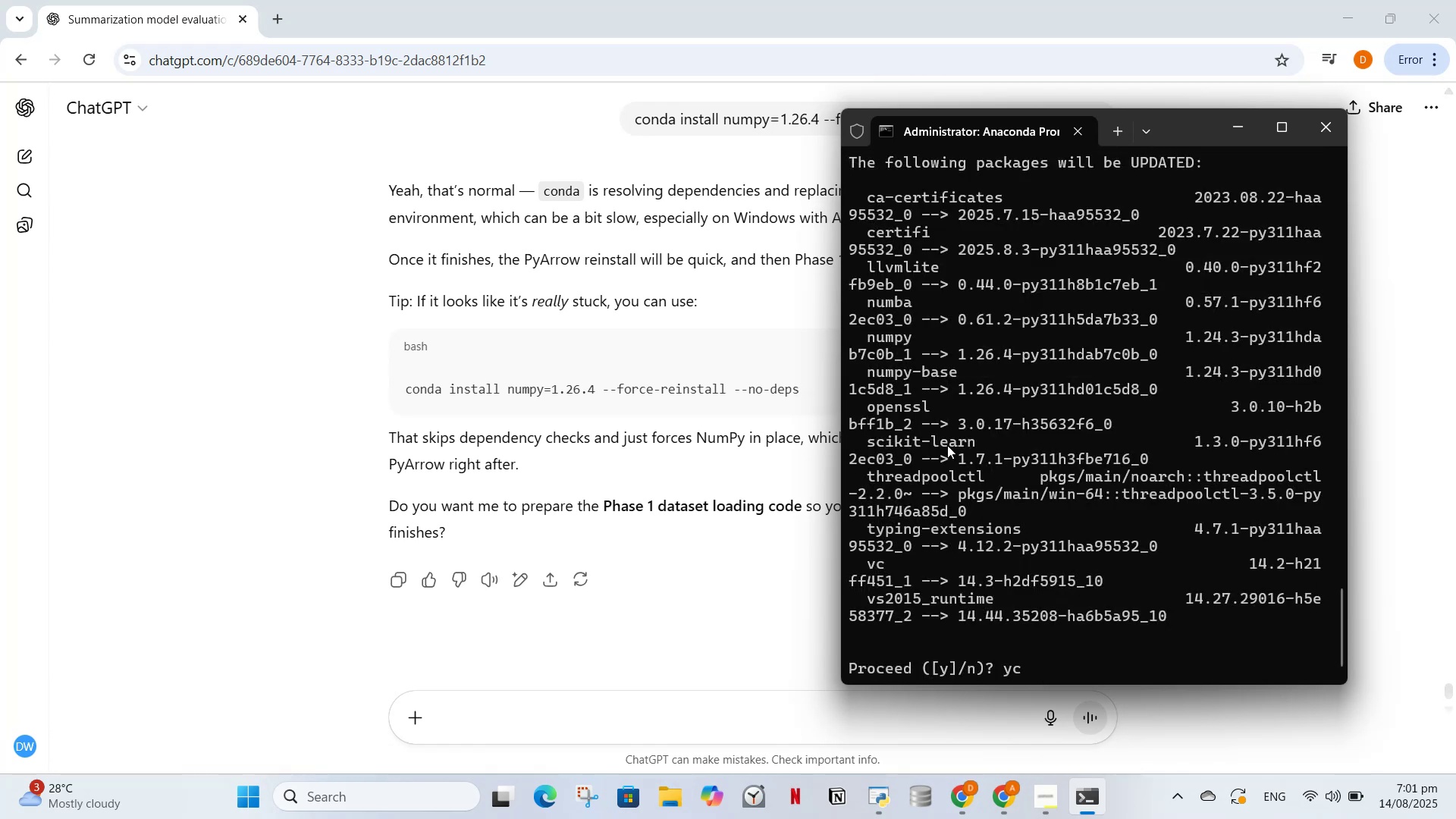 
right_click([947, 445])
 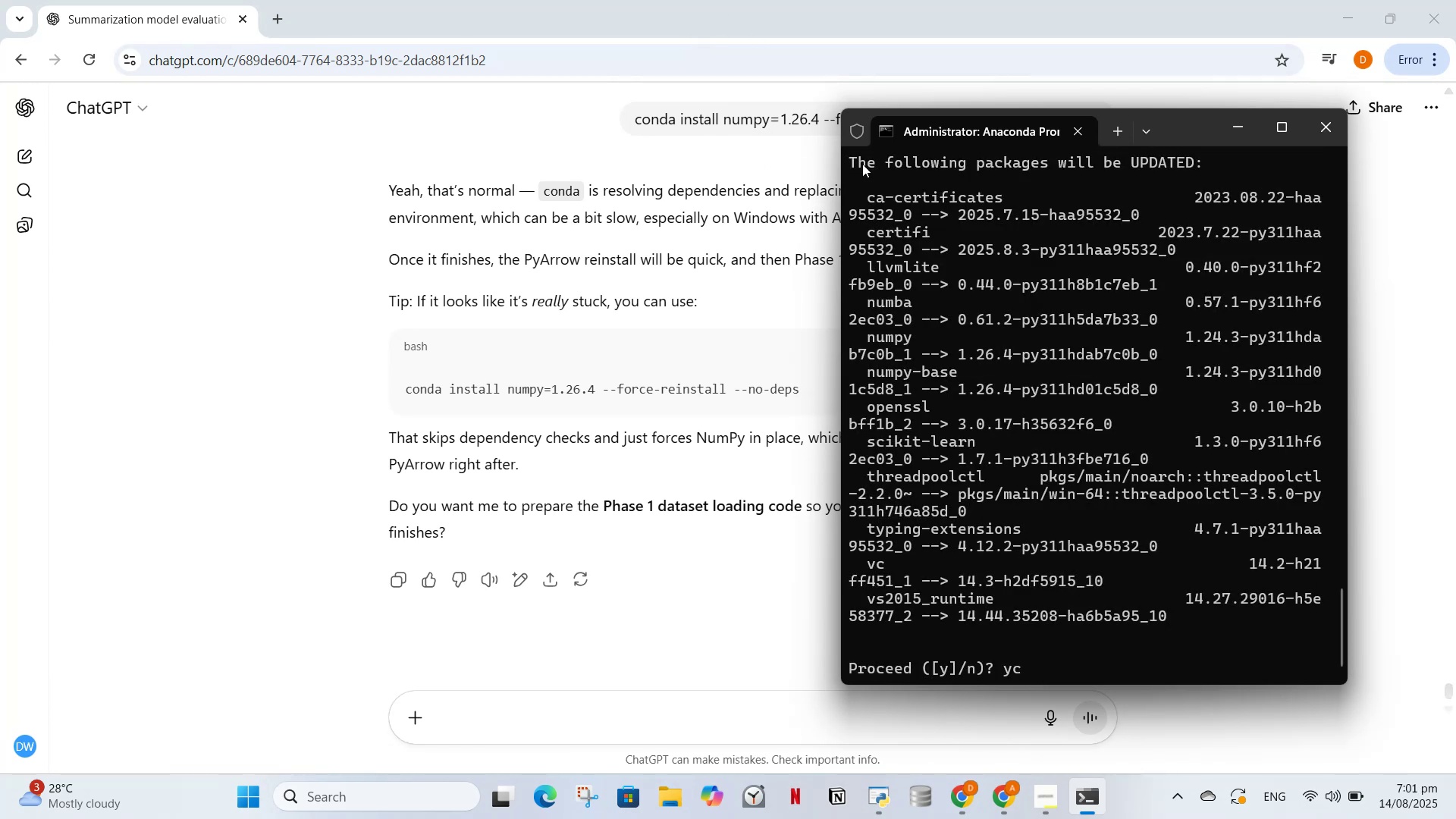 
left_click_drag(start_coordinate=[846, 149], to_coordinate=[1046, 661])
 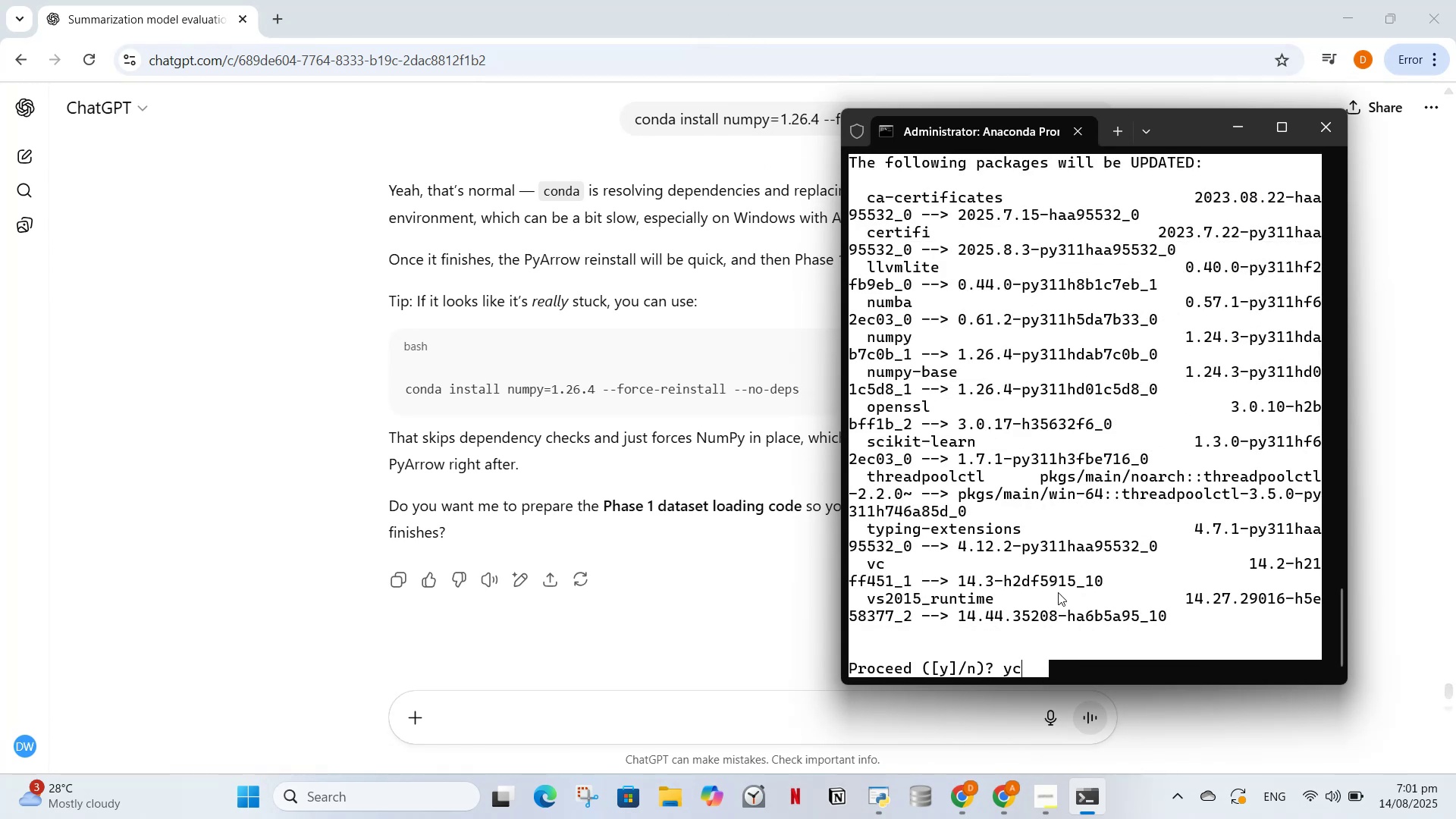 
hold_key(key=C, duration=0.35)
 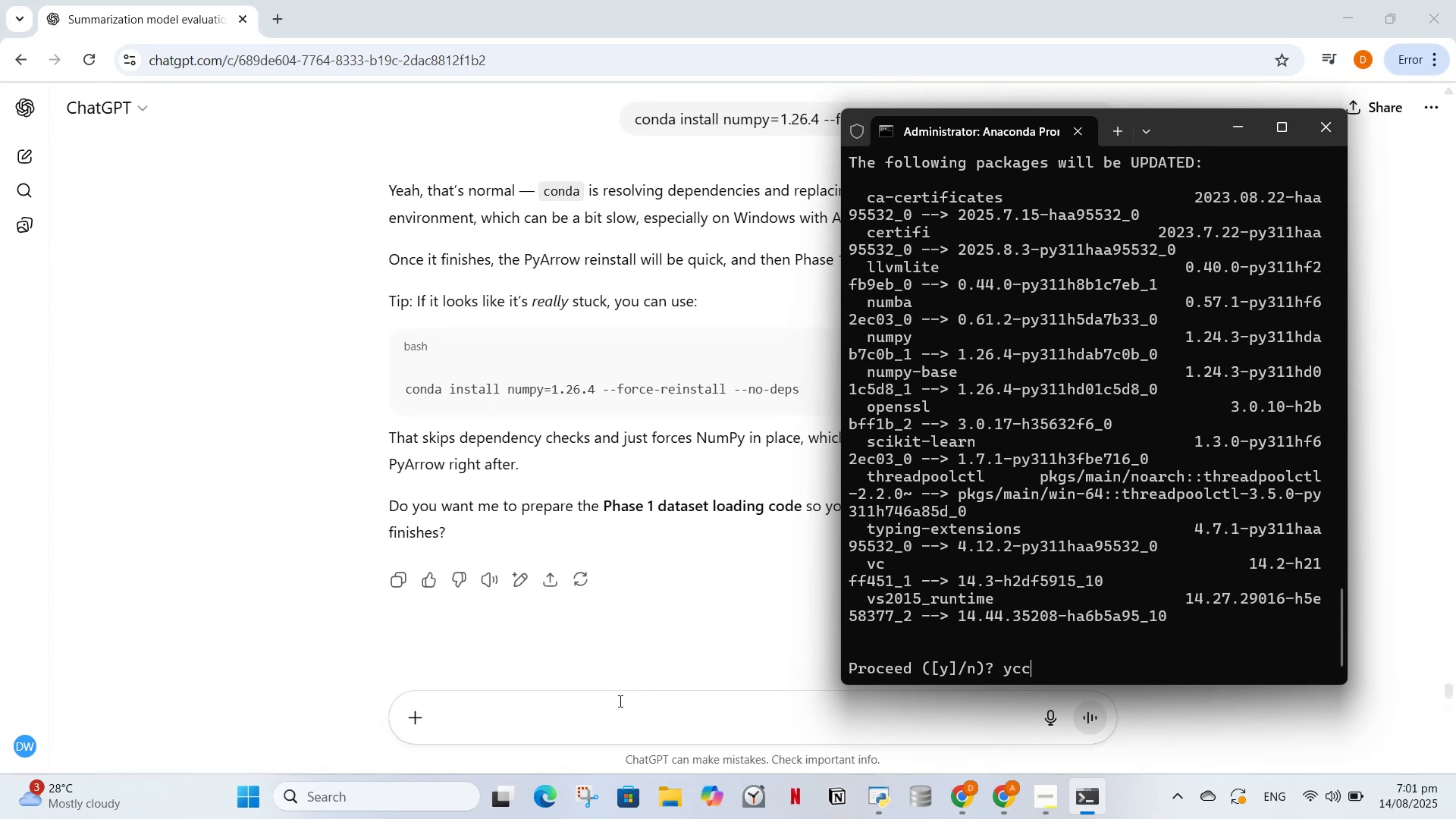 
hold_key(key=ControlLeft, duration=0.37)
 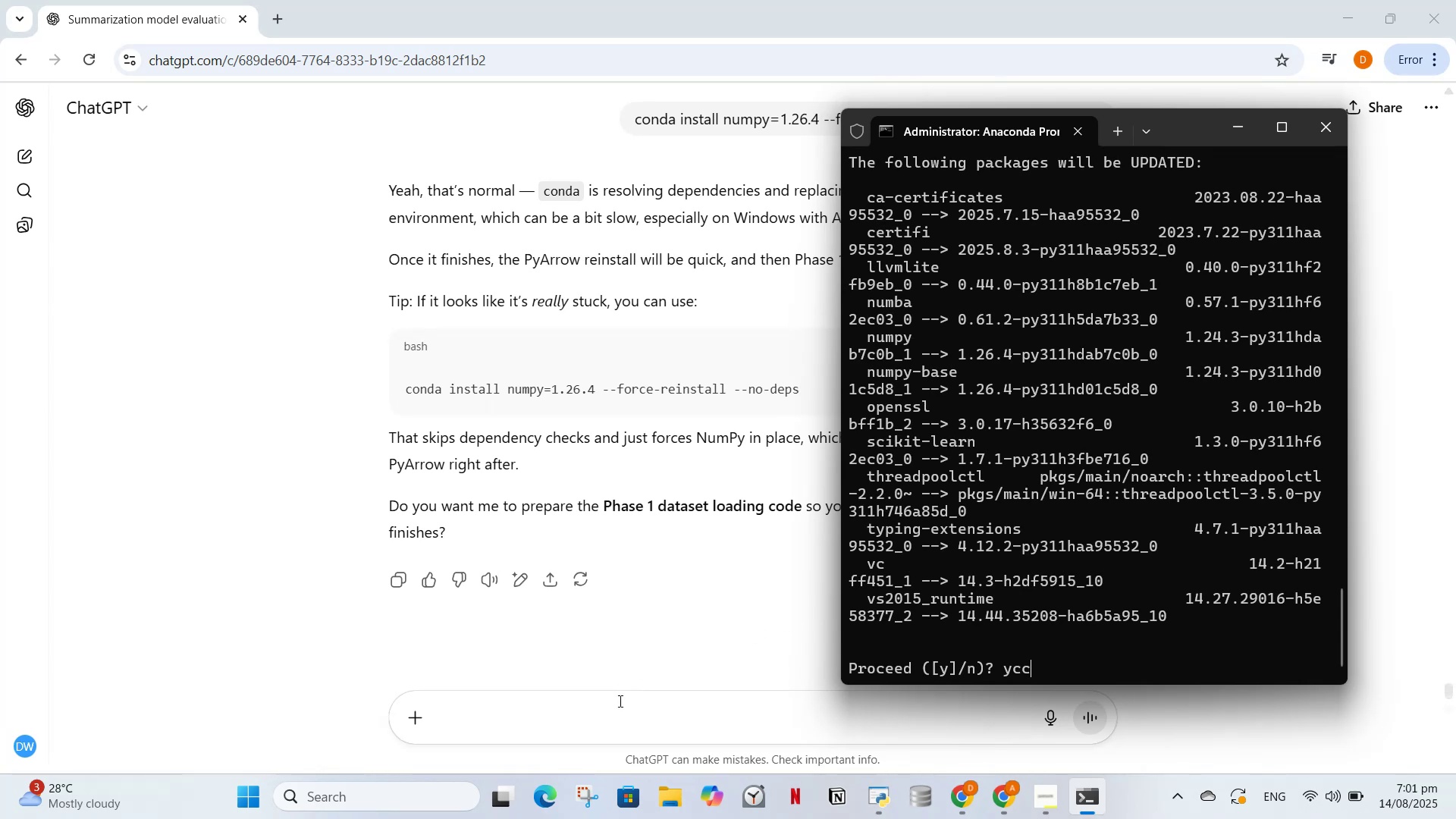 
left_click([619, 701])
 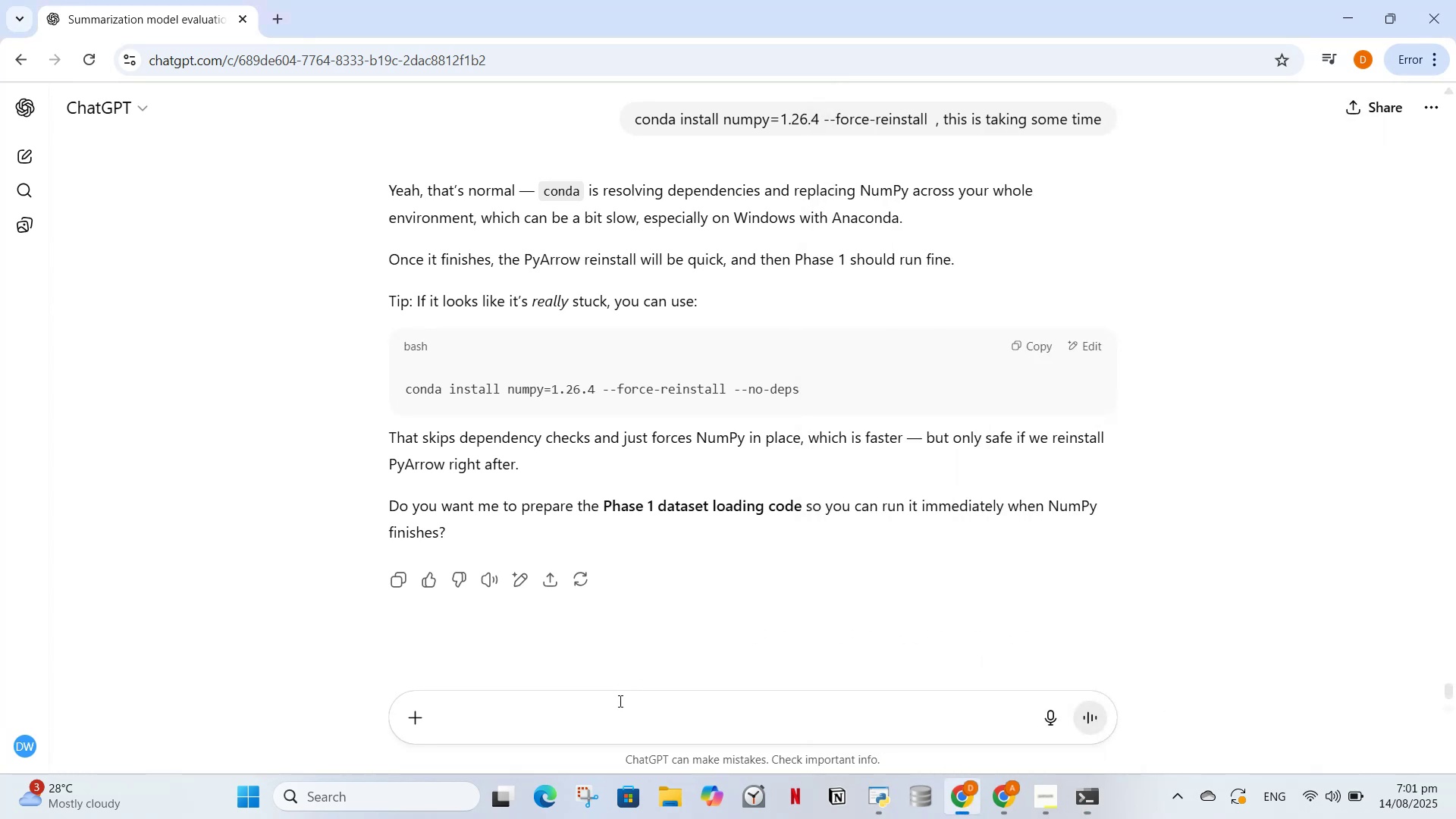 
hold_key(key=ControlLeft, duration=0.39)
 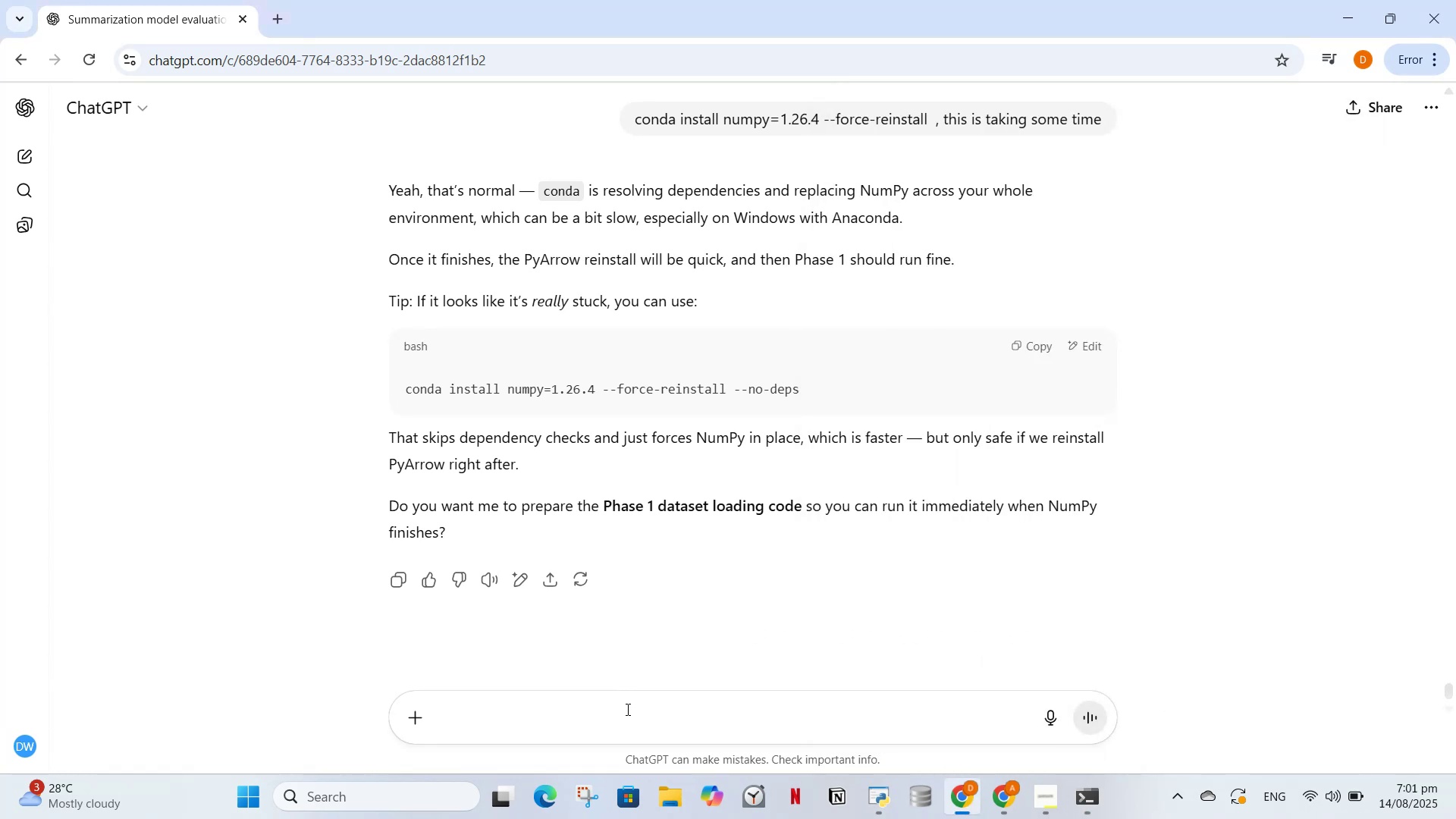 
double_click([626, 709])
 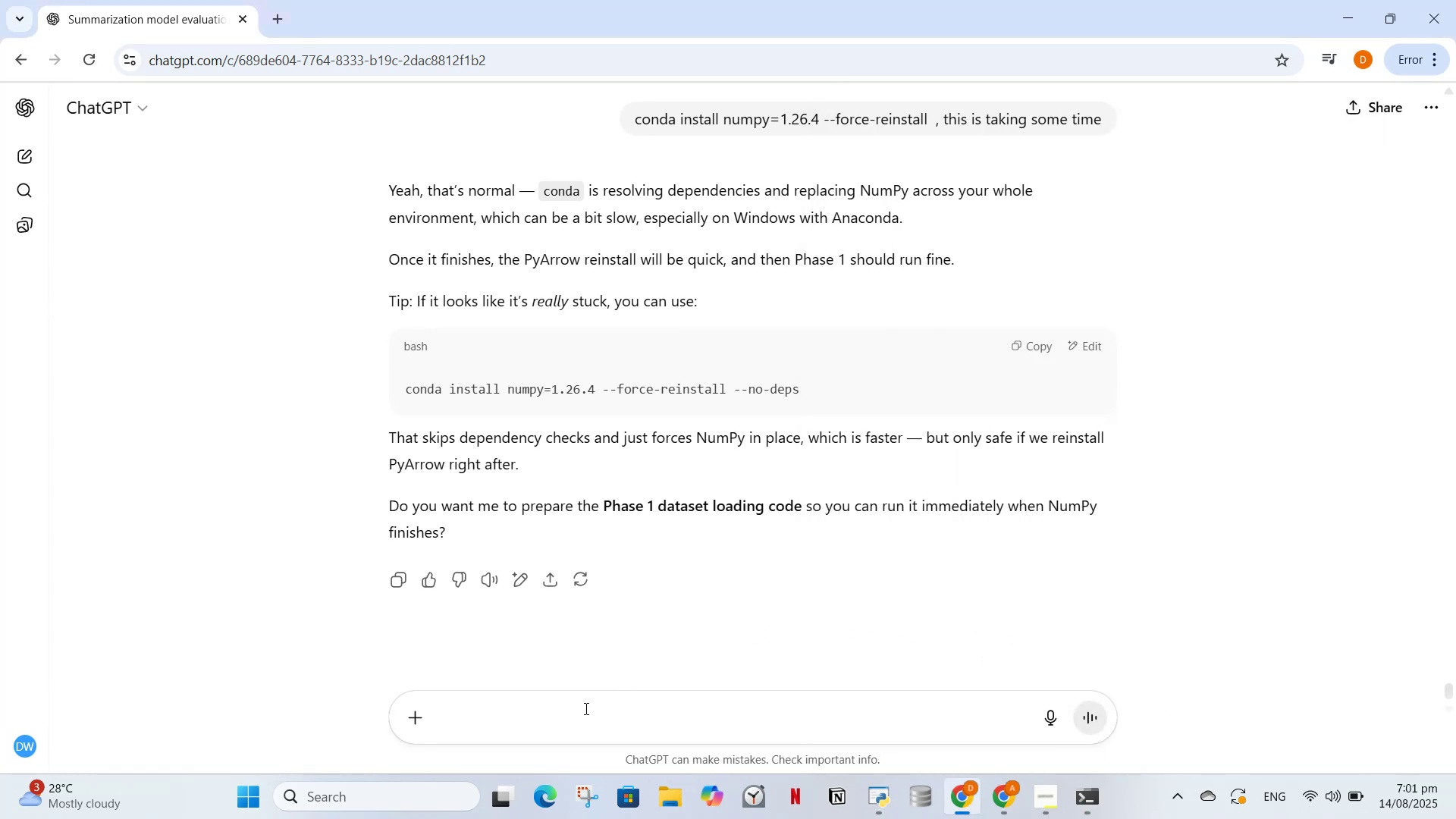 
triple_click([585, 708])
 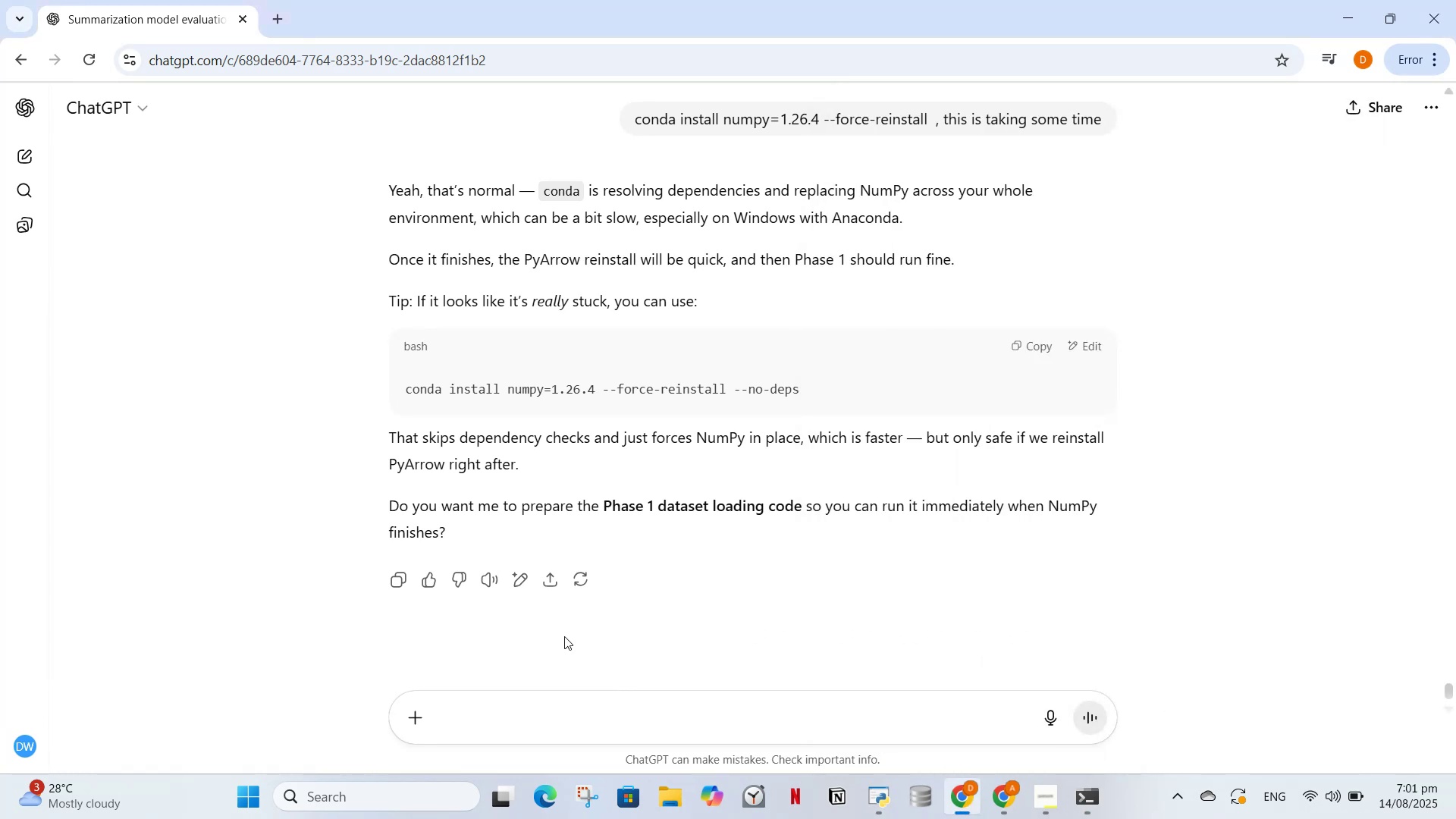 
left_click_drag(start_coordinate=[645, 396], to_coordinate=[647, 403])
 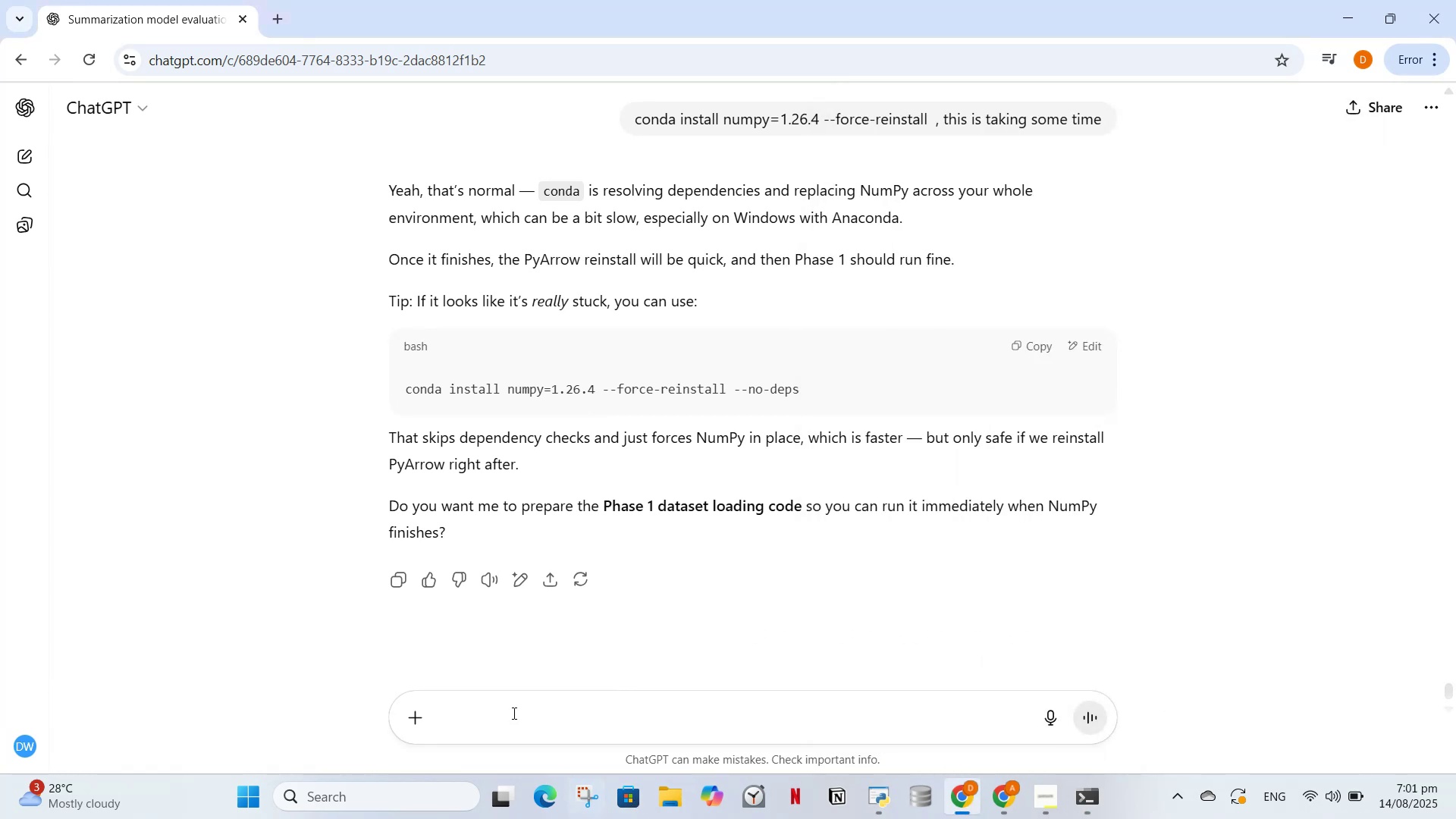 
left_click_drag(start_coordinate=[504, 702], to_coordinate=[498, 715])
 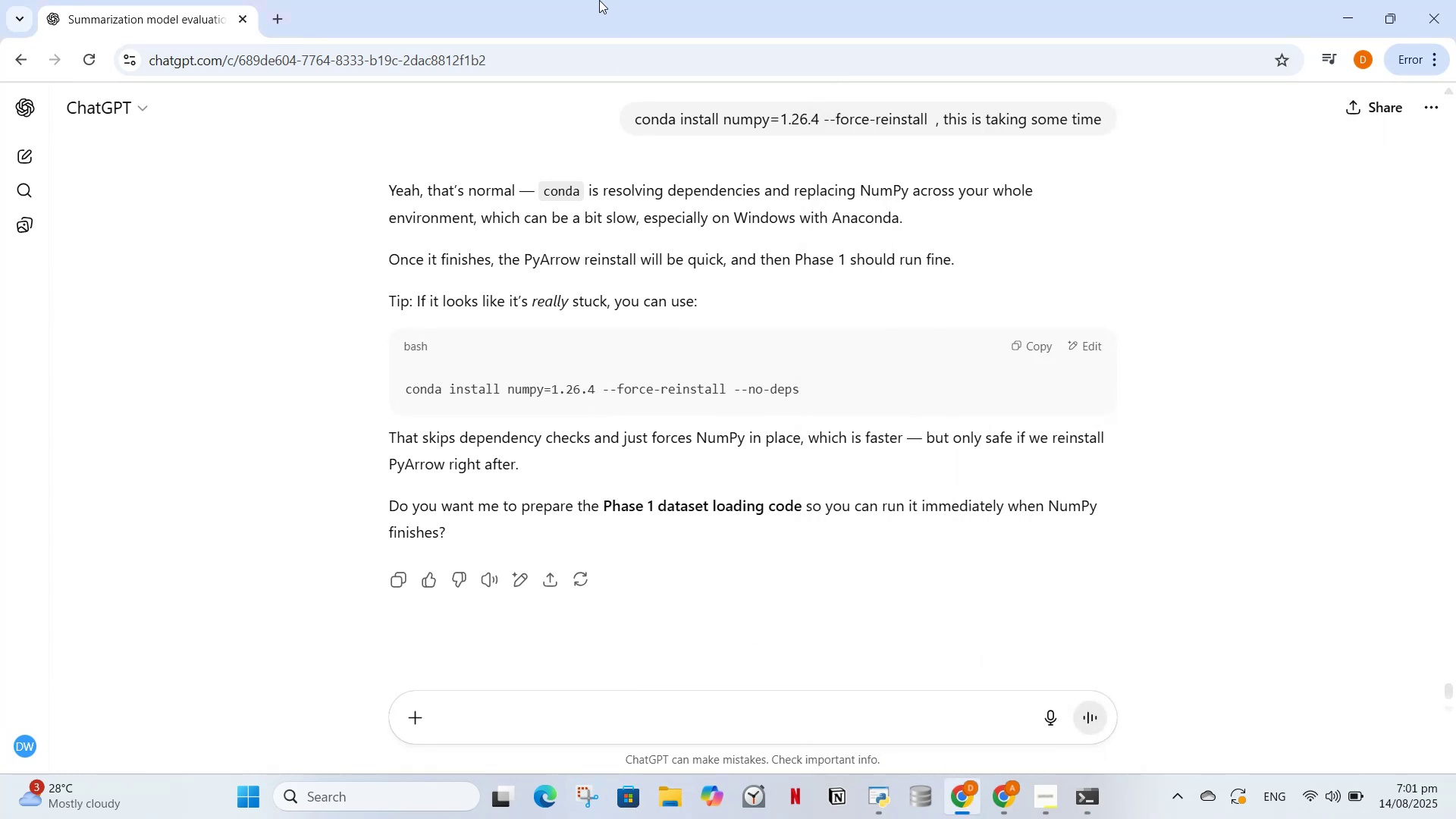 
left_click([598, 0])
 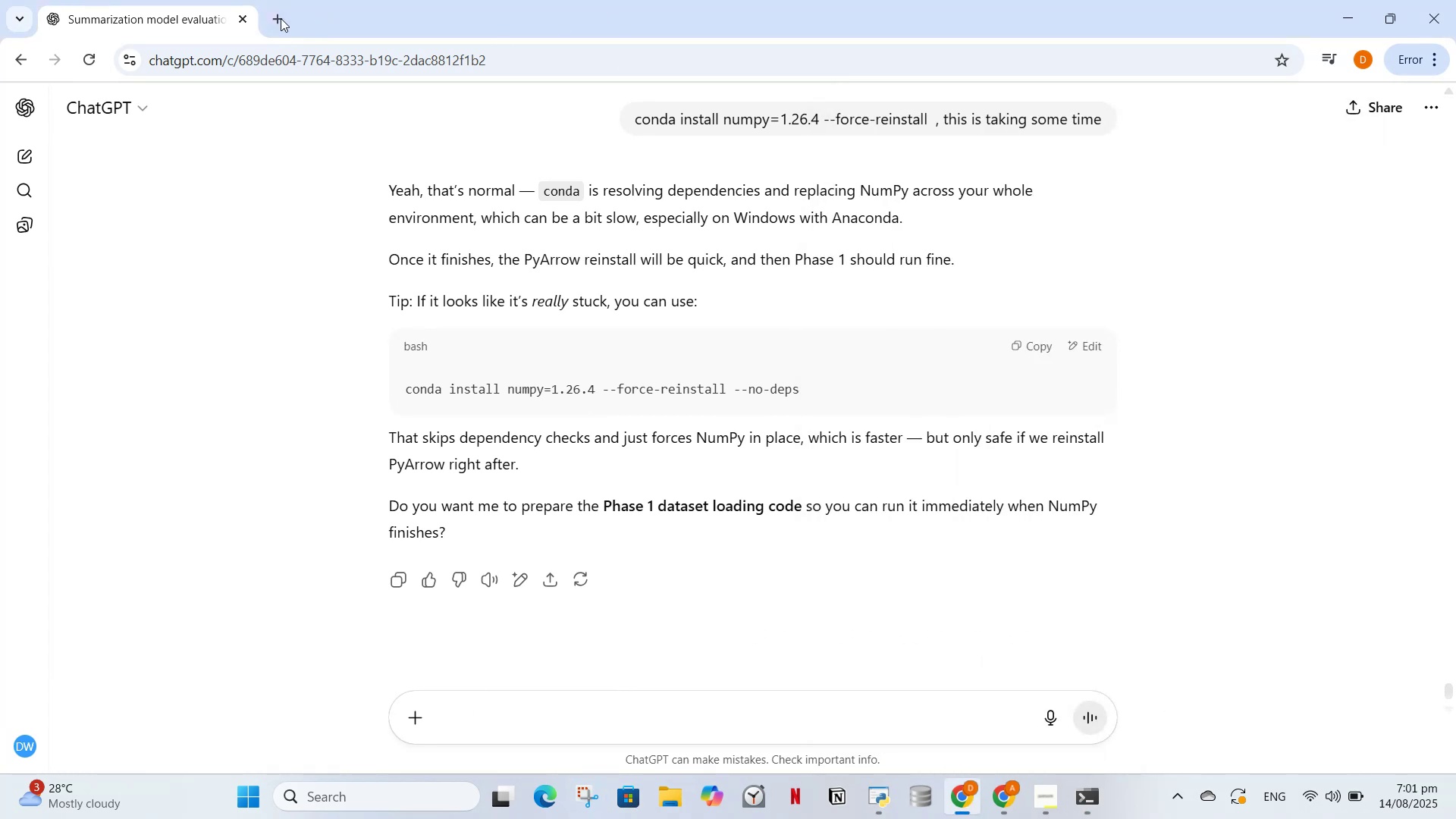 
left_click([277, 18])
 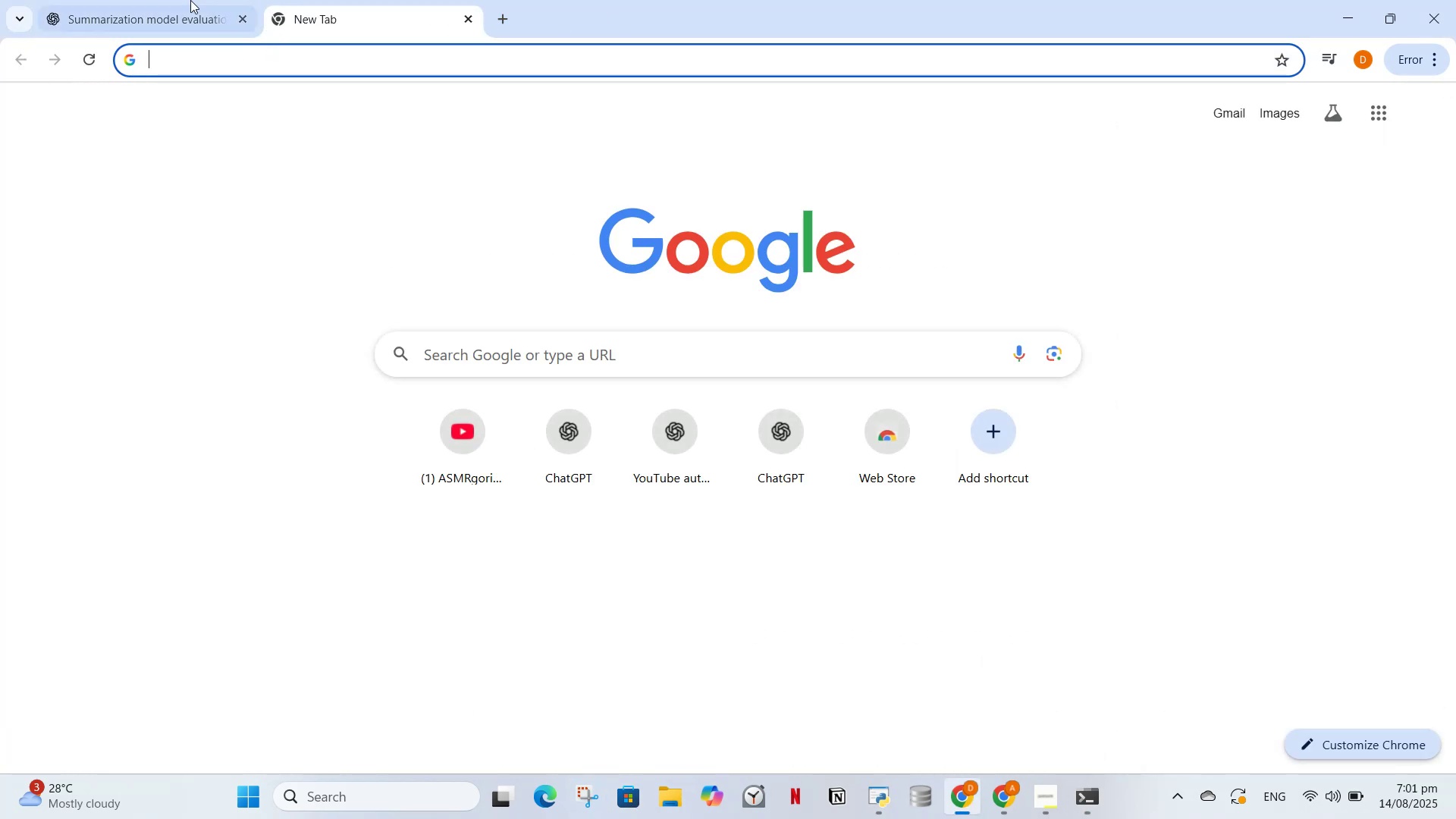 
left_click([180, 0])
 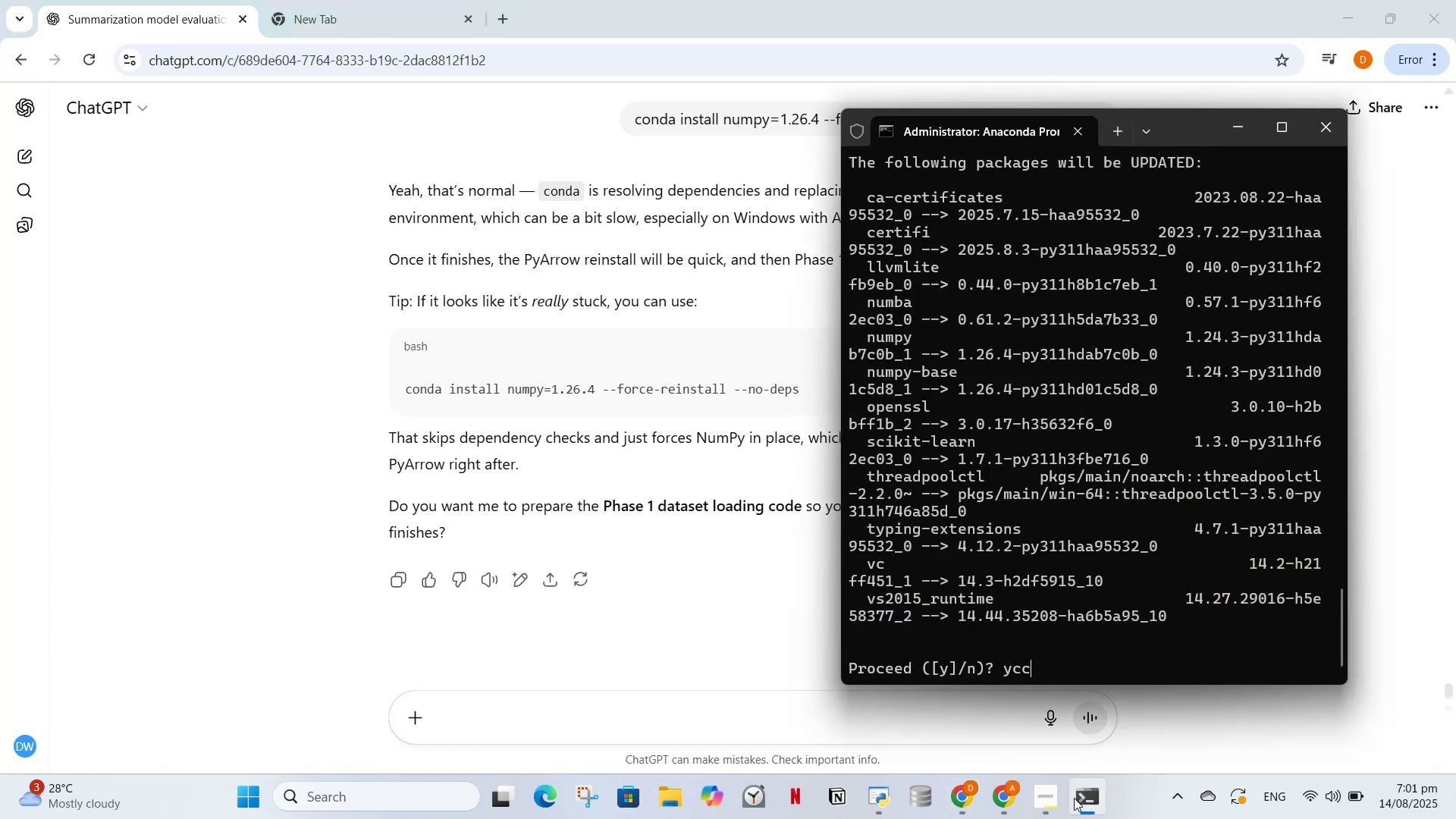 
left_click([887, 714])
 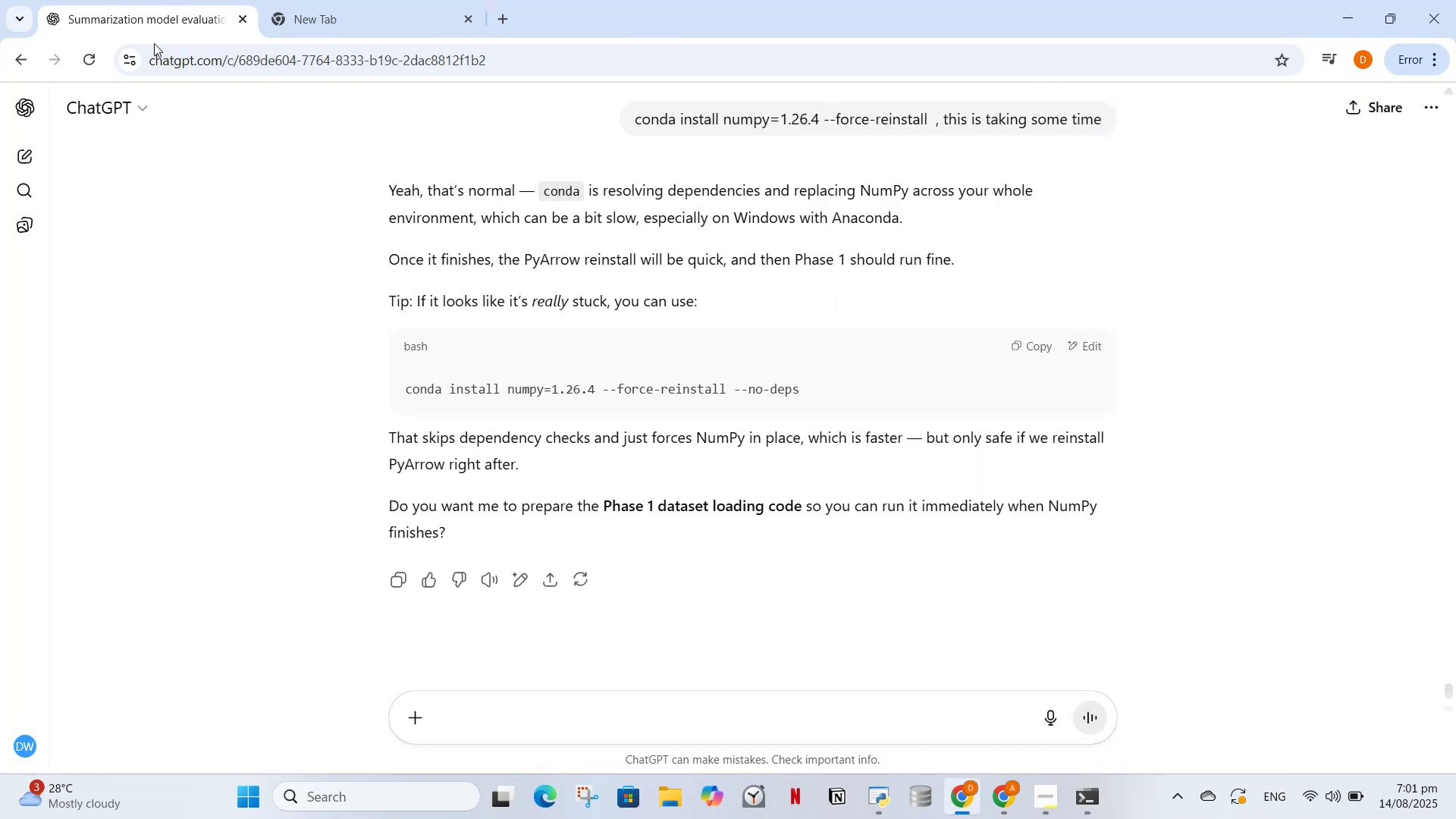 
left_click([187, 53])
 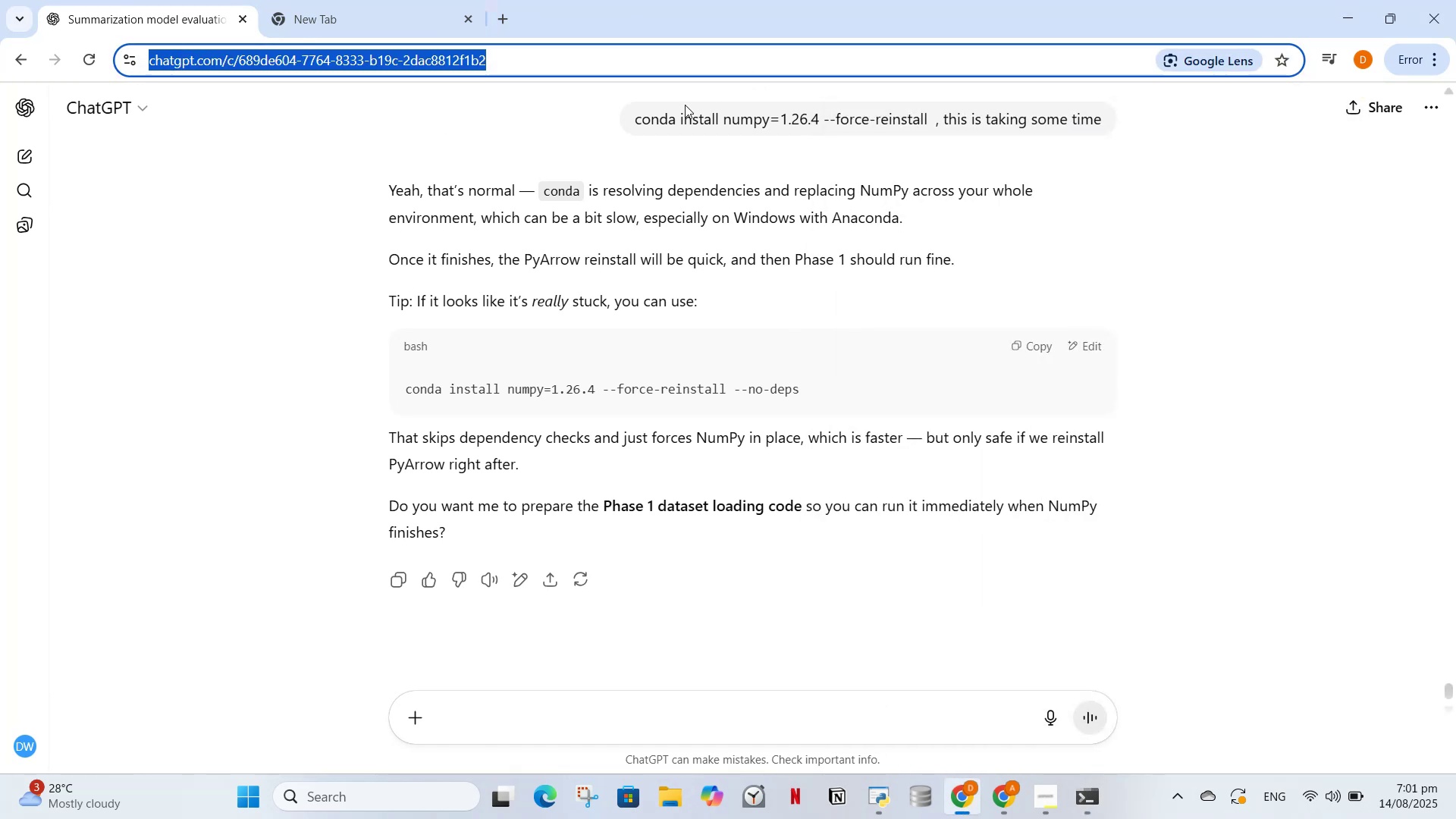 
key(Enter)
 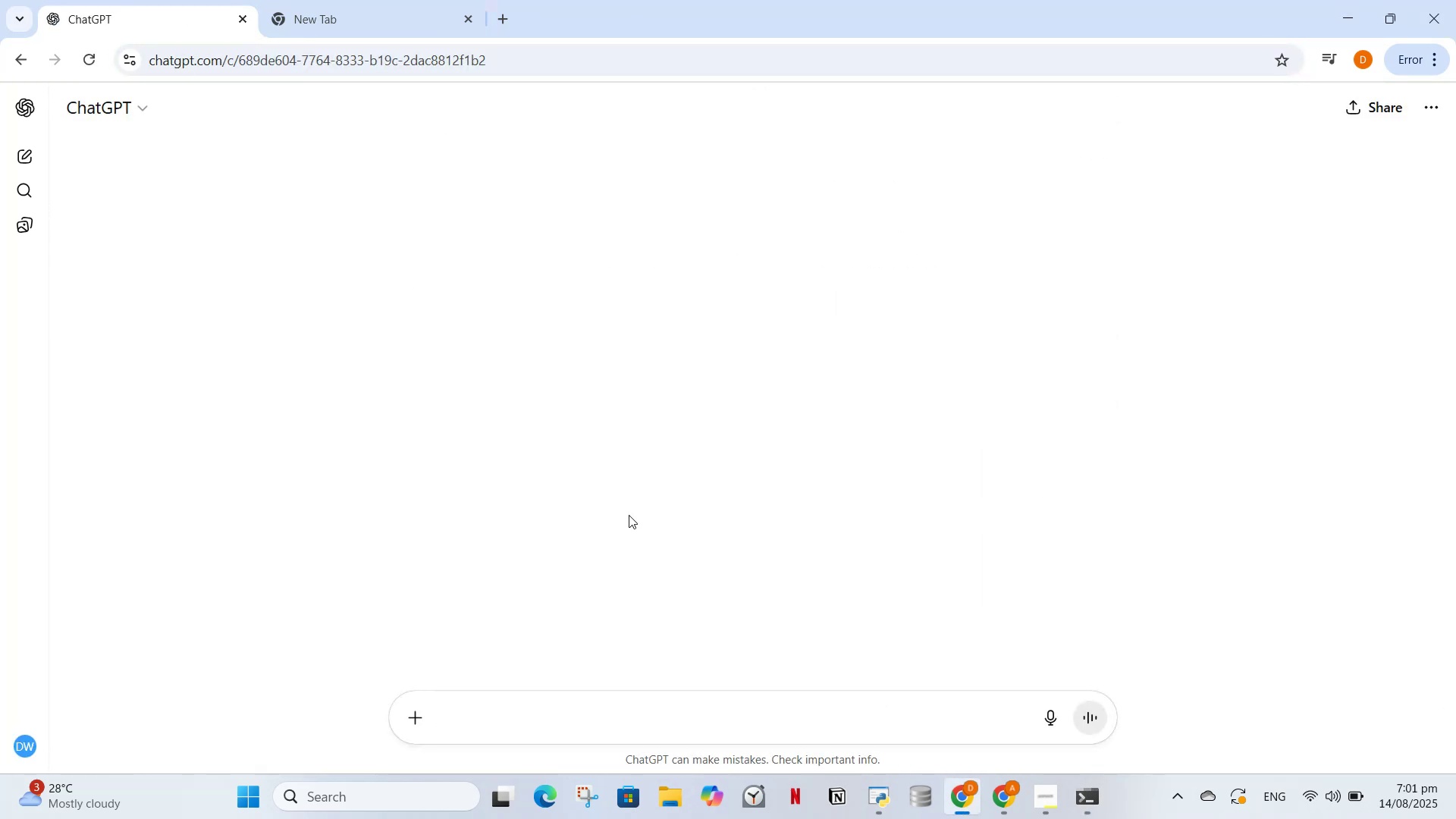 
left_click([538, 708])
 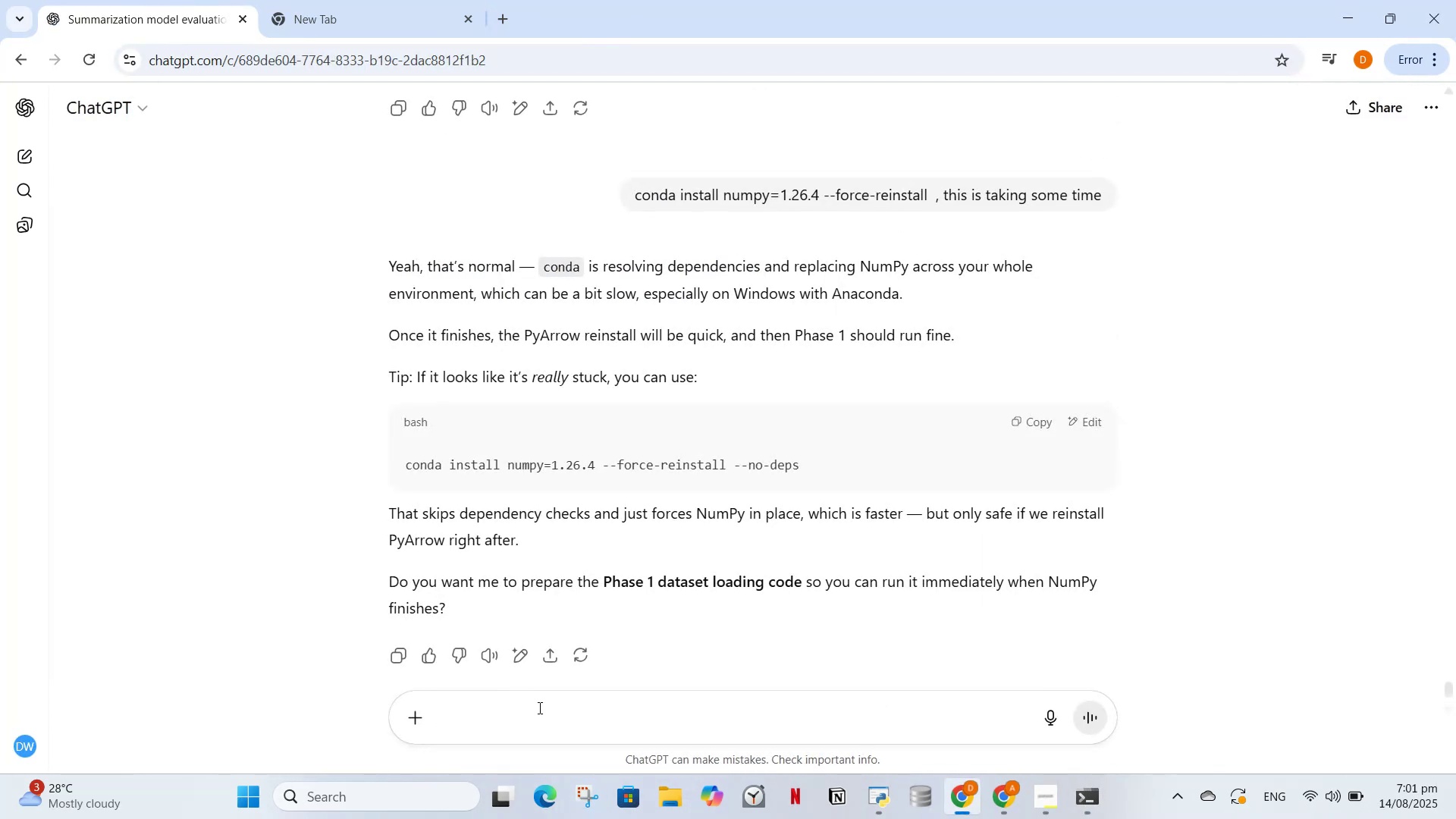 
left_click([538, 708])
 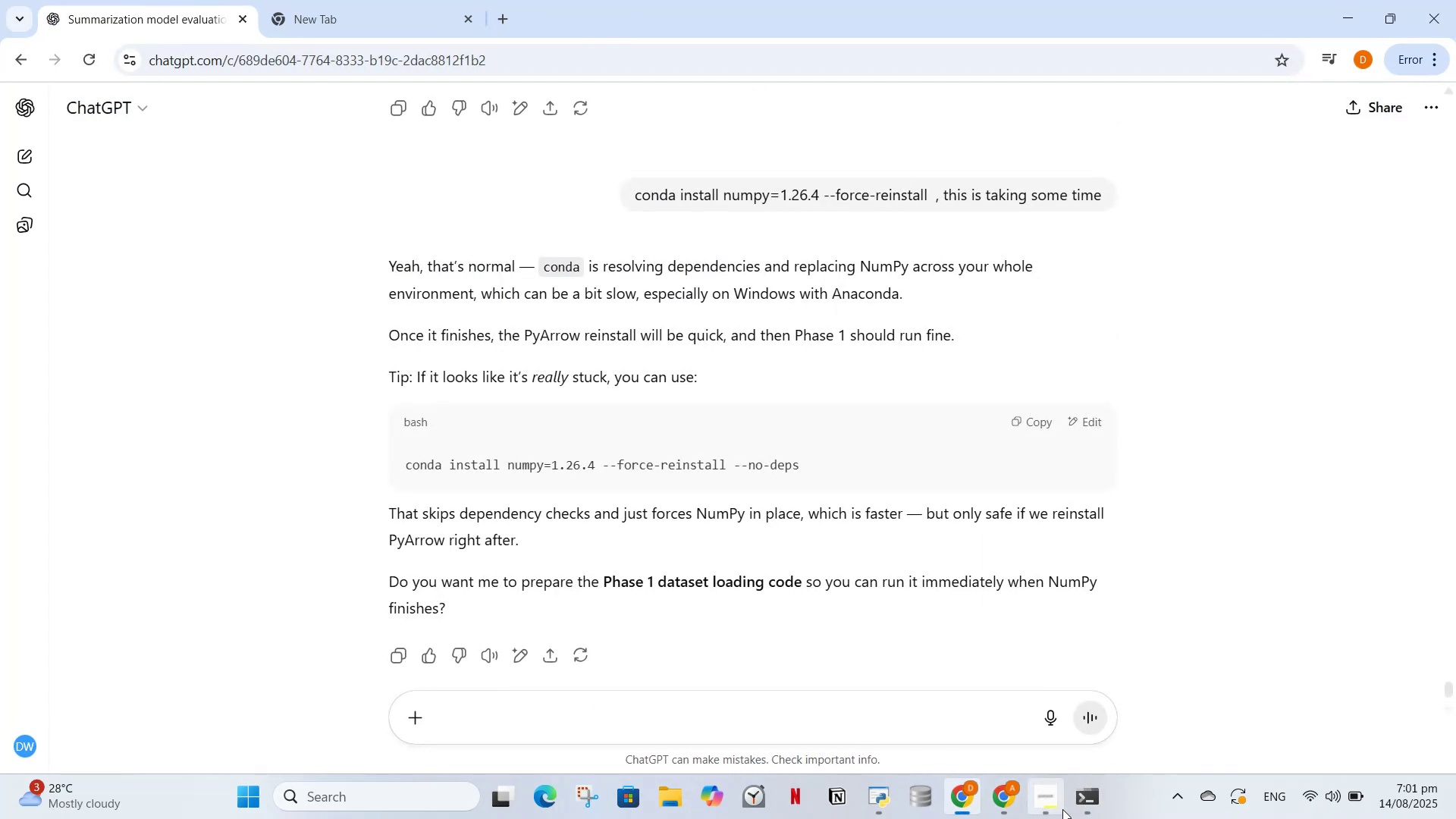 
left_click([1081, 802])
 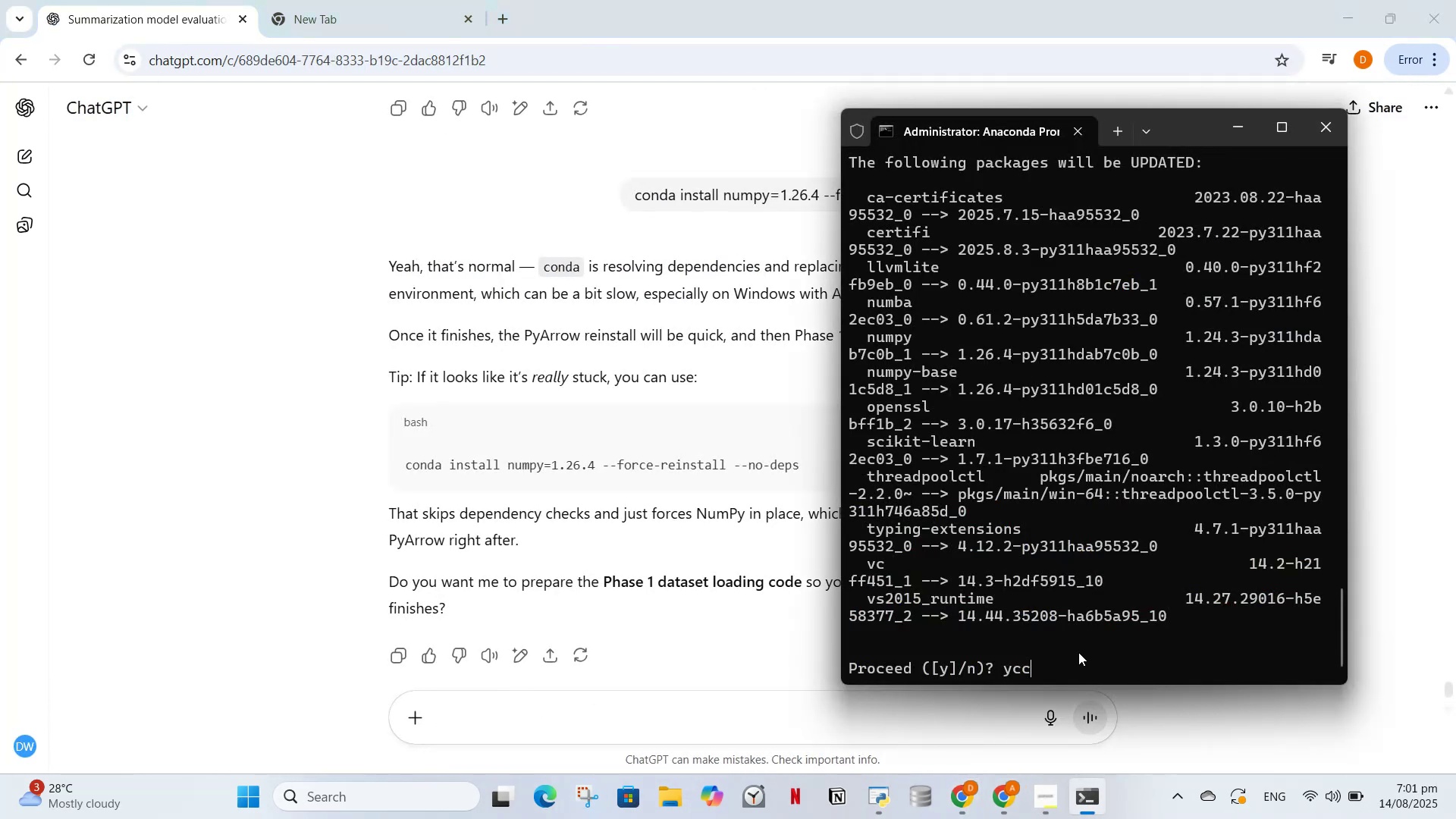 
left_click([1078, 652])
 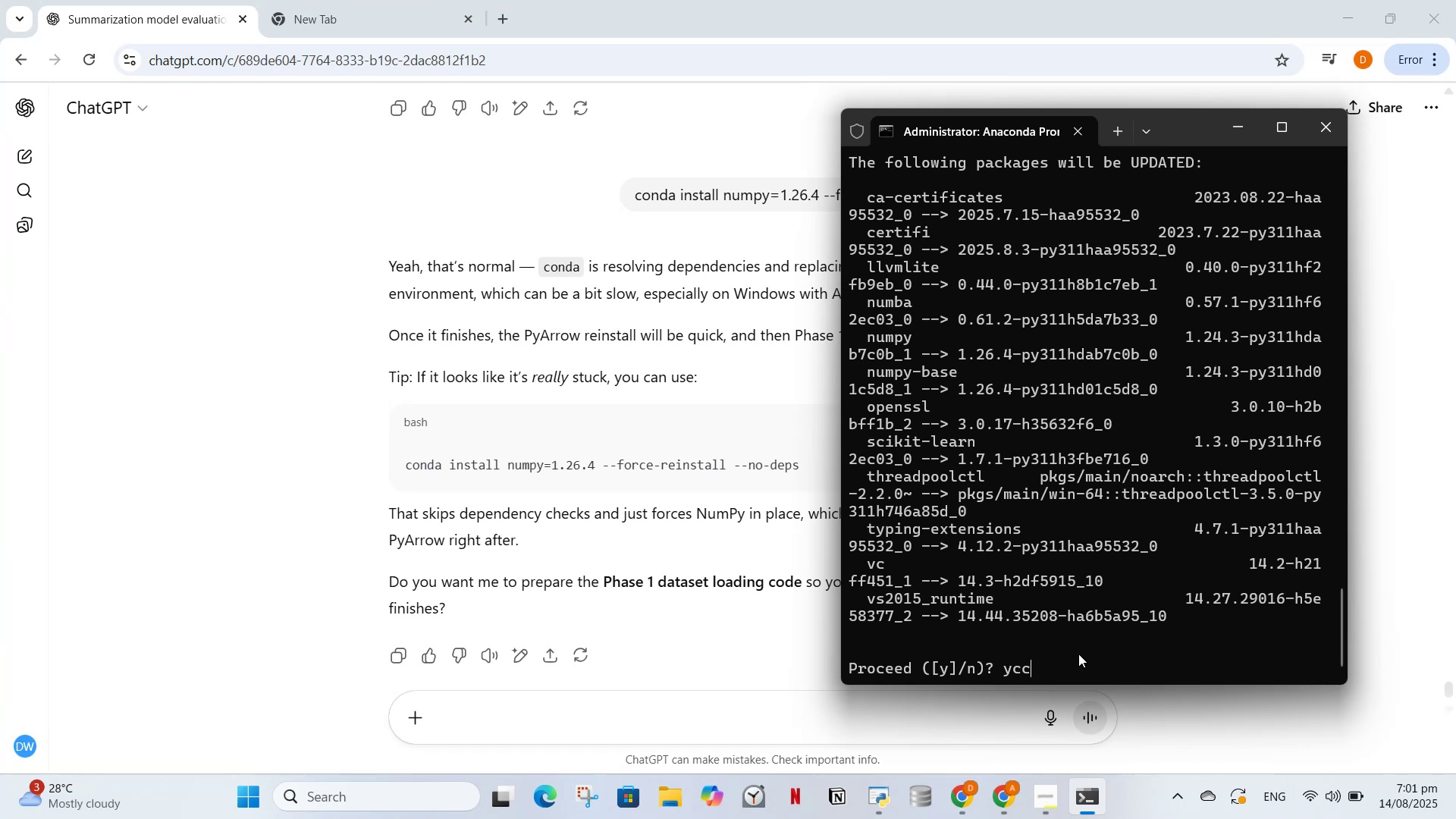 
key(Backspace)
 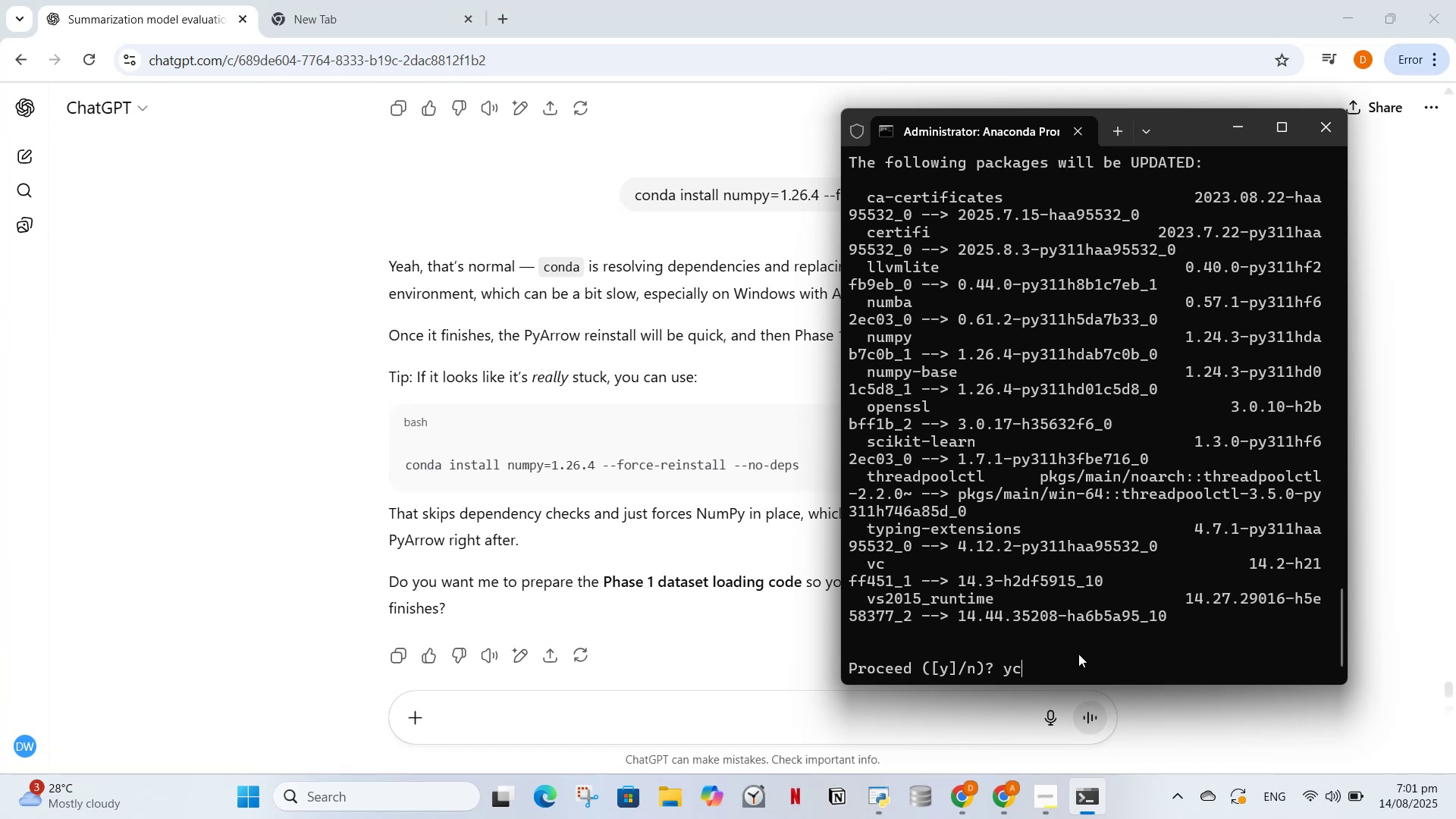 
key(Backspace)
 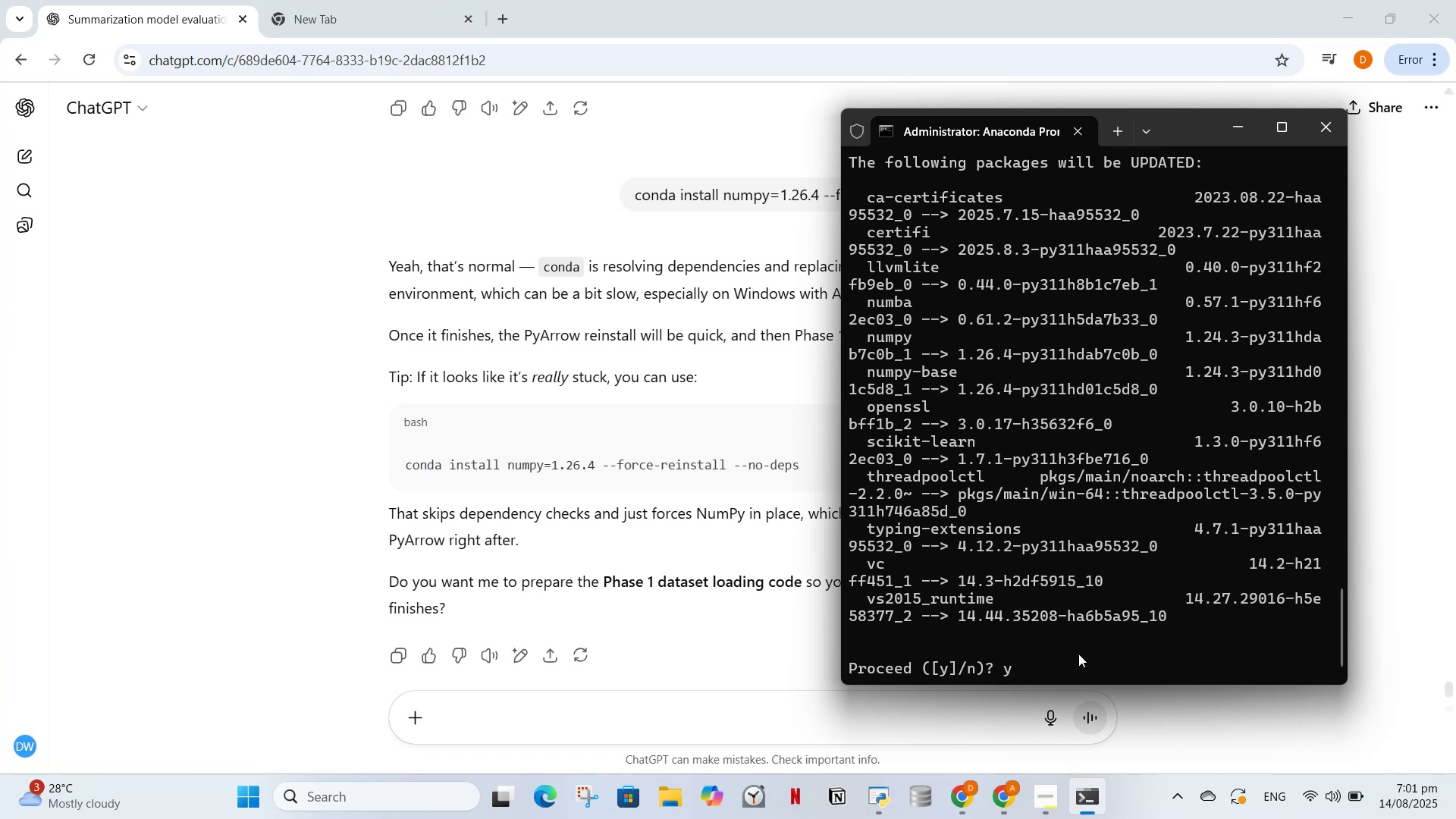 
key(Enter)
 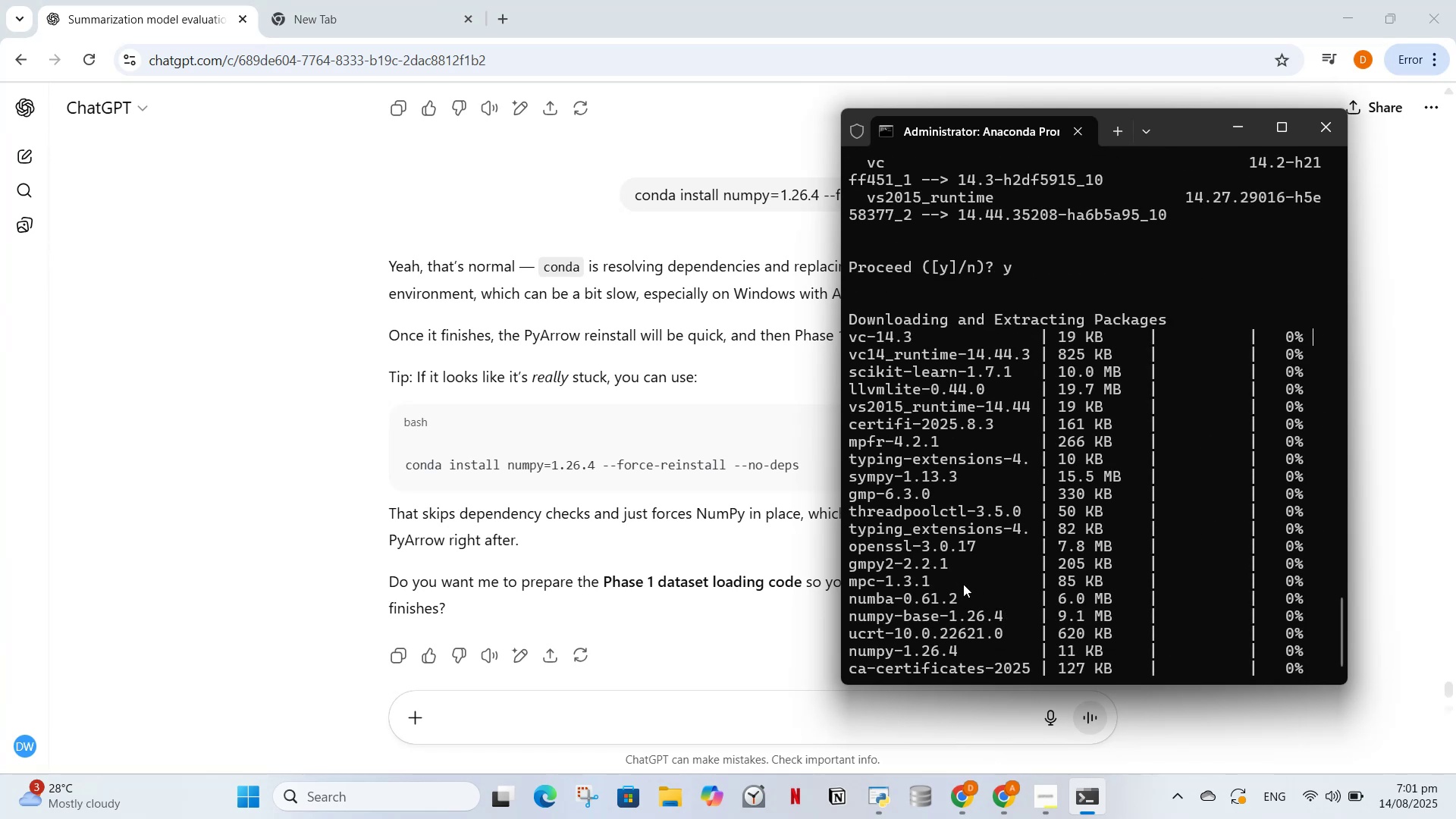 
scroll: coordinate [989, 560], scroll_direction: down, amount: 9.0
 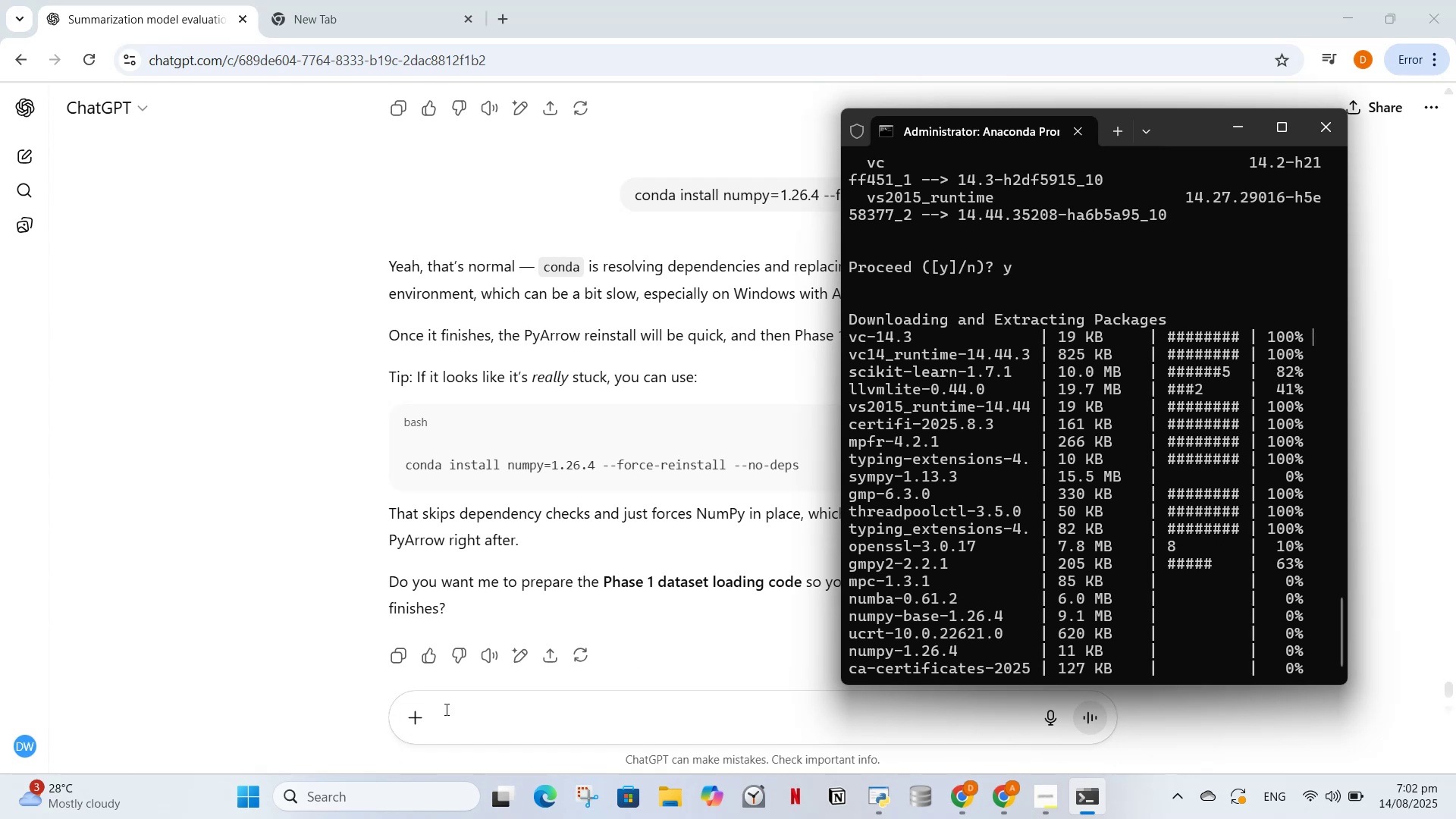 
left_click([465, 710])
 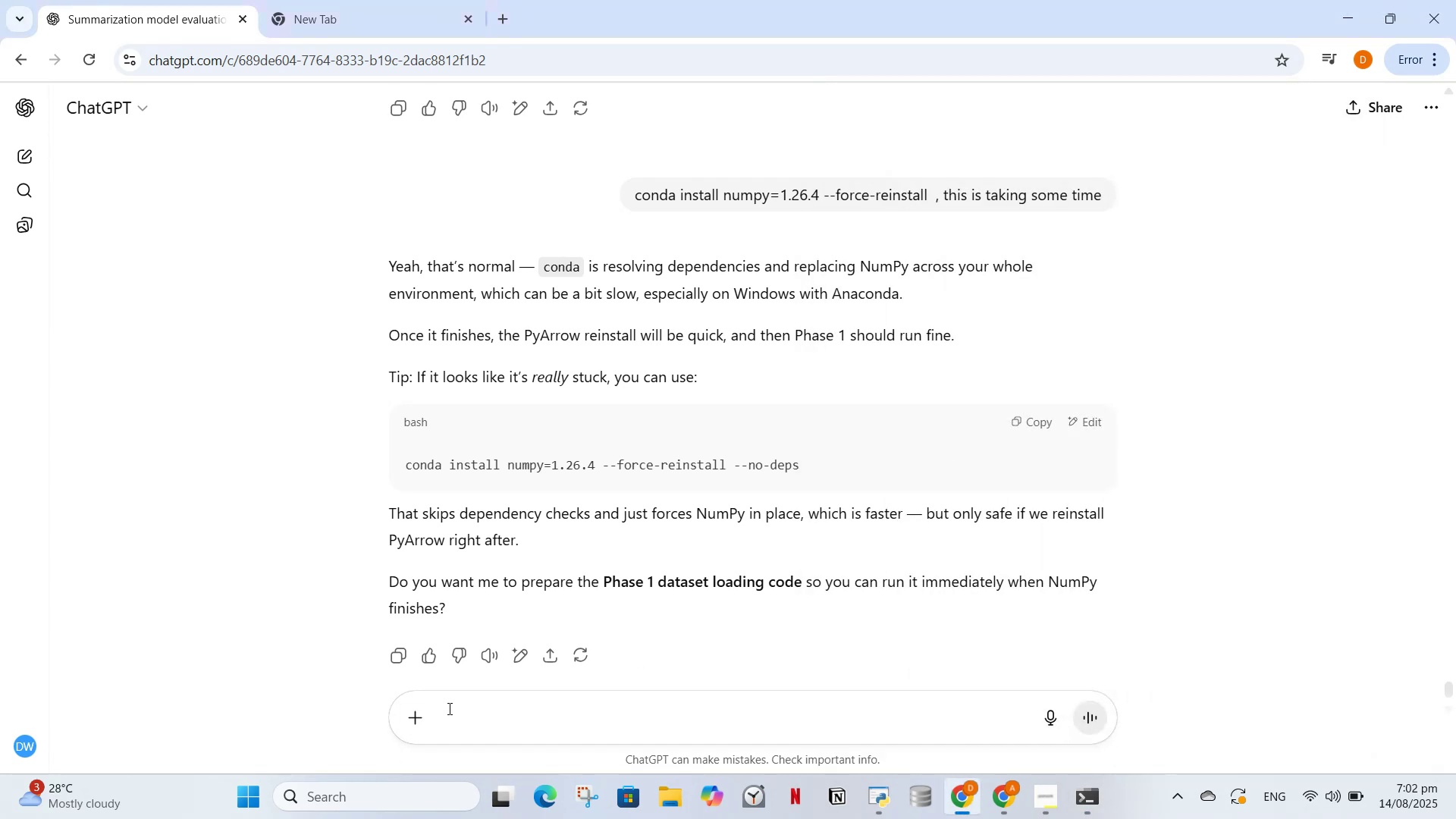 
left_click([448, 708])
 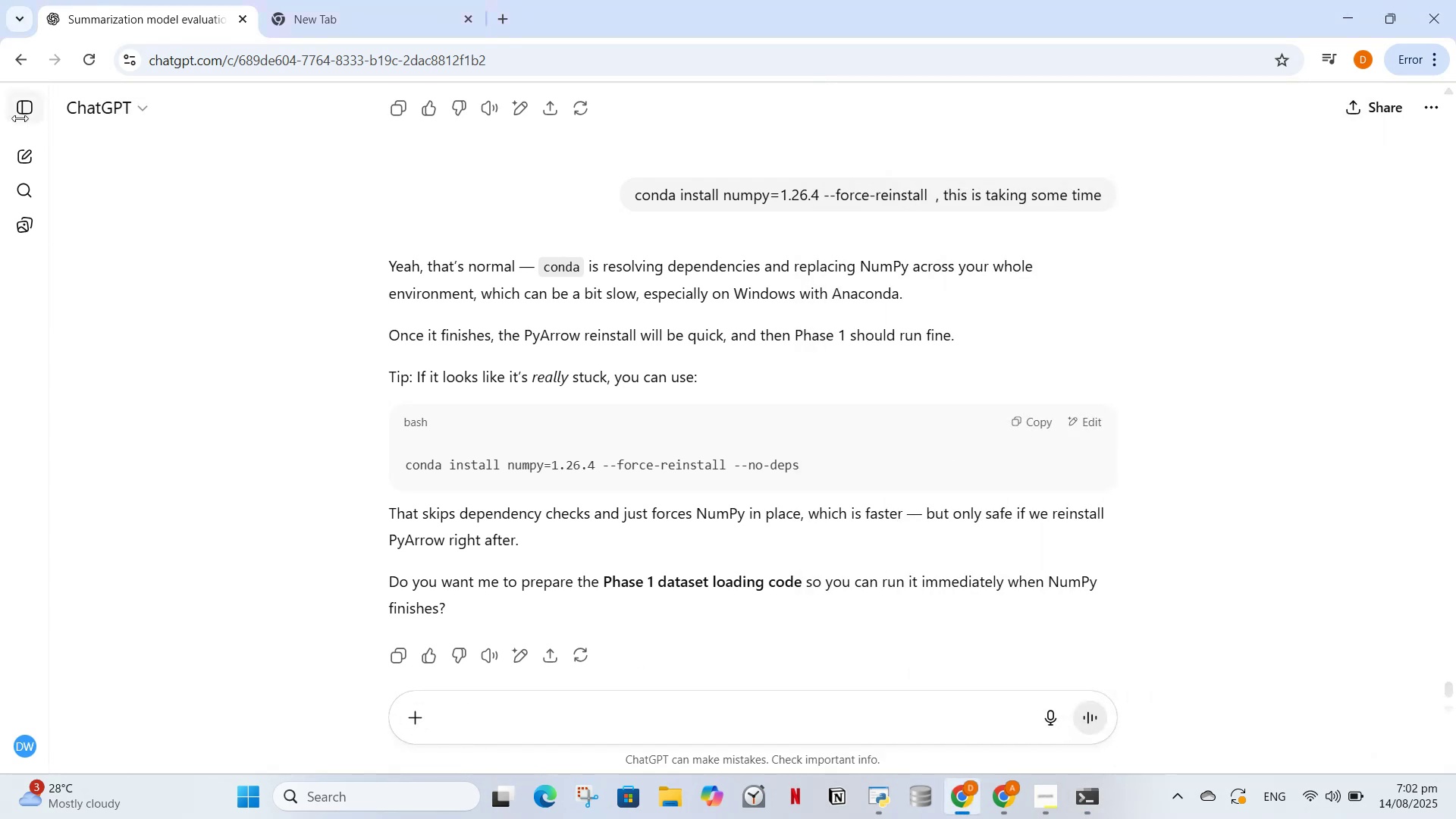 
left_click([21, 154])
 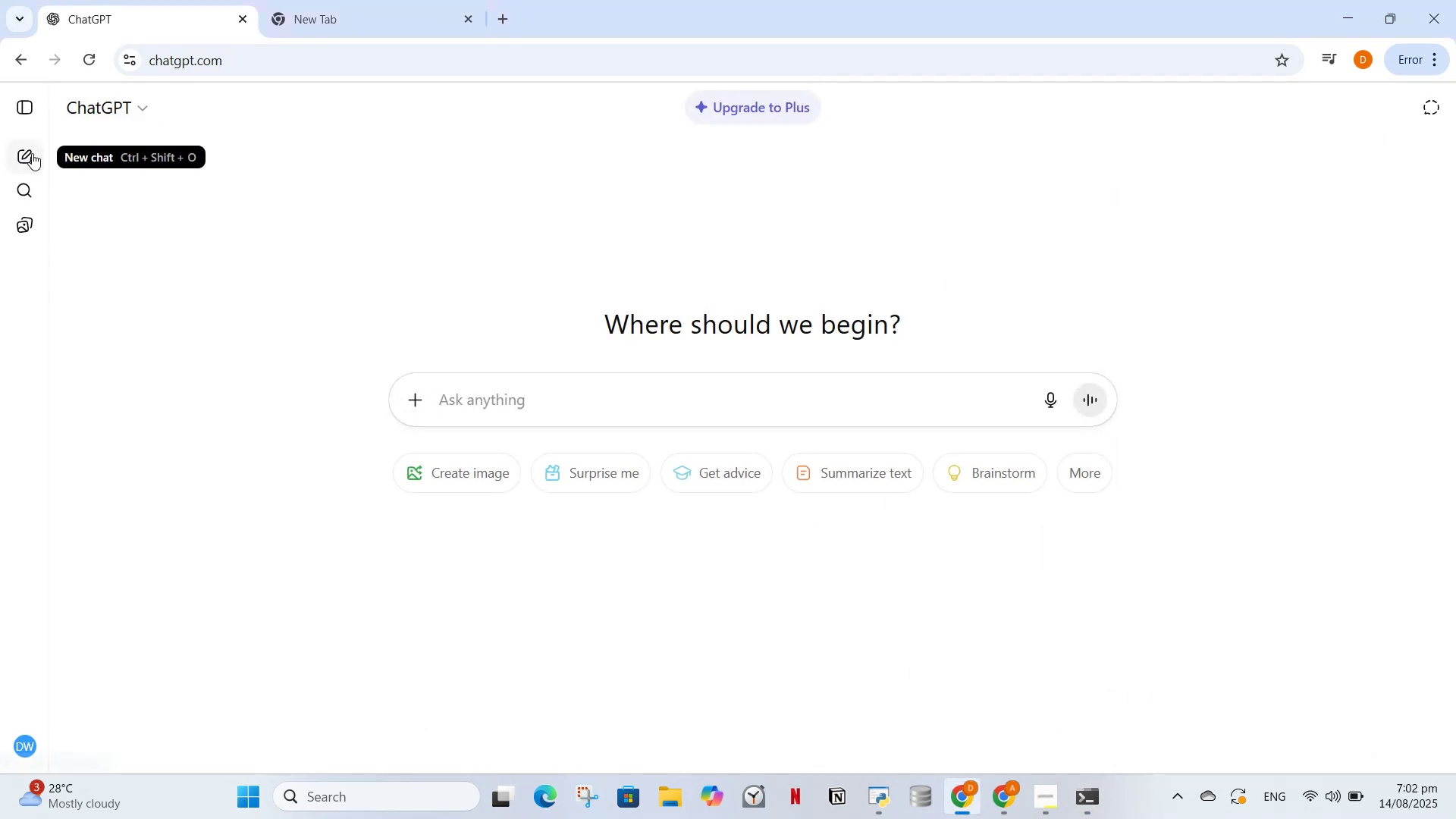 
left_click([32, 104])
 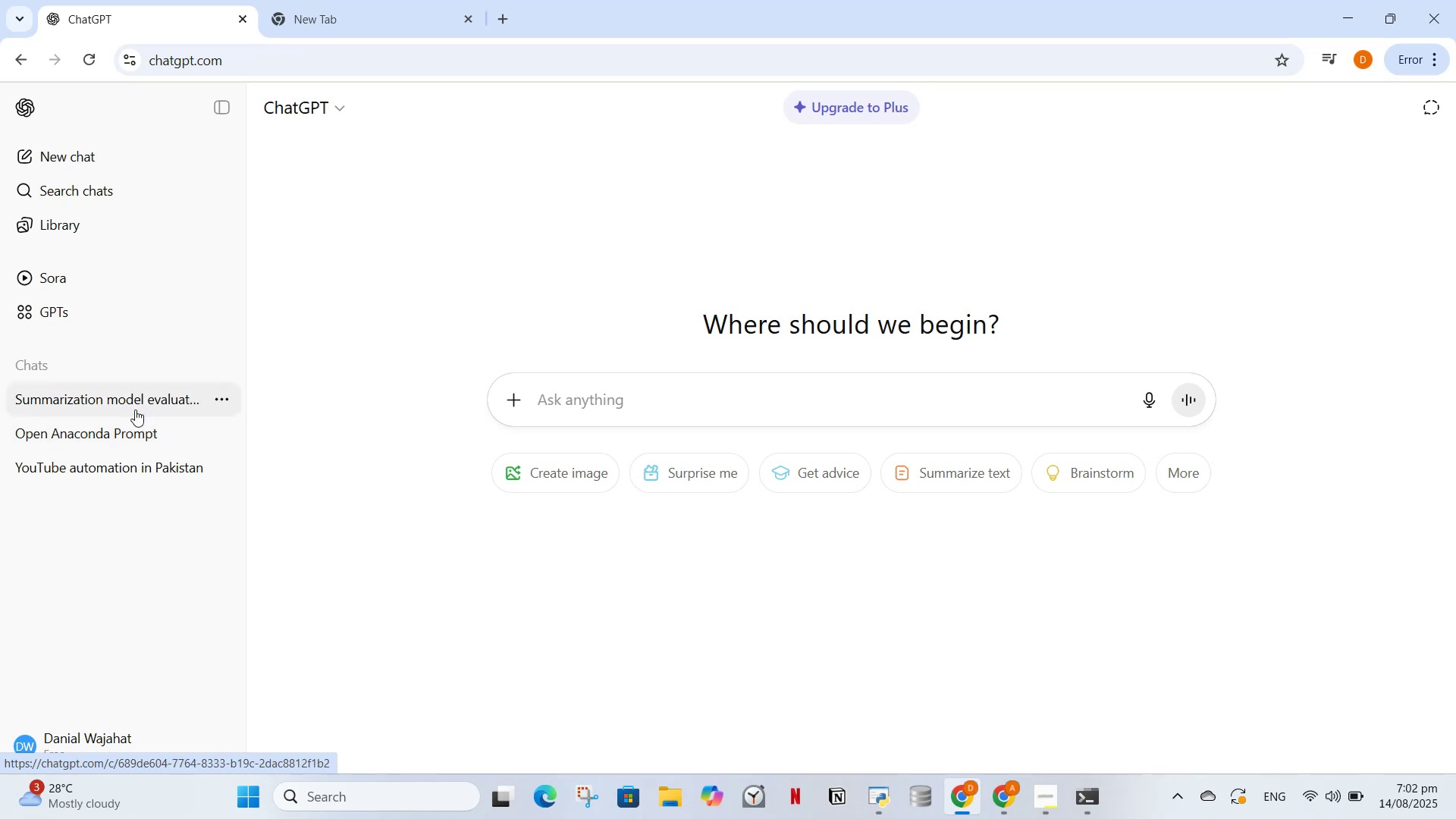 
left_click([130, 398])
 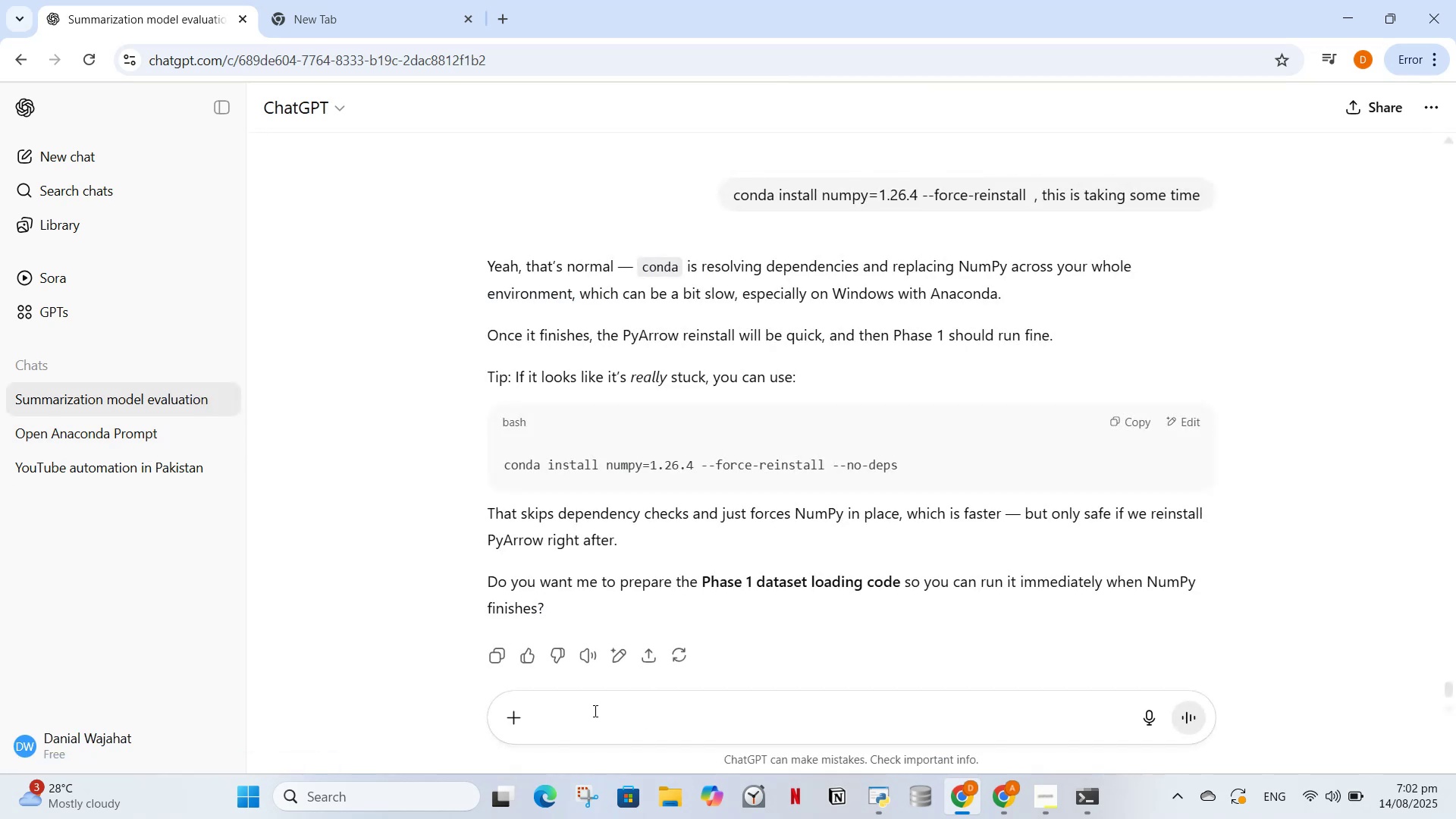 
double_click([594, 711])
 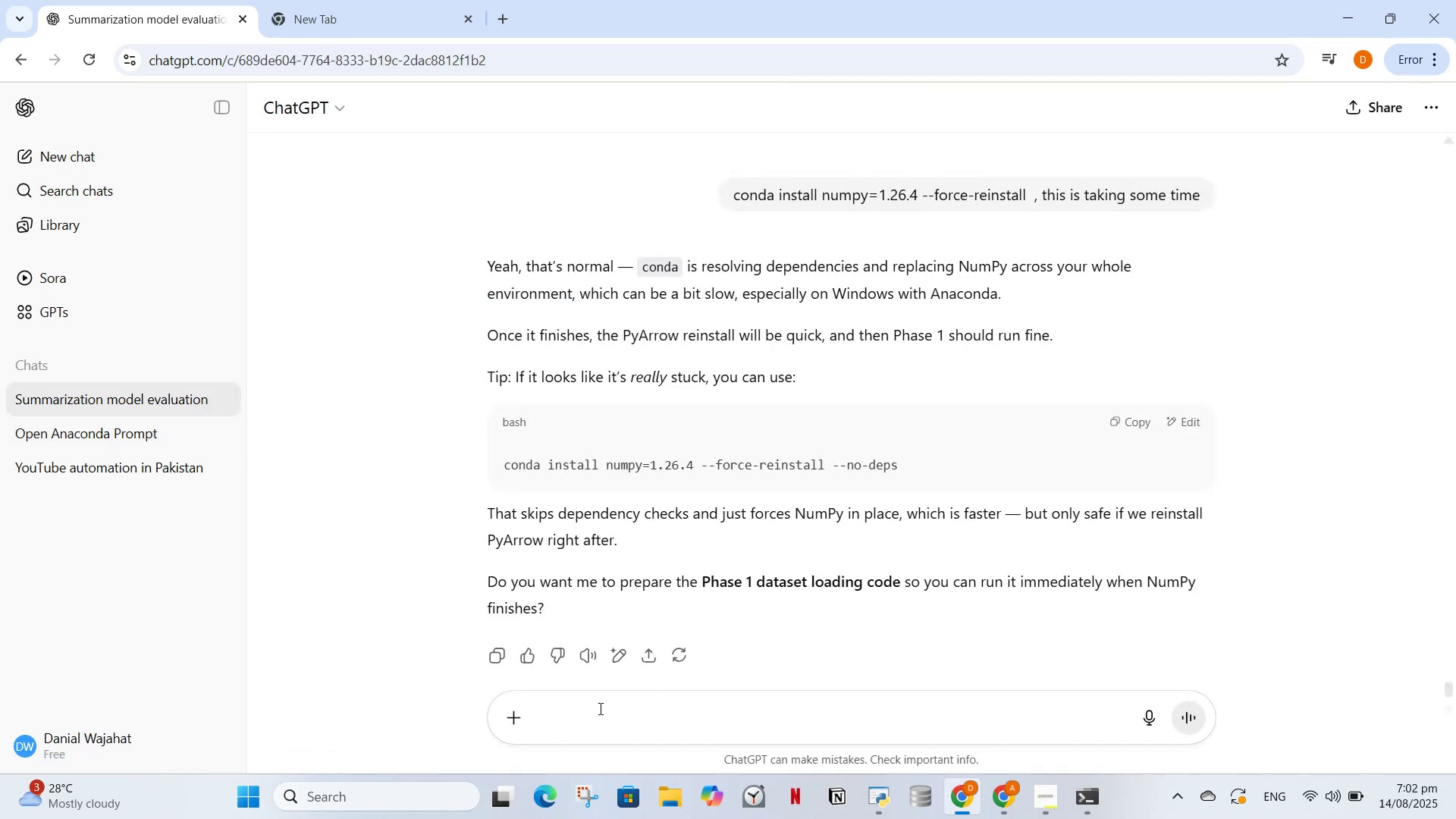 
triple_click([599, 708])
 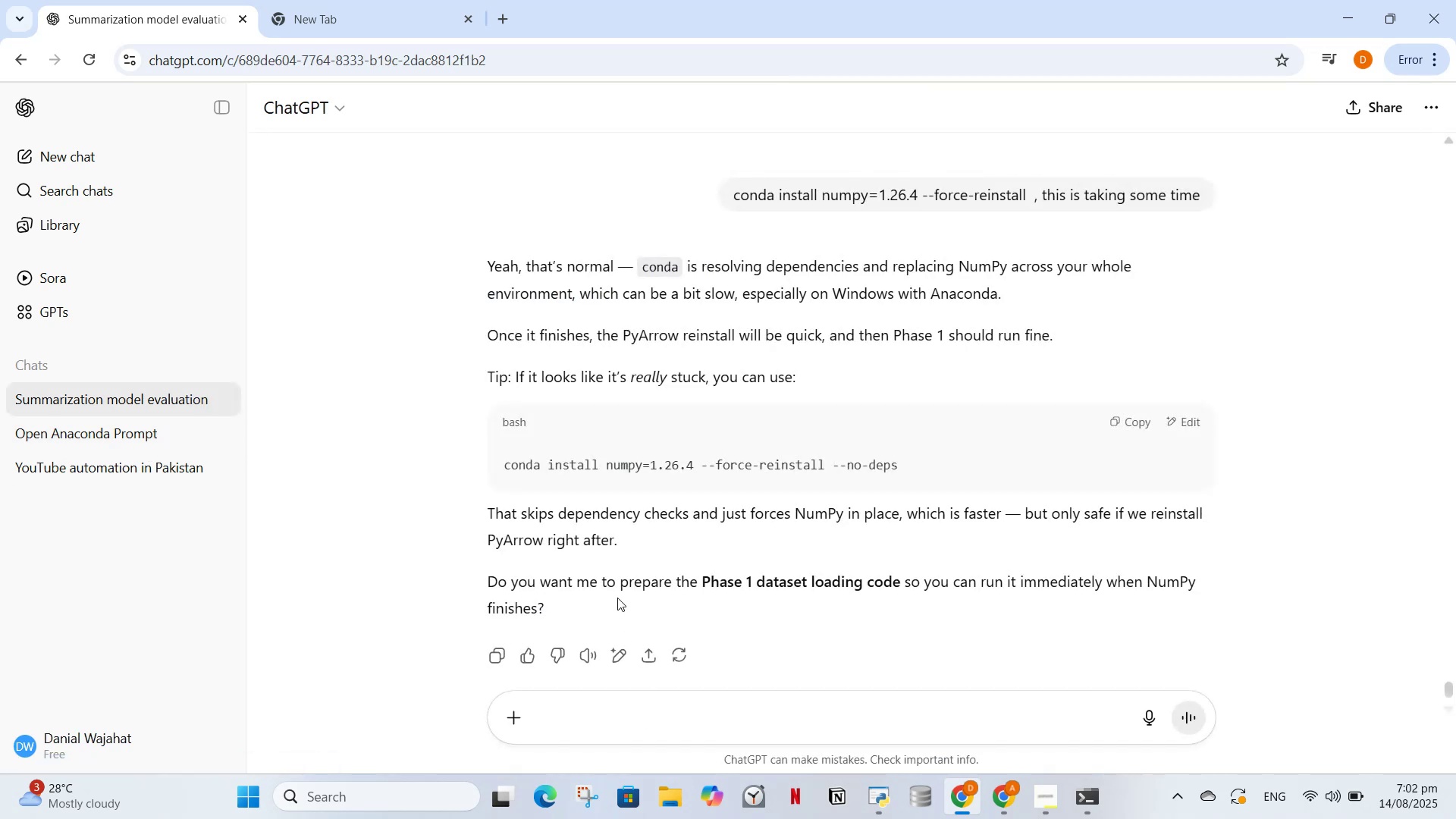 
left_click_drag(start_coordinate=[617, 598], to_coordinate=[475, 381])
 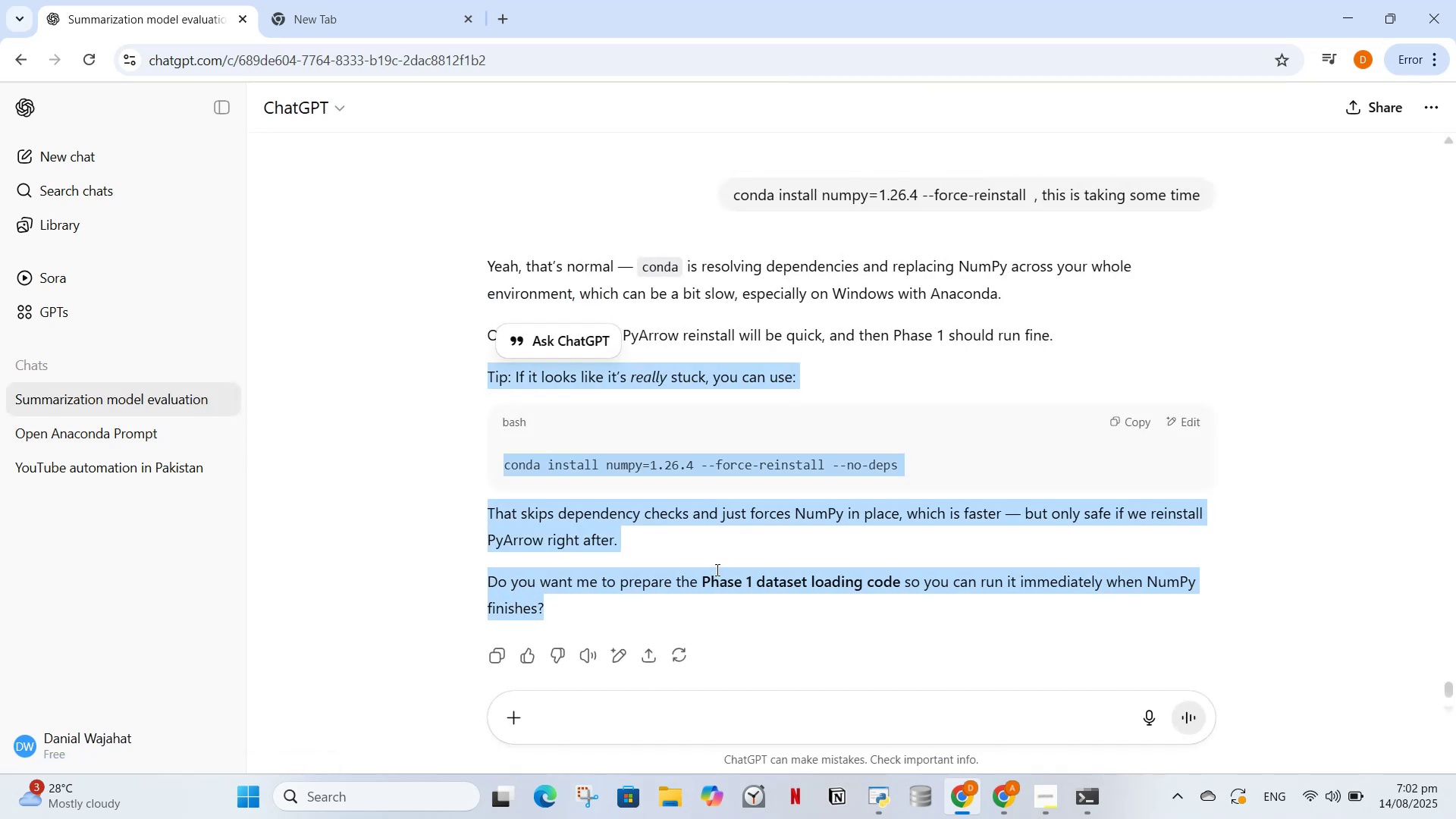 
left_click([717, 567])
 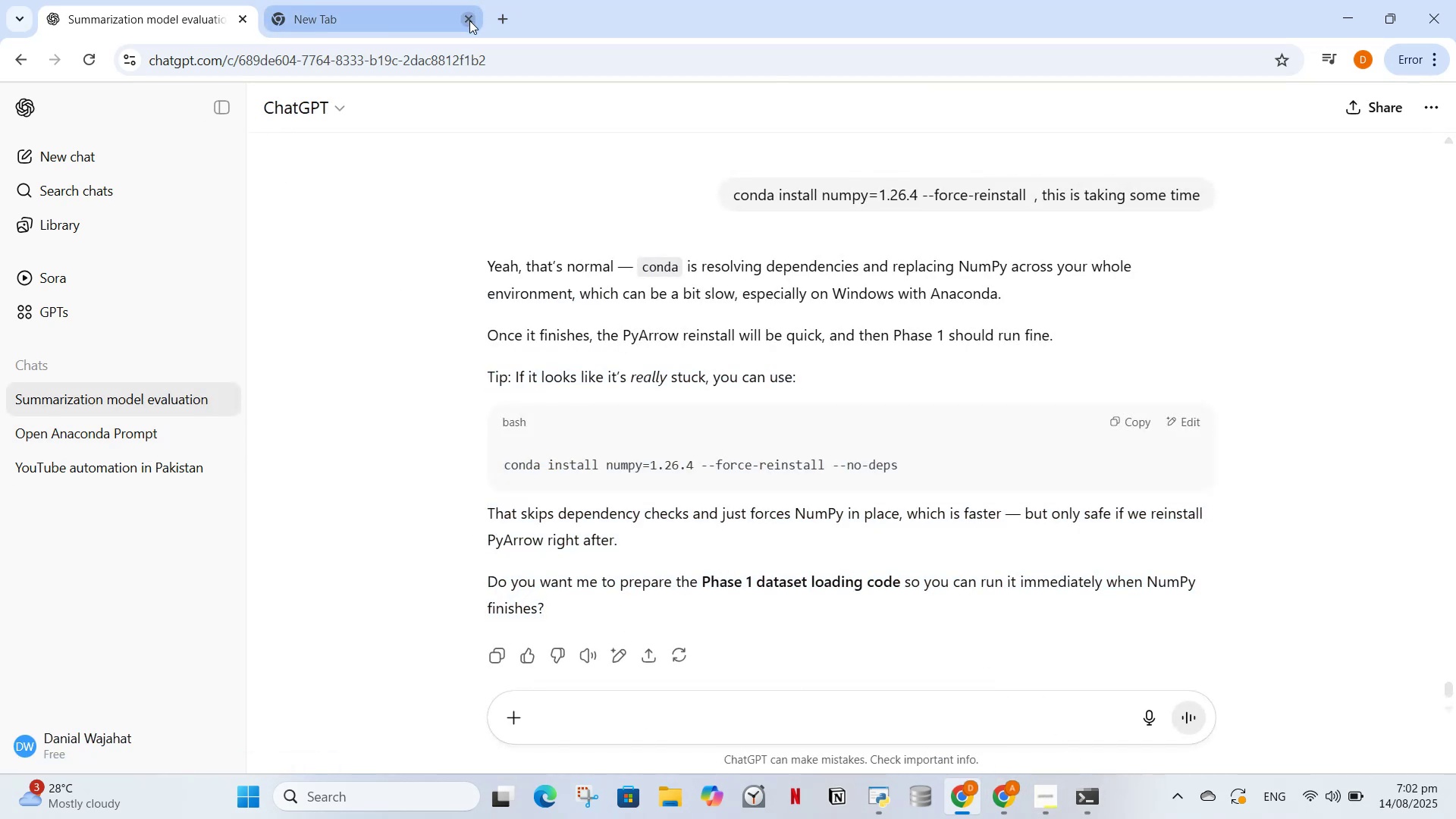 
wait(5.19)
 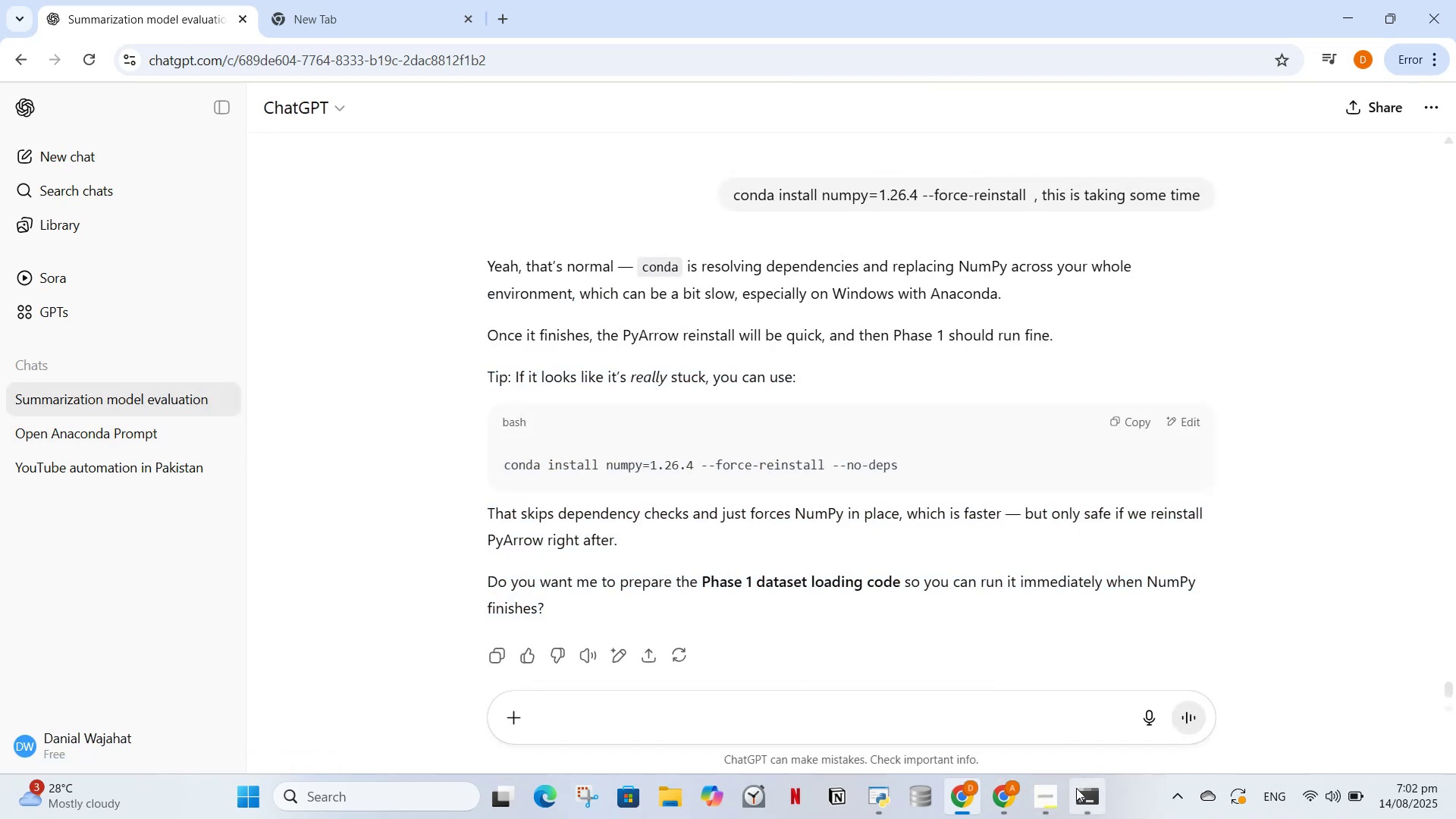 
left_click([469, 20])
 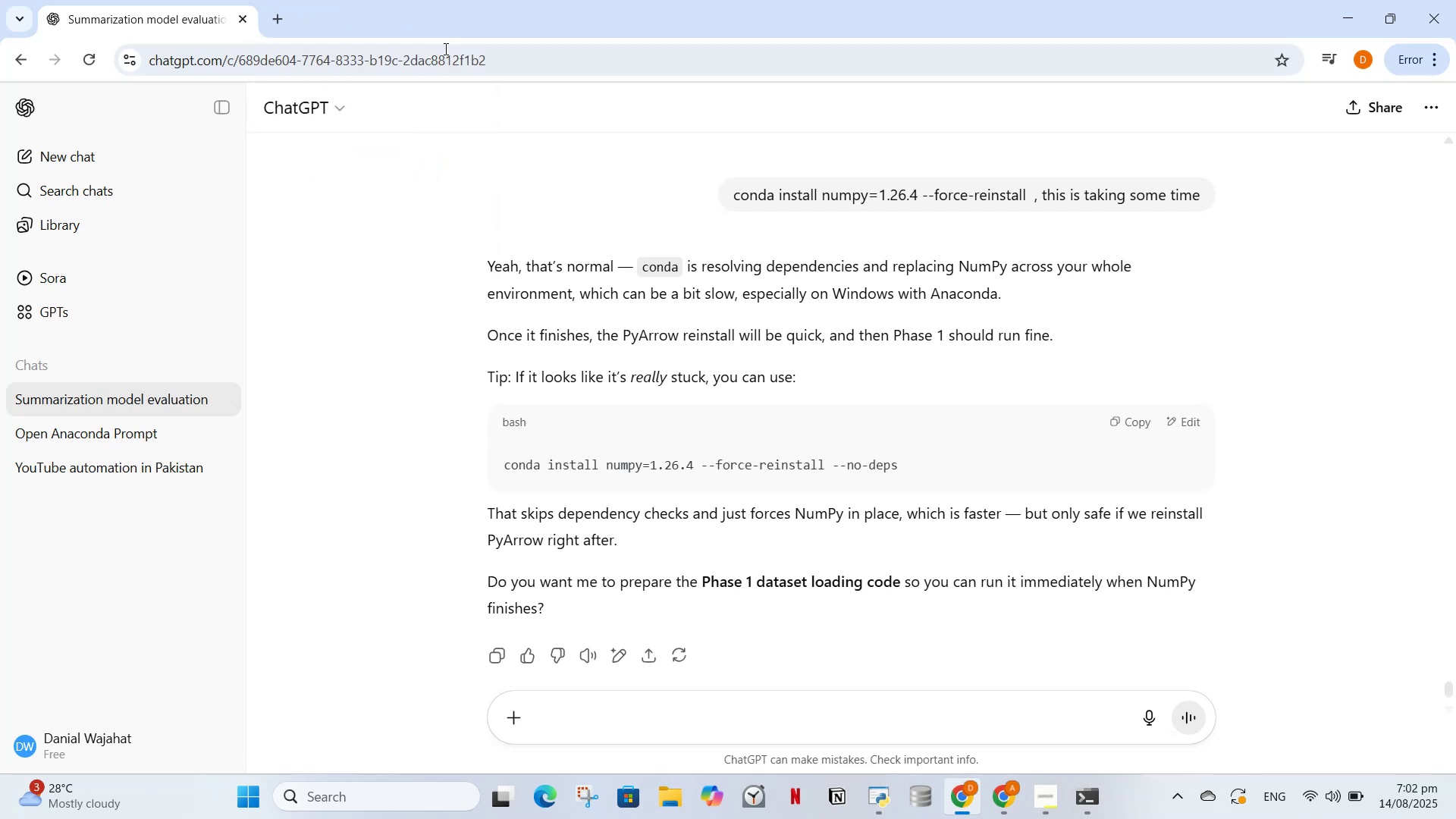 
left_click([444, 49])
 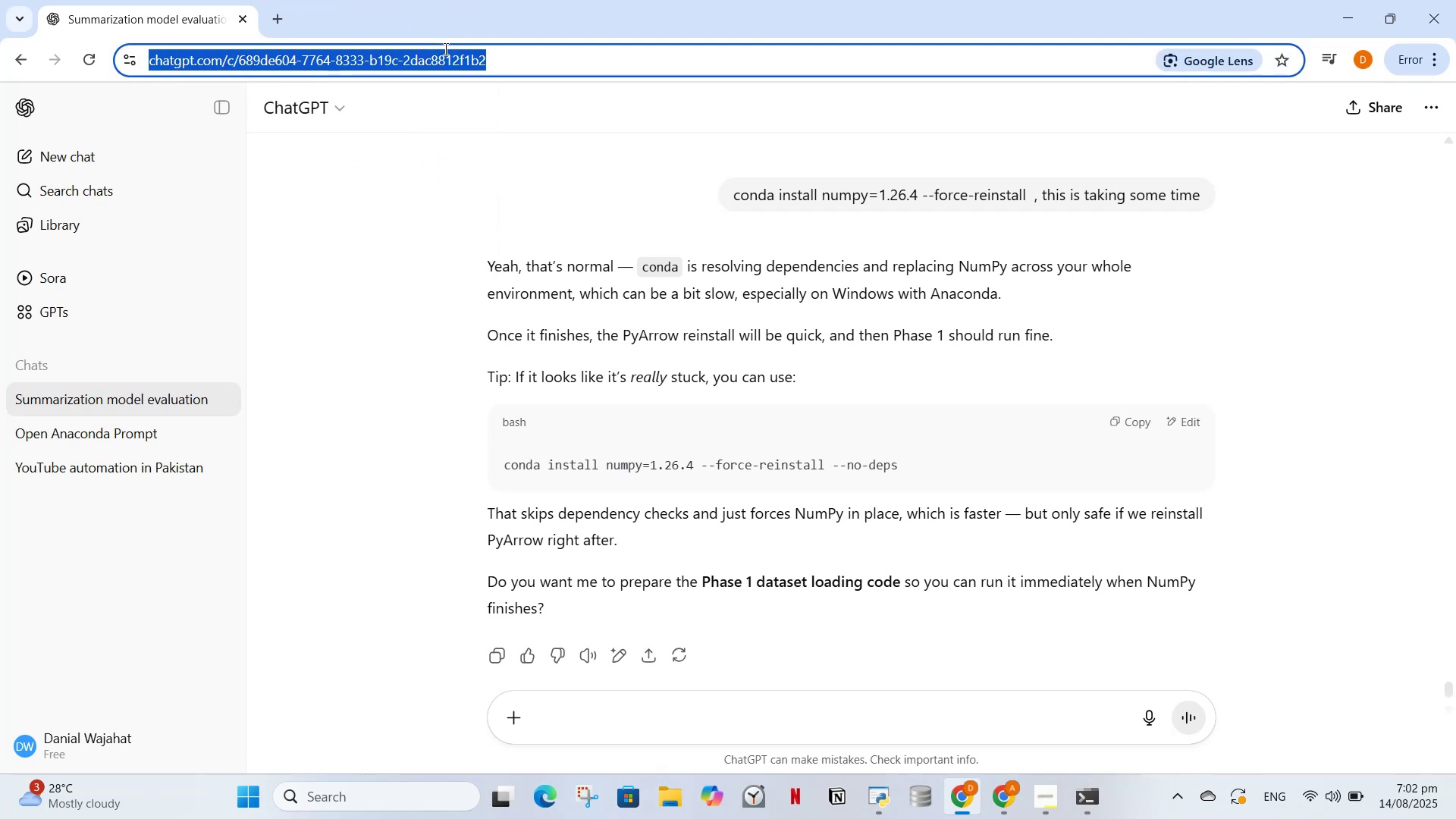 
key(Control+C)
 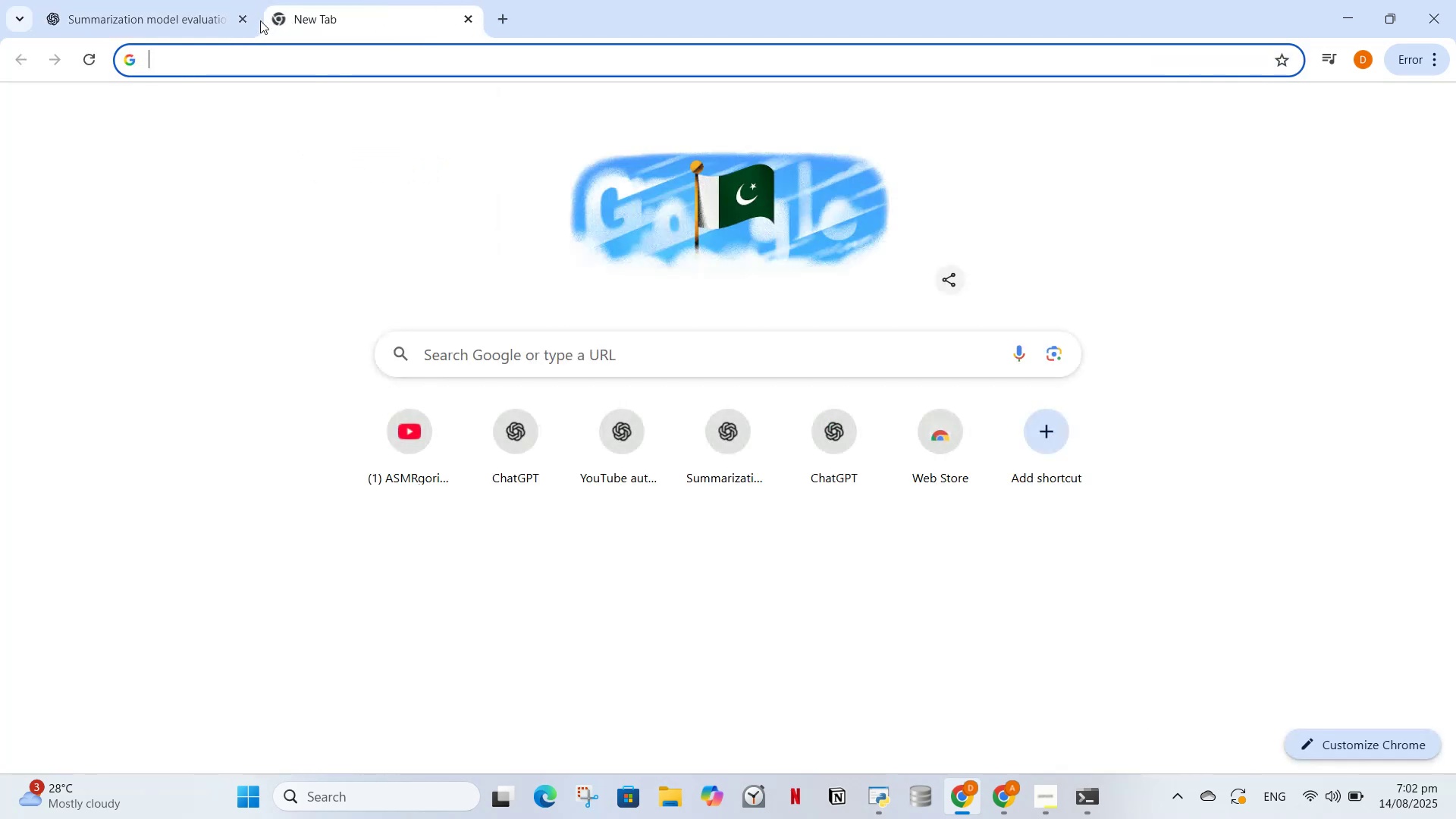 
left_click([244, 21])
 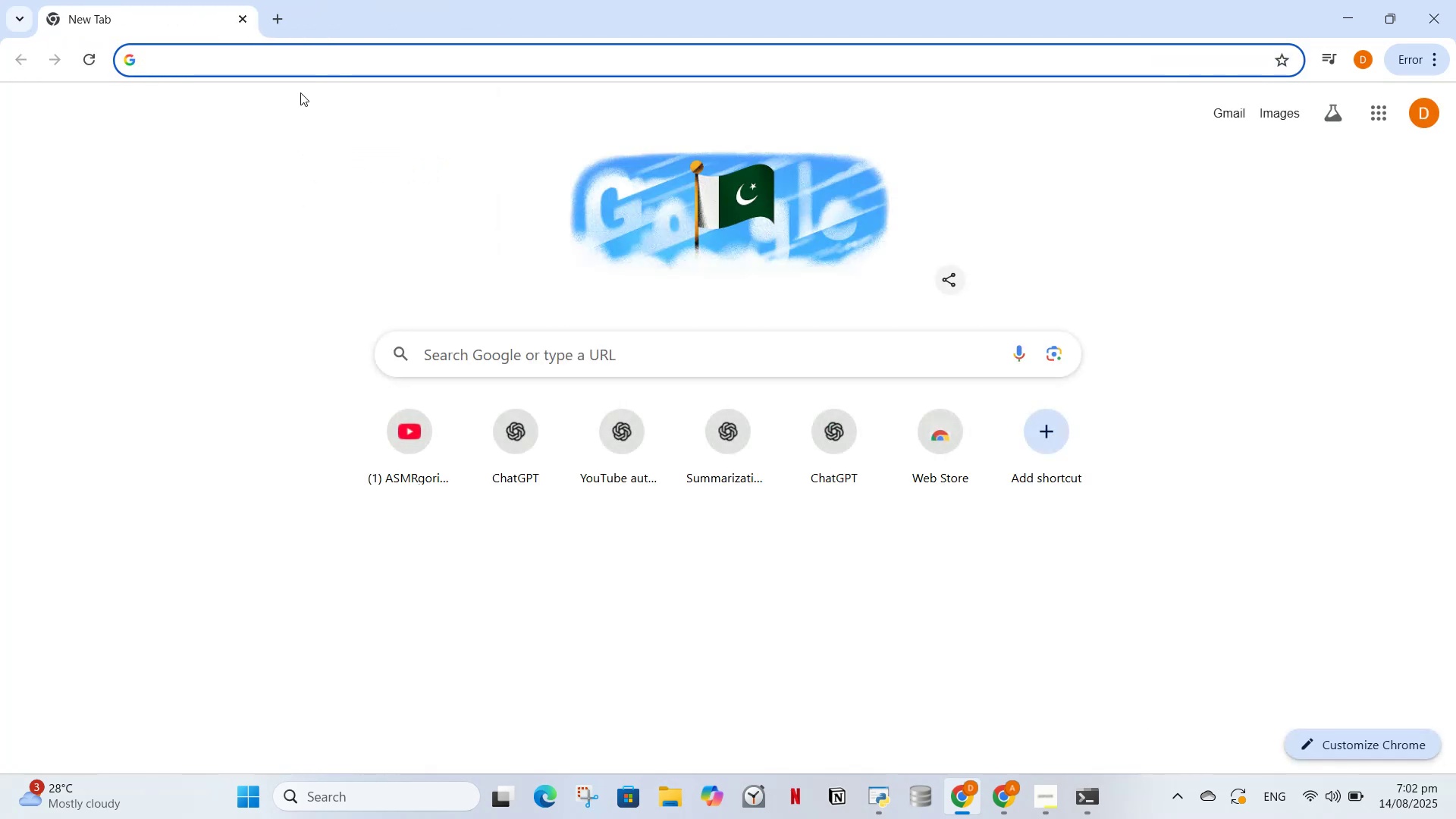 
key(Control+V)
 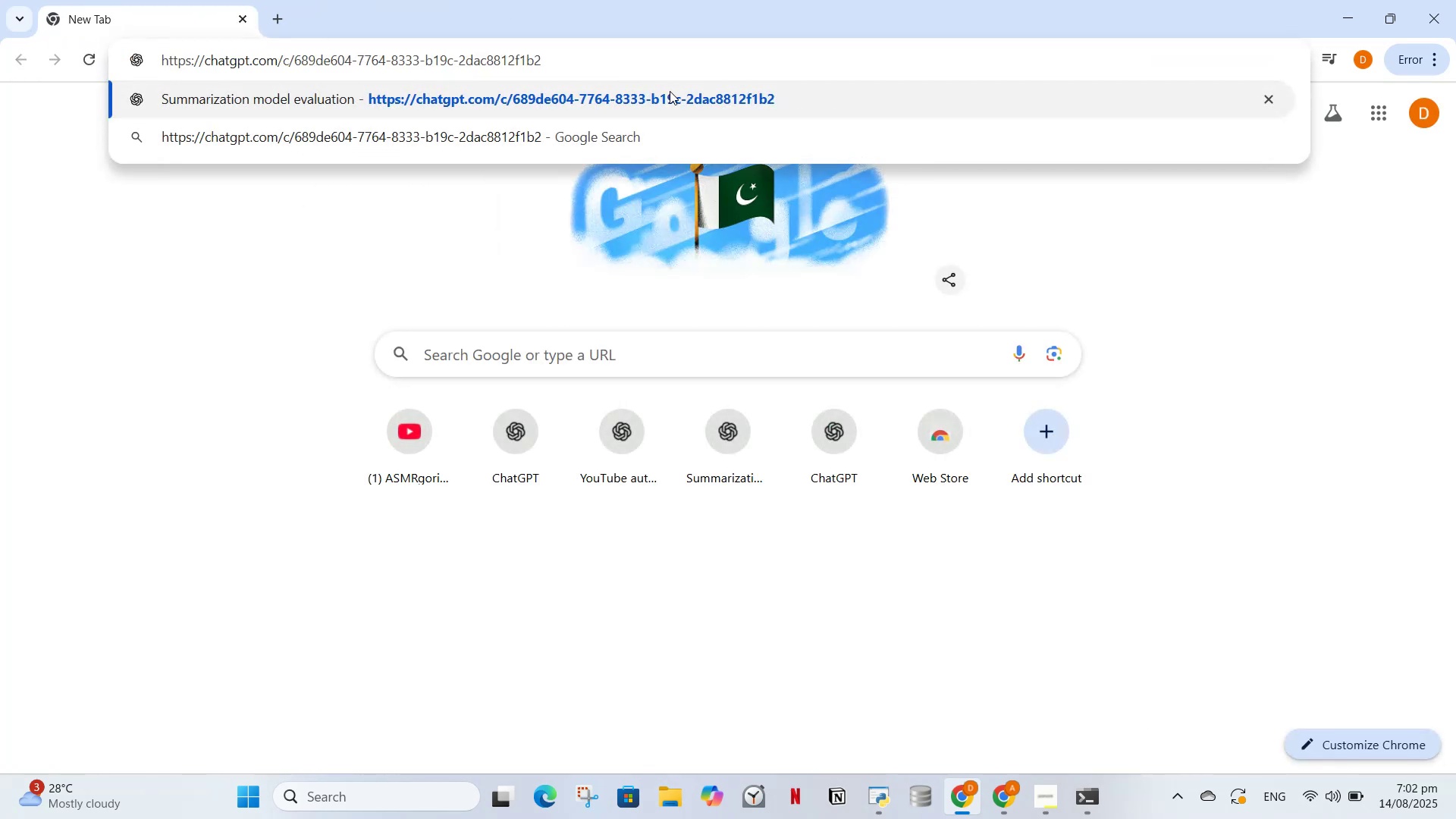 
key(Enter)
 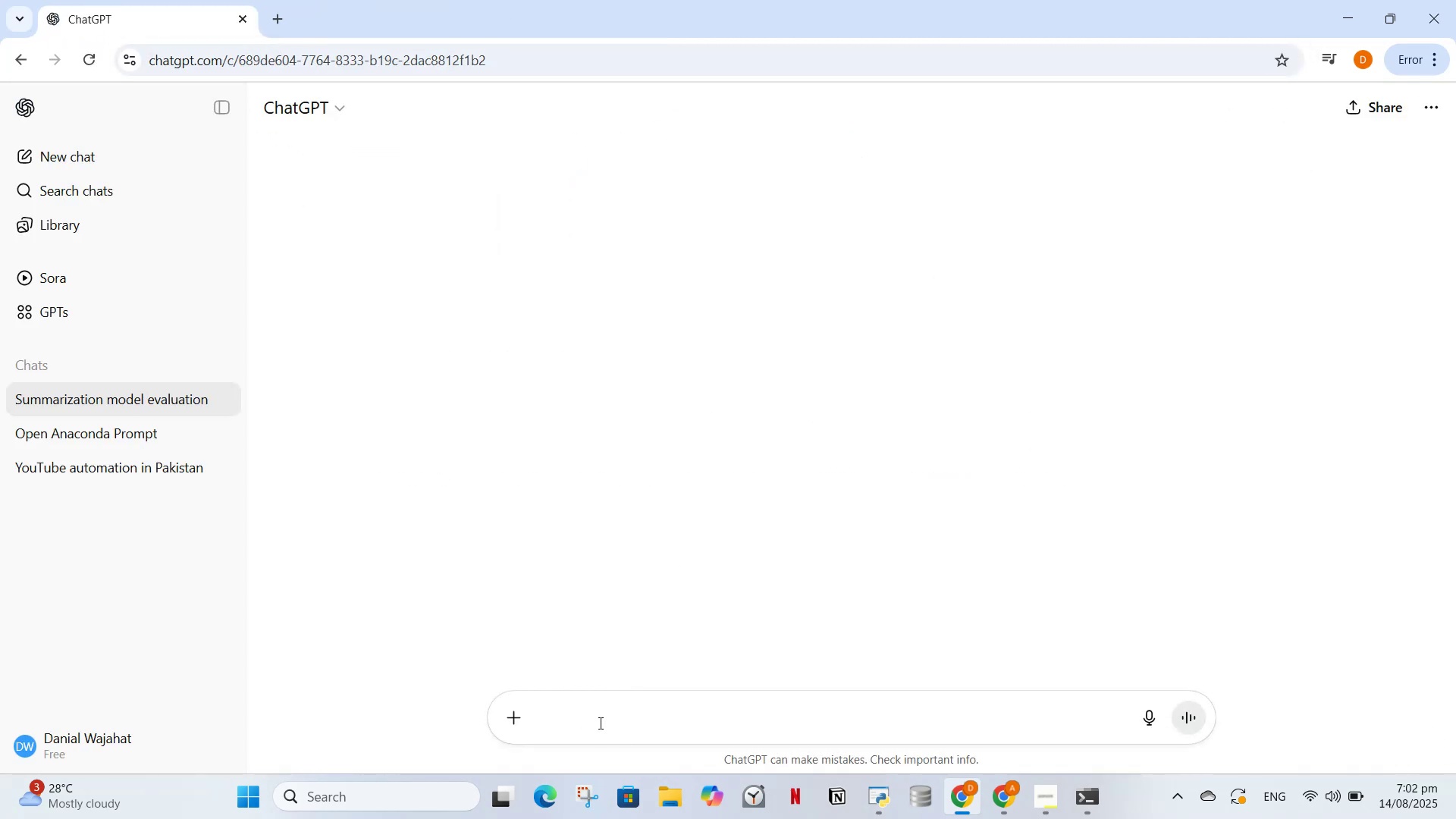 
left_click([588, 714])
 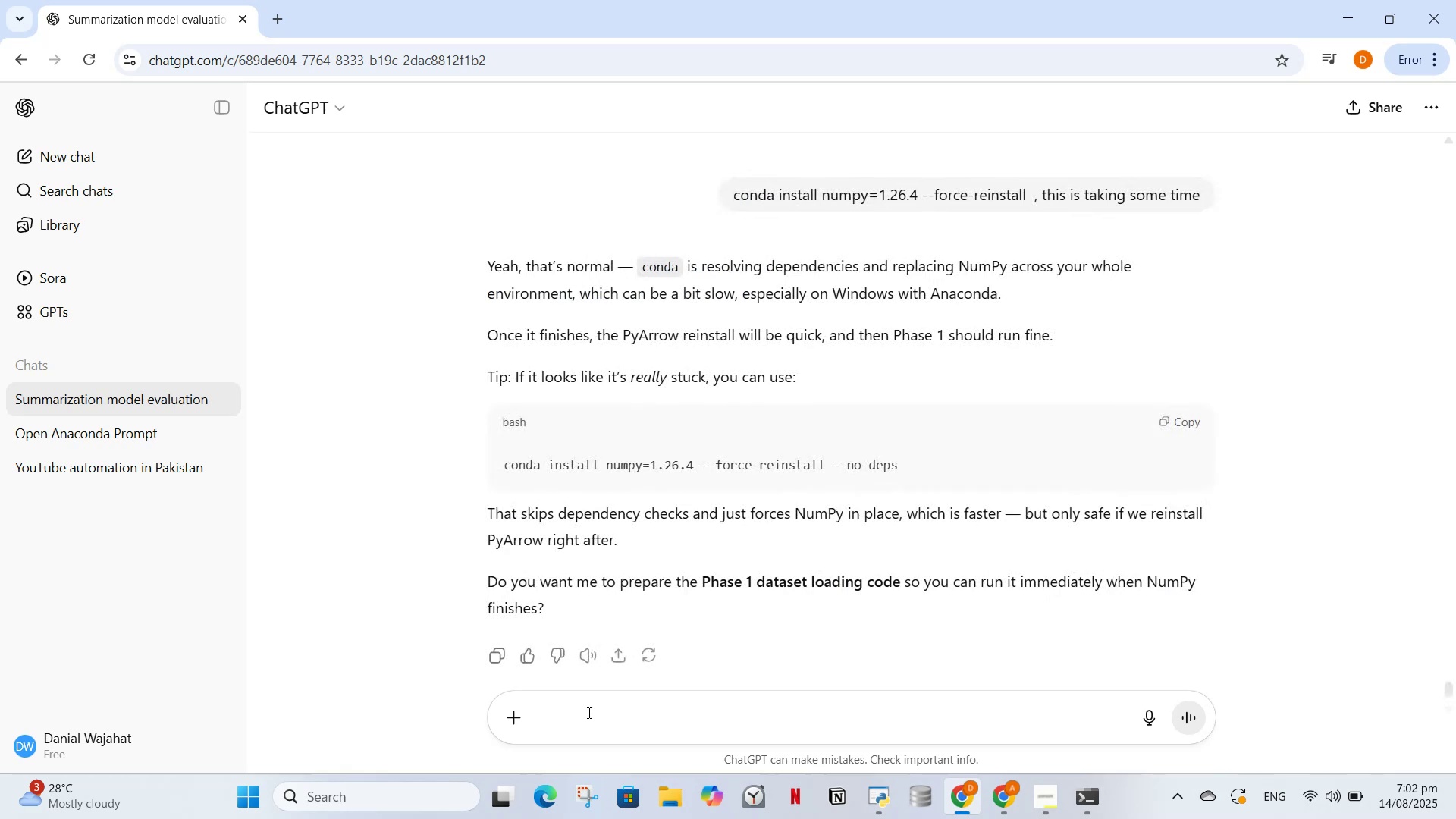 
double_click([588, 712])
 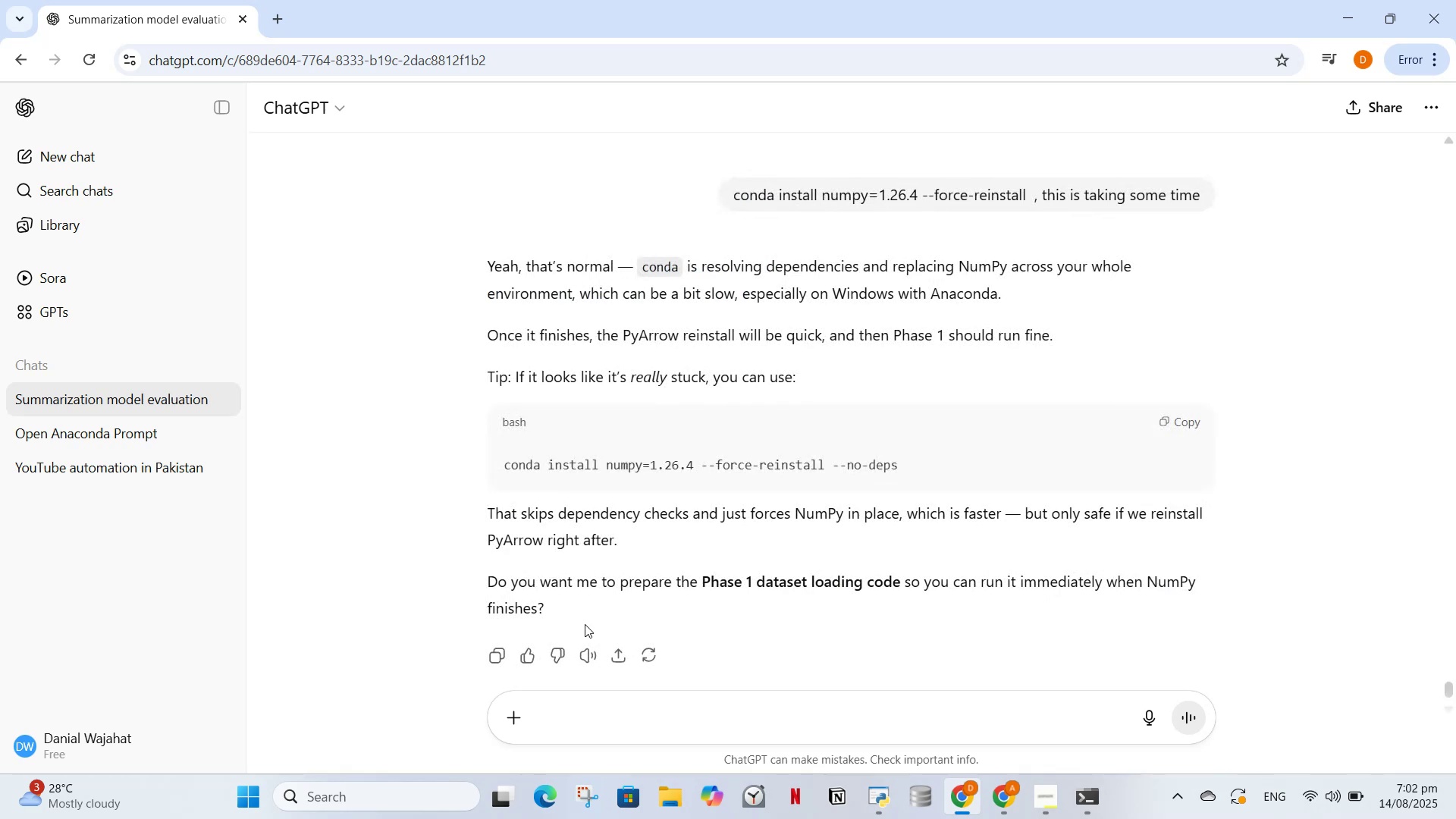 
left_click_drag(start_coordinate=[579, 619], to_coordinate=[510, 564])
 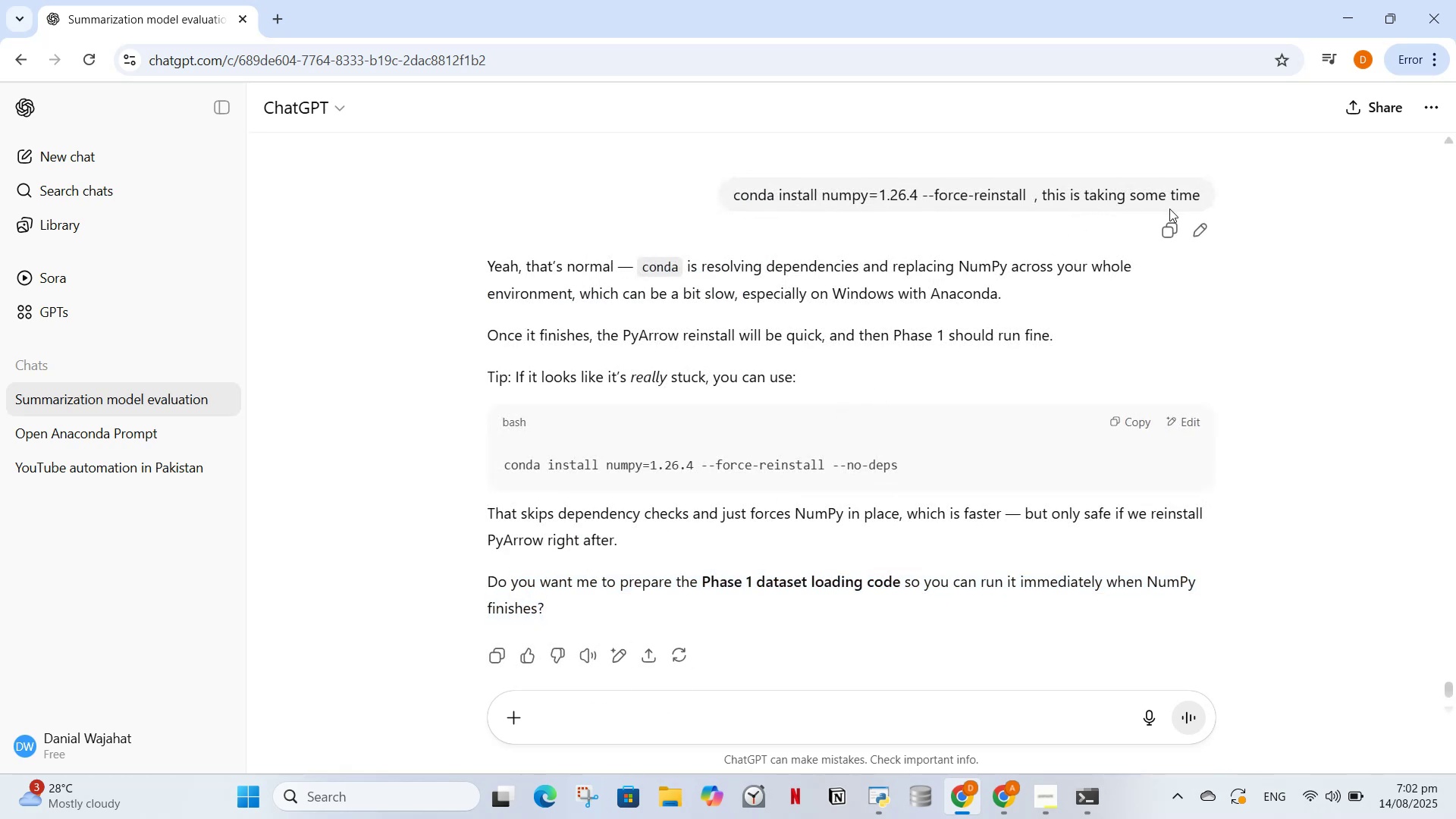 
left_click([1207, 236])
 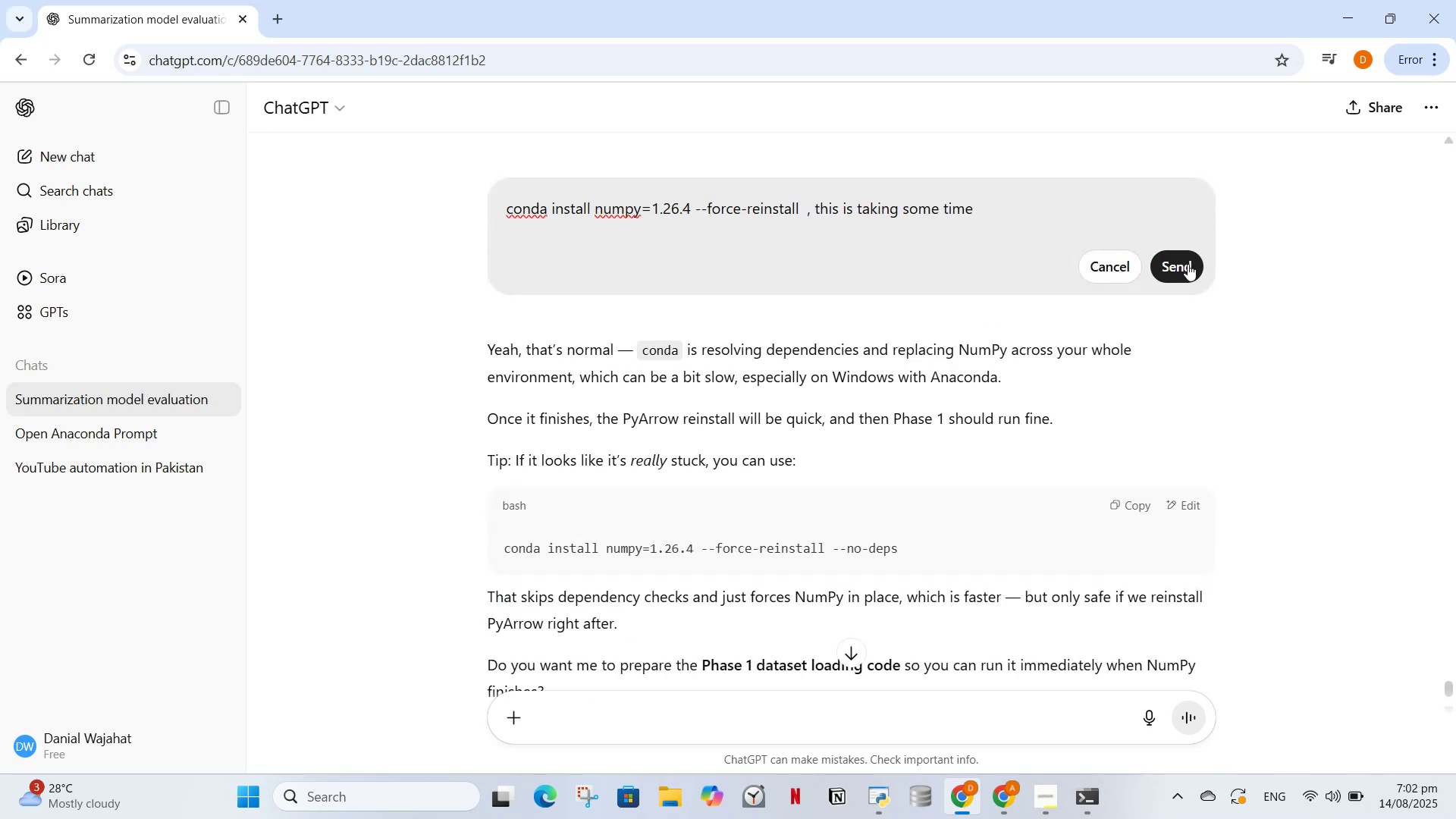 
left_click([1188, 264])
 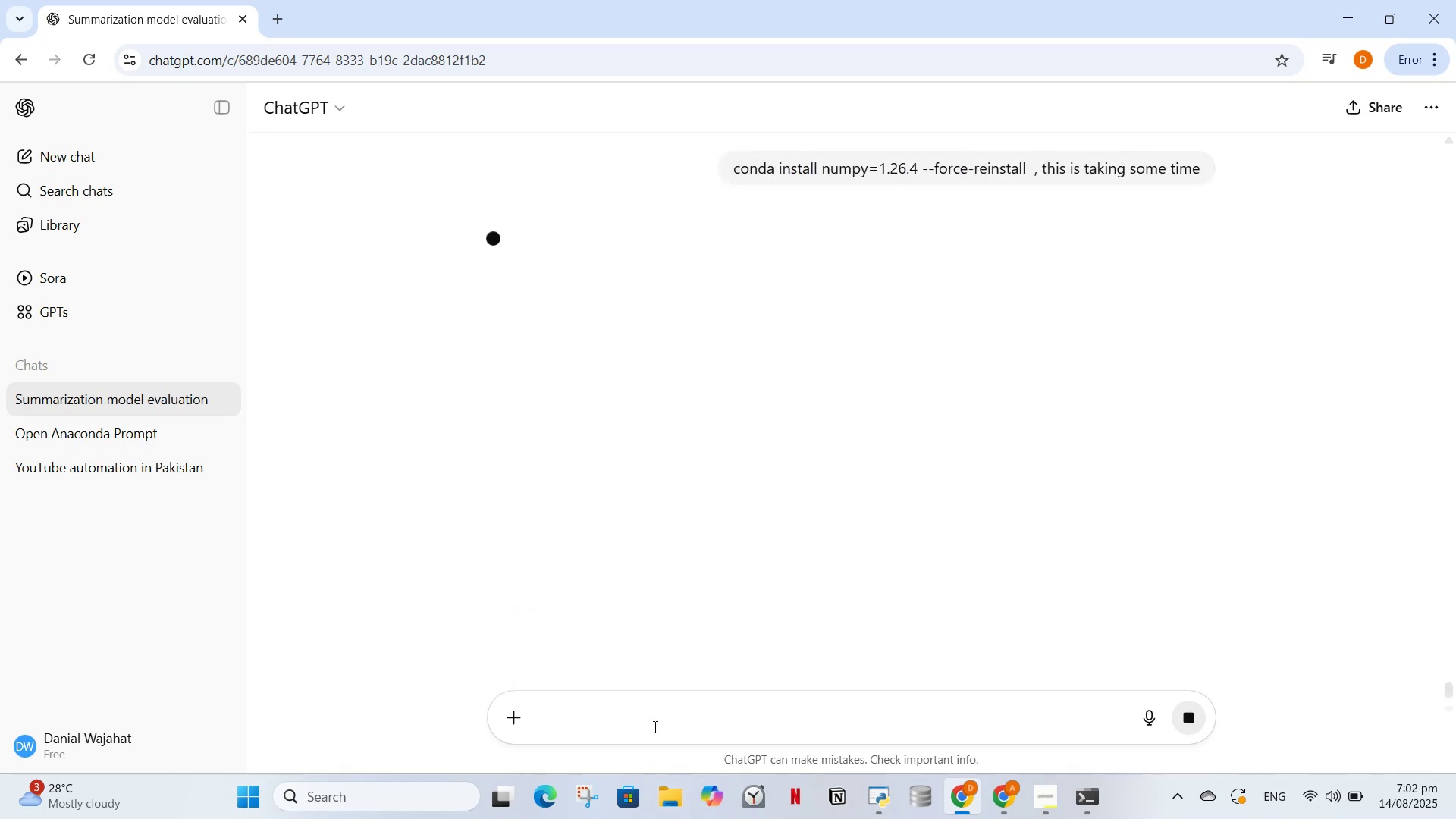 
left_click([654, 726])
 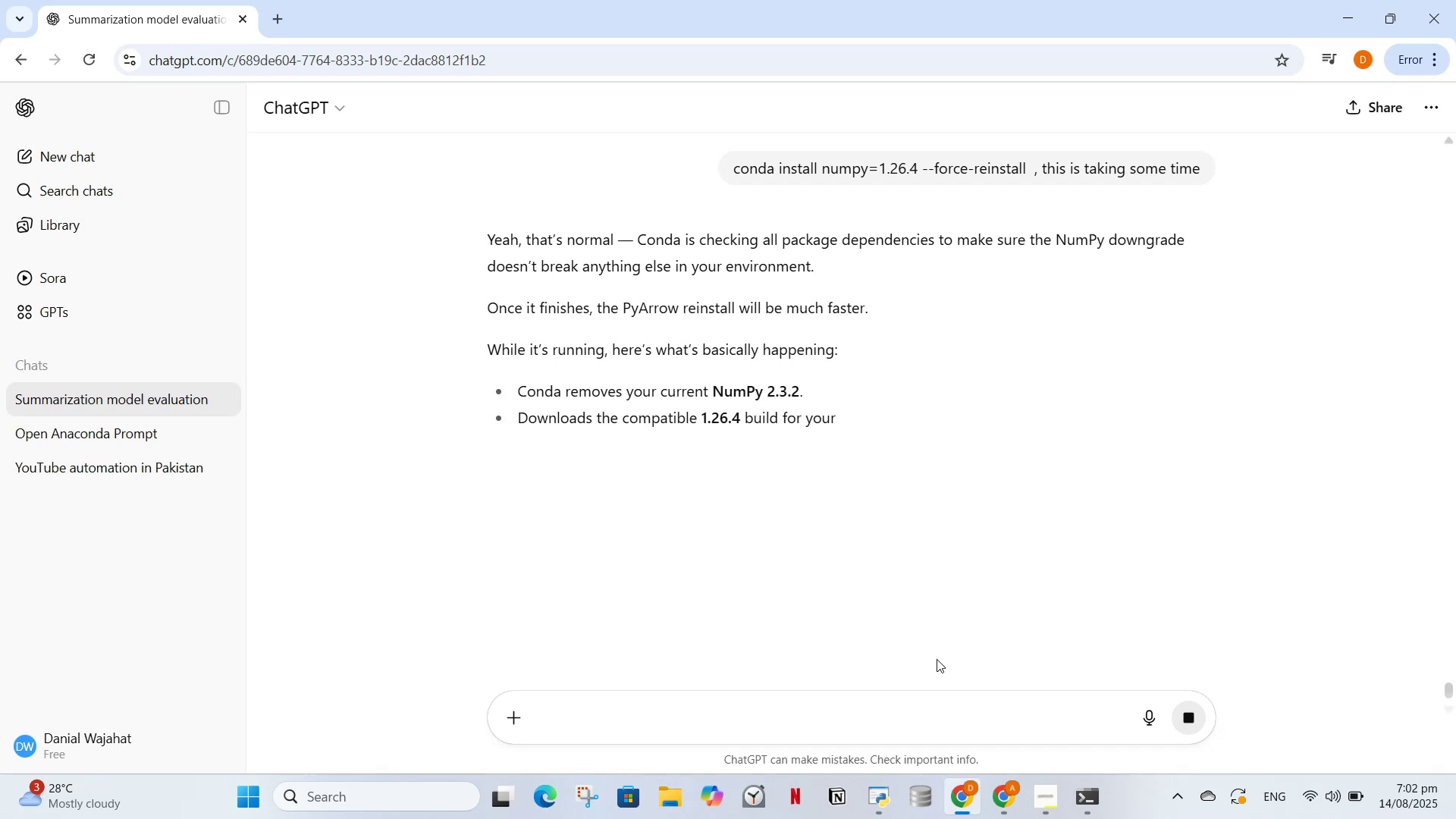 
wait(5.01)
 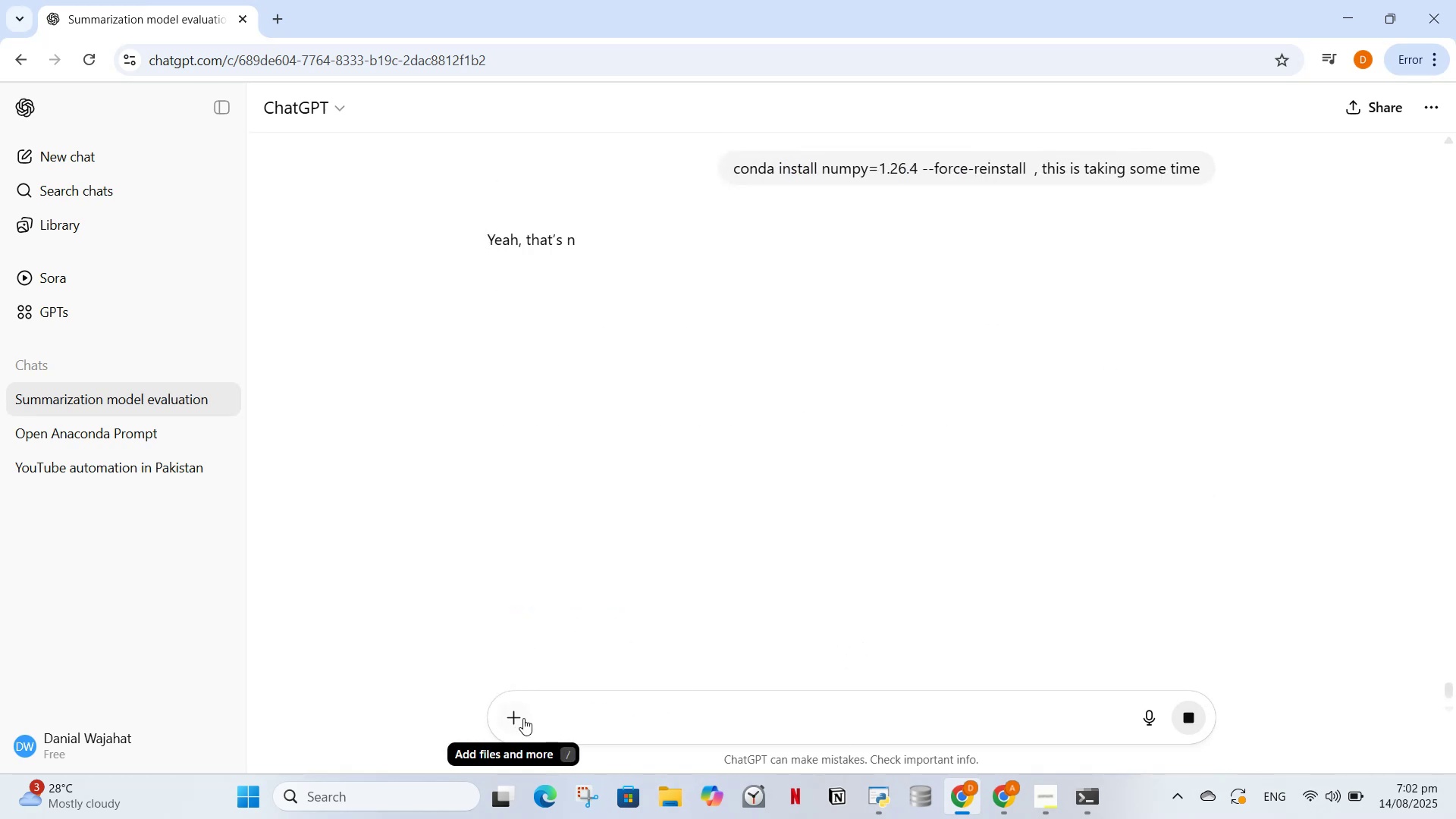 
scroll: coordinate [890, 471], scroll_direction: up, amount: 6.0
 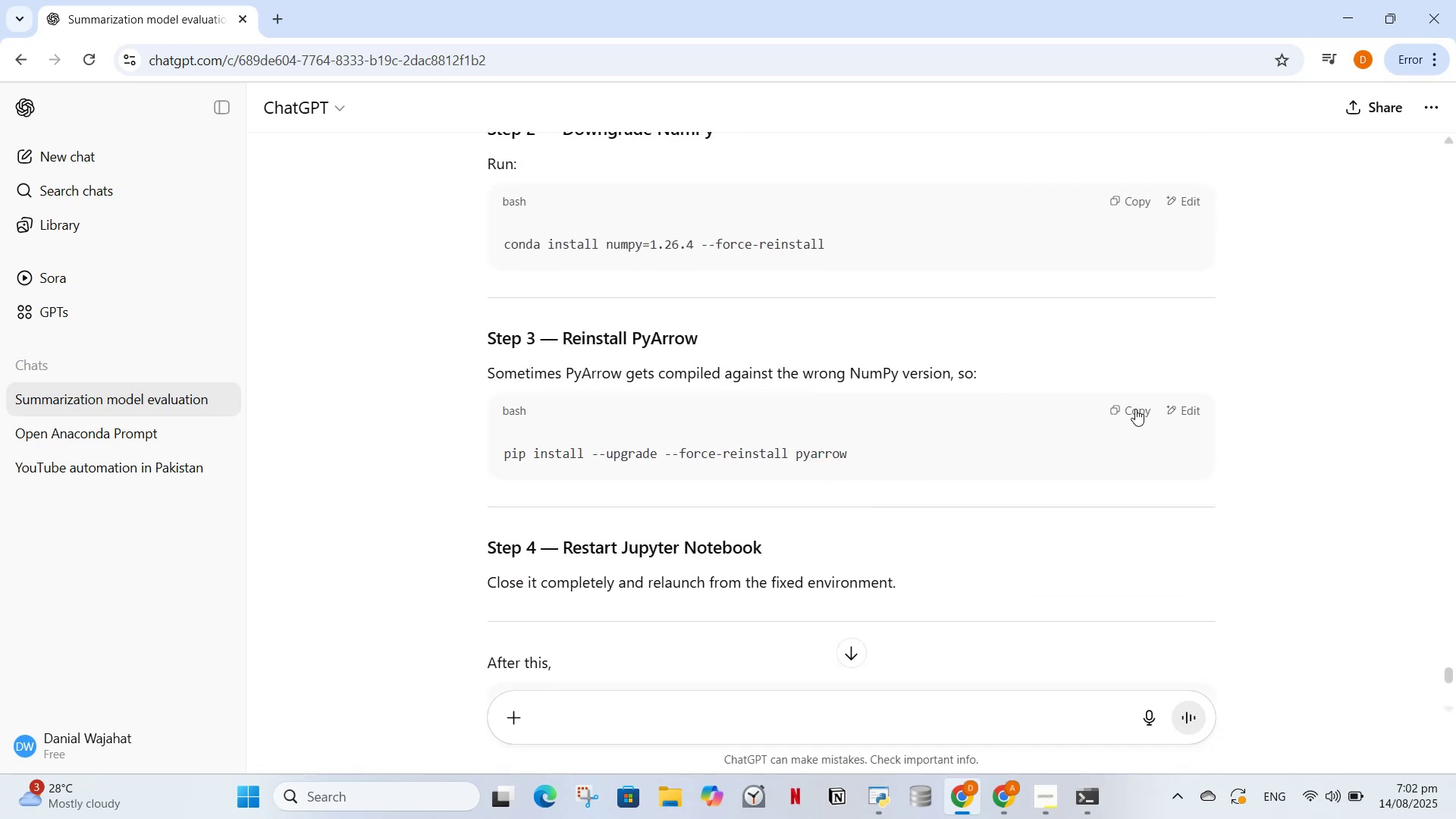 
left_click([1132, 410])
 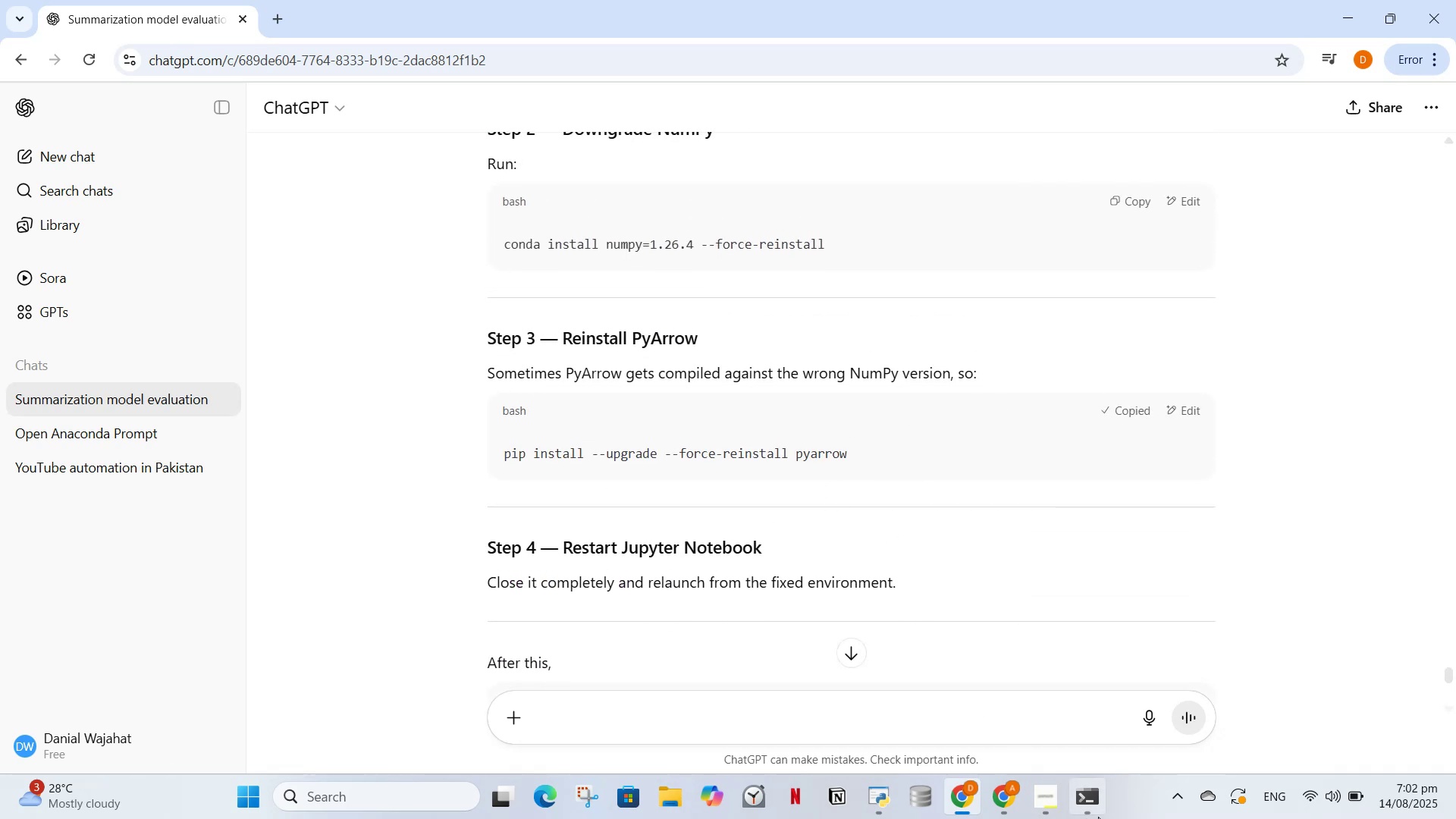 
left_click([1095, 817])
 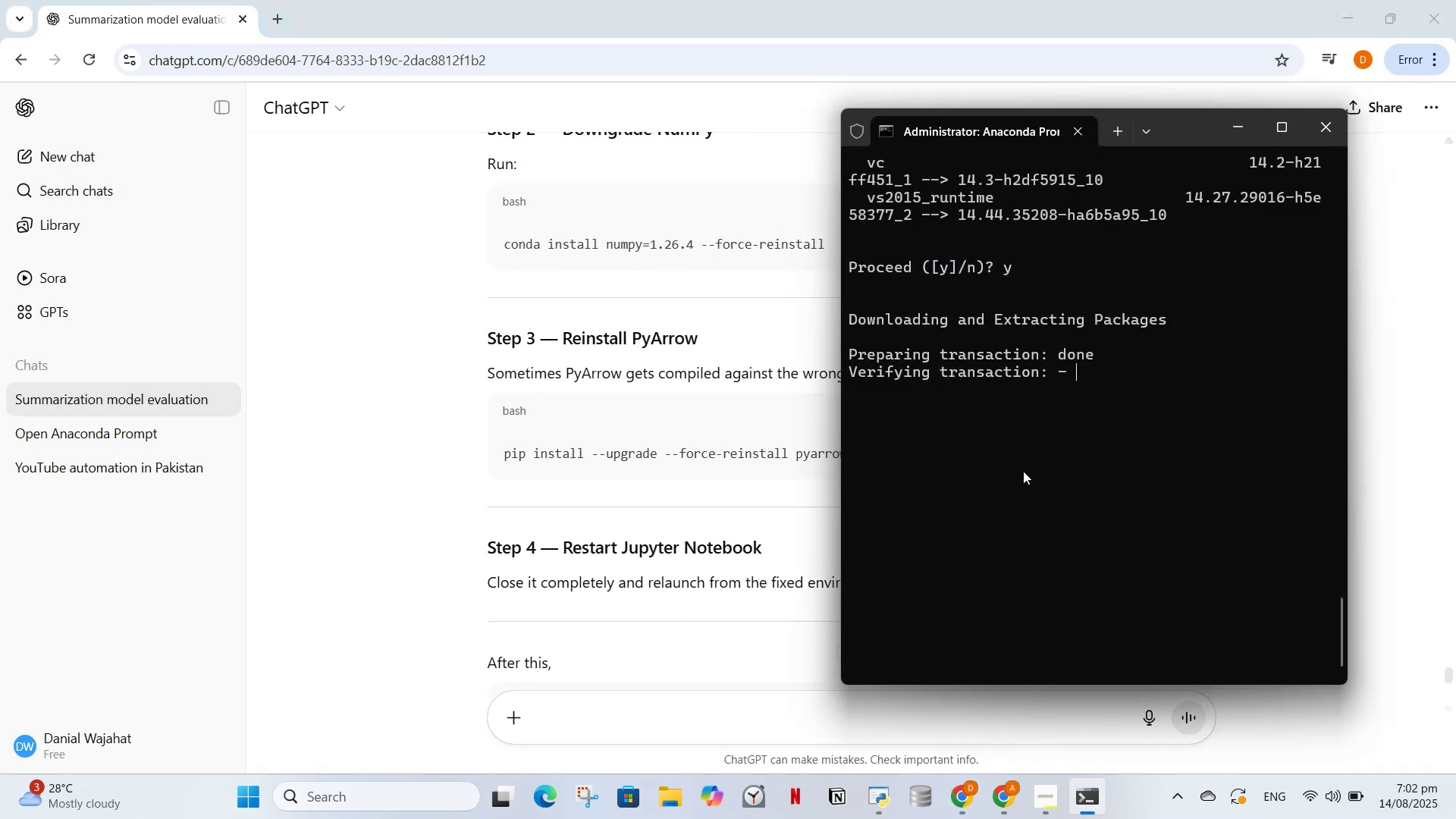 
wait(5.64)
 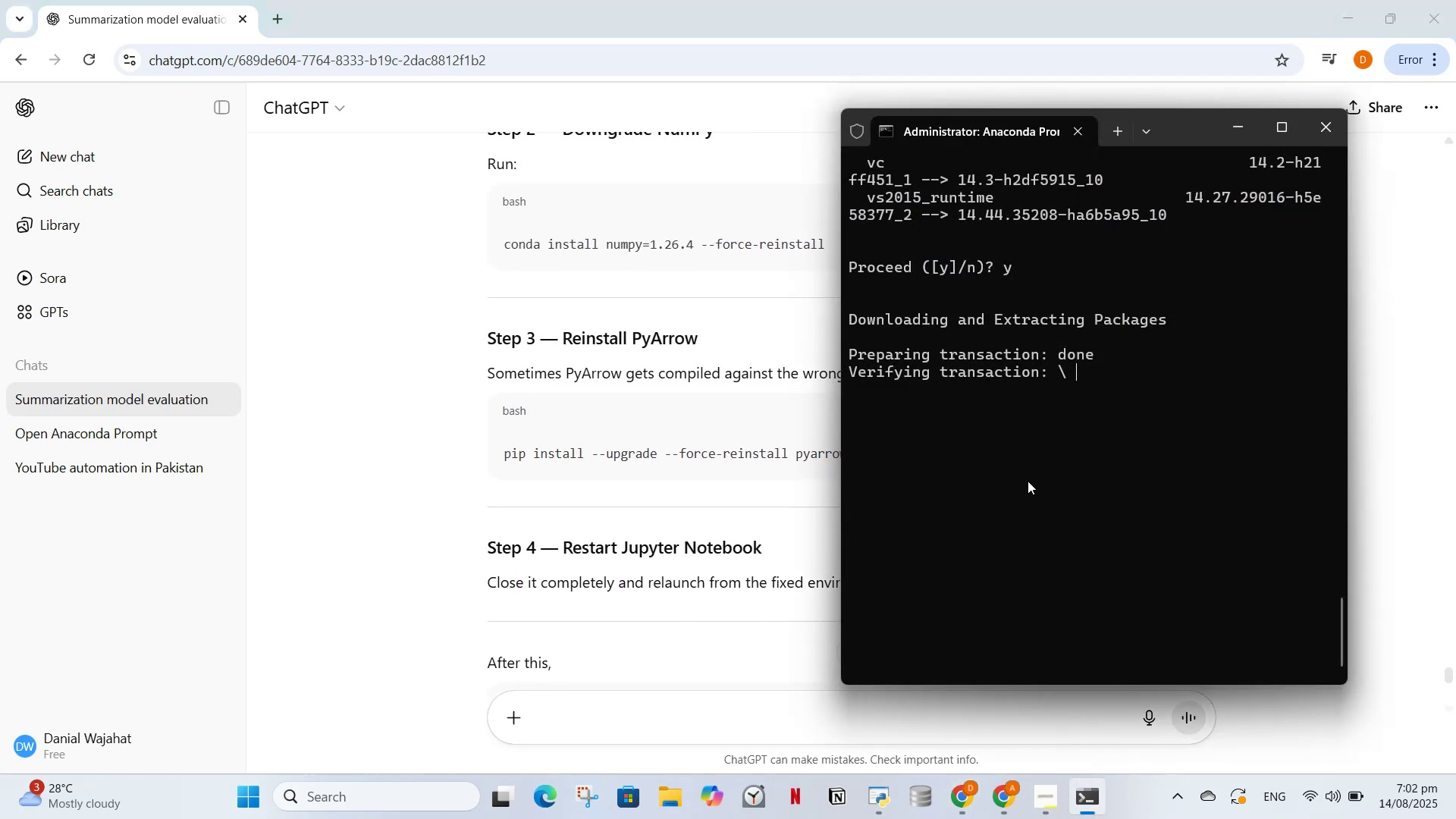 
scroll: coordinate [617, 469], scroll_direction: down, amount: 15.0
 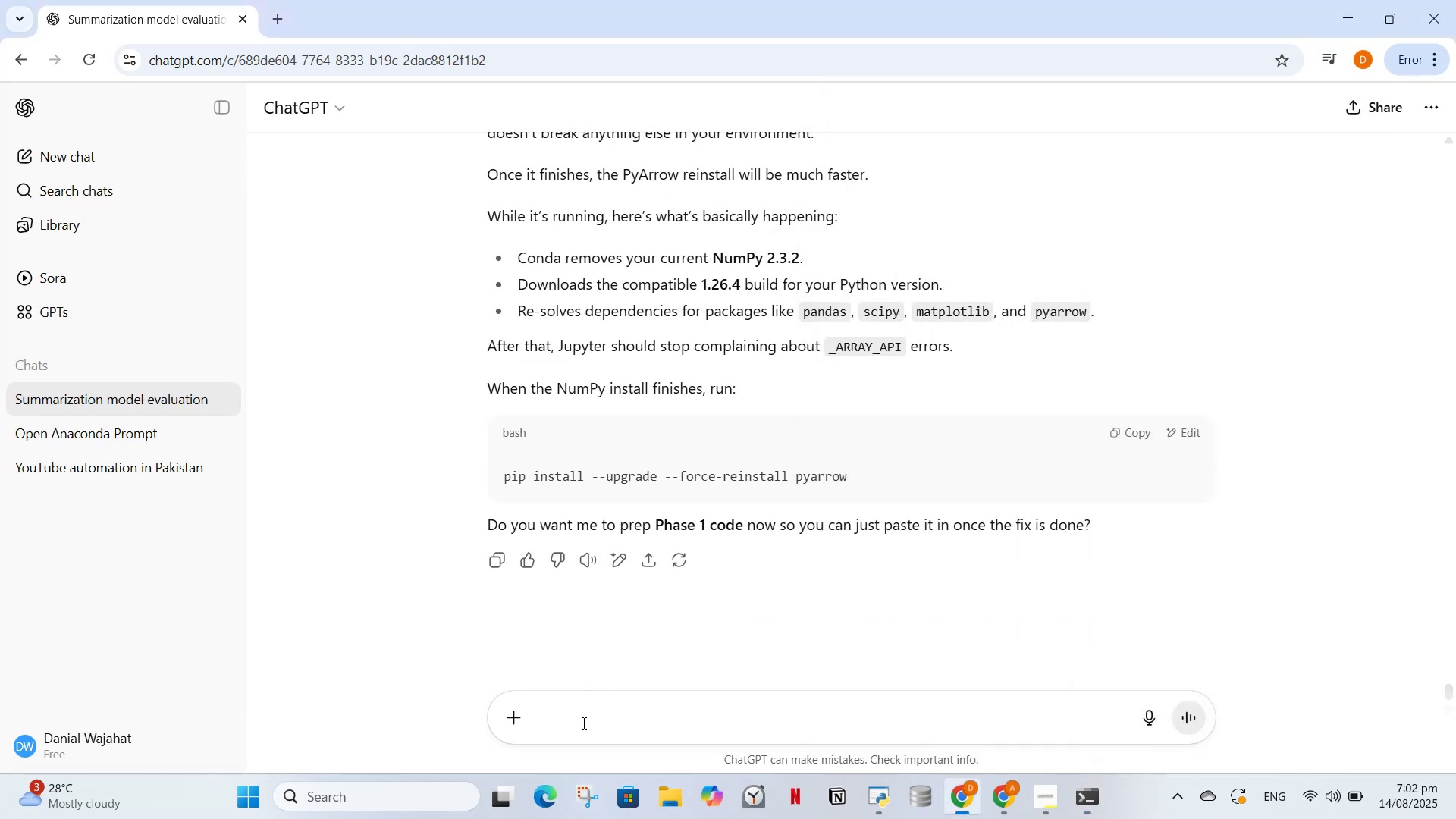 
double_click([582, 721])
 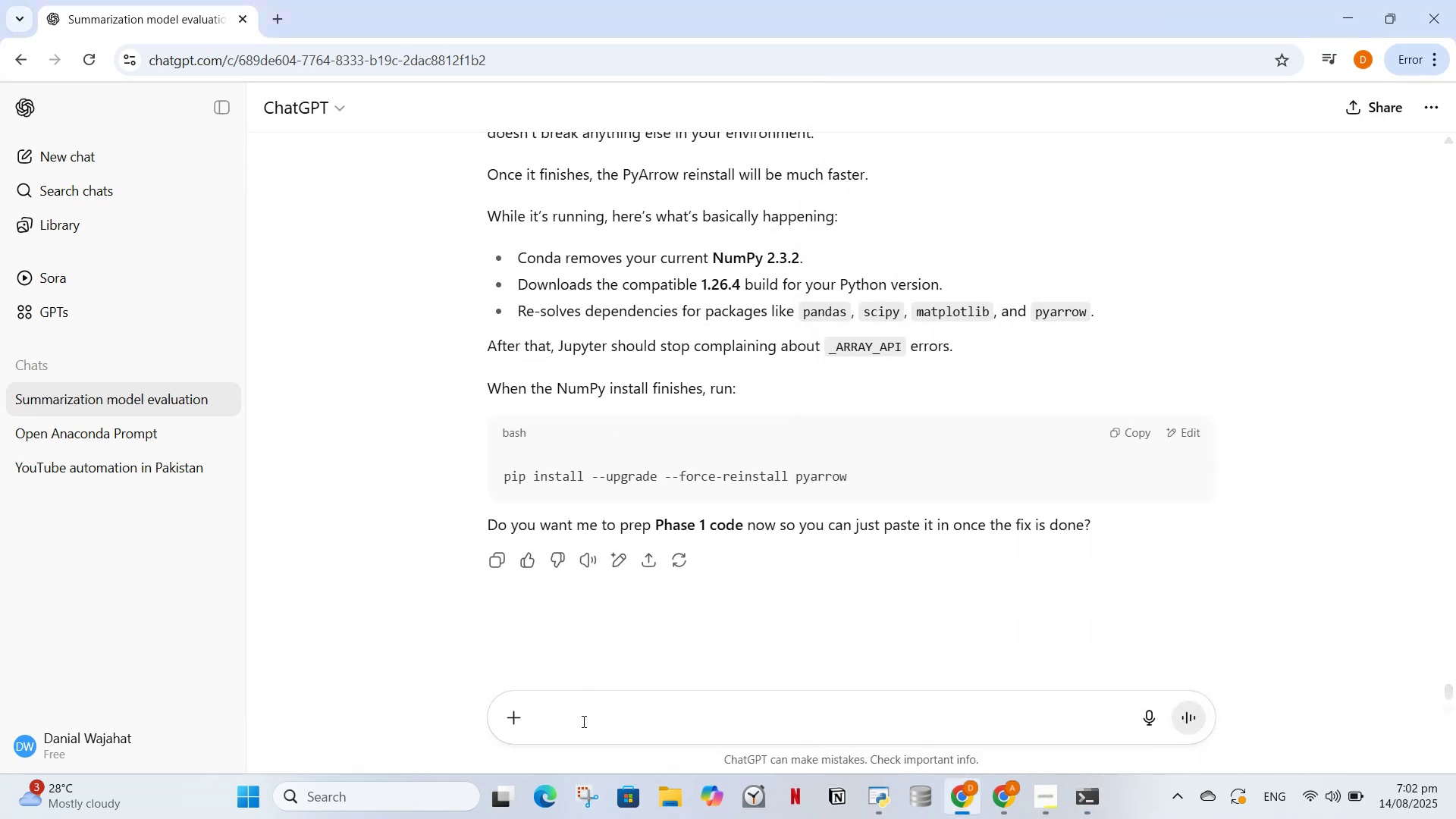 
left_click([582, 721])
 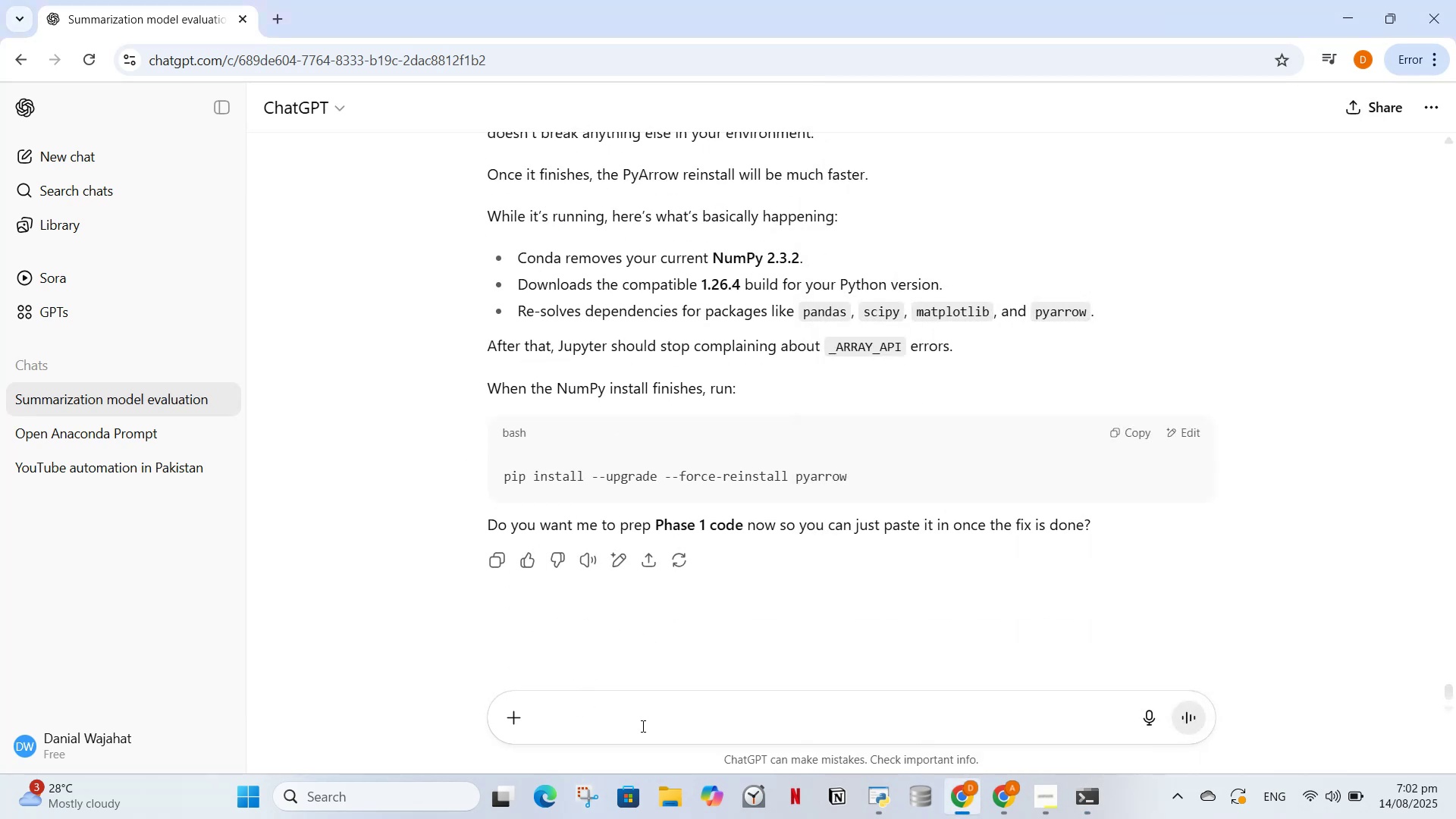 
left_click([653, 729])
 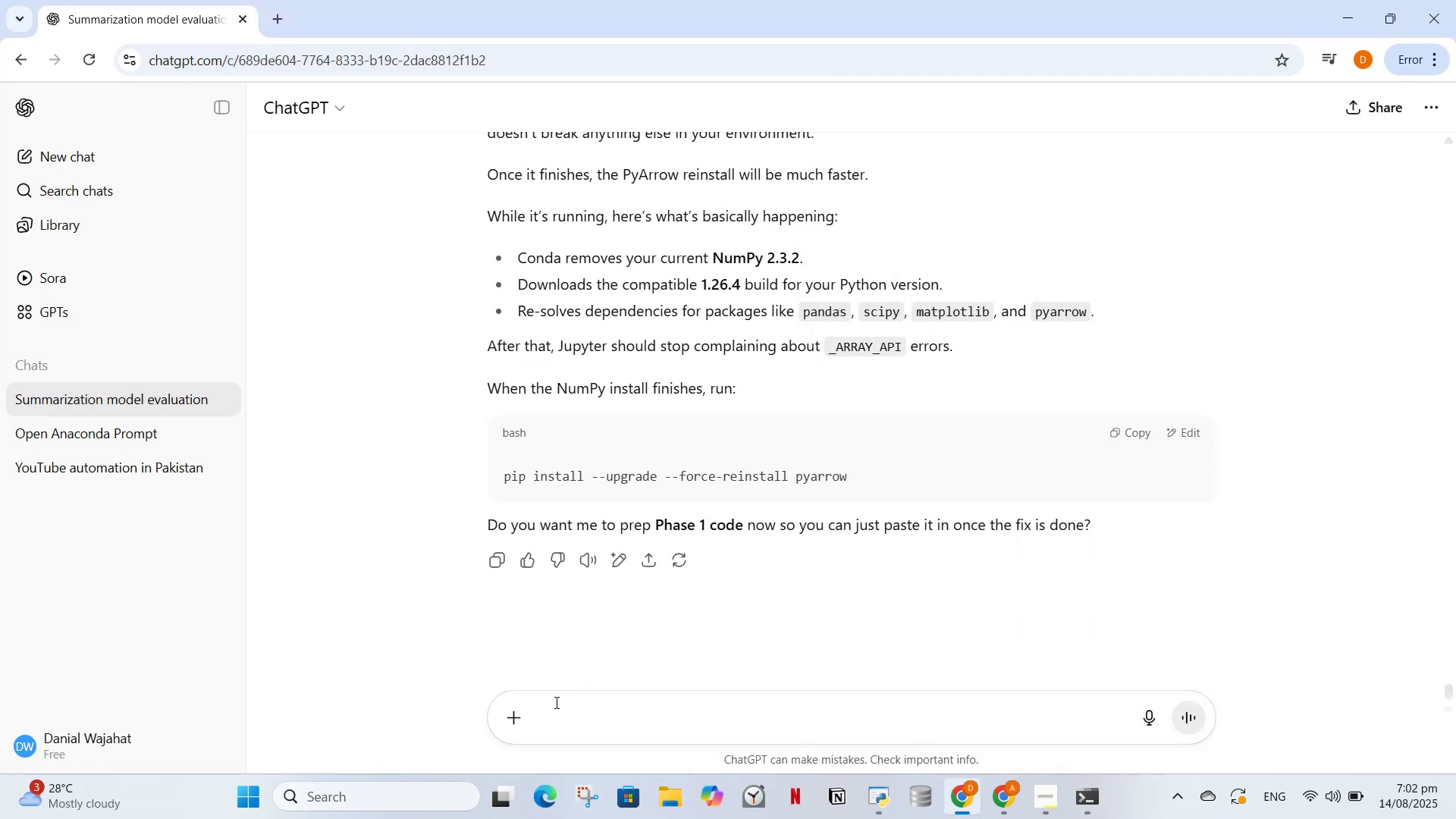 
mouse_move([504, 720])
 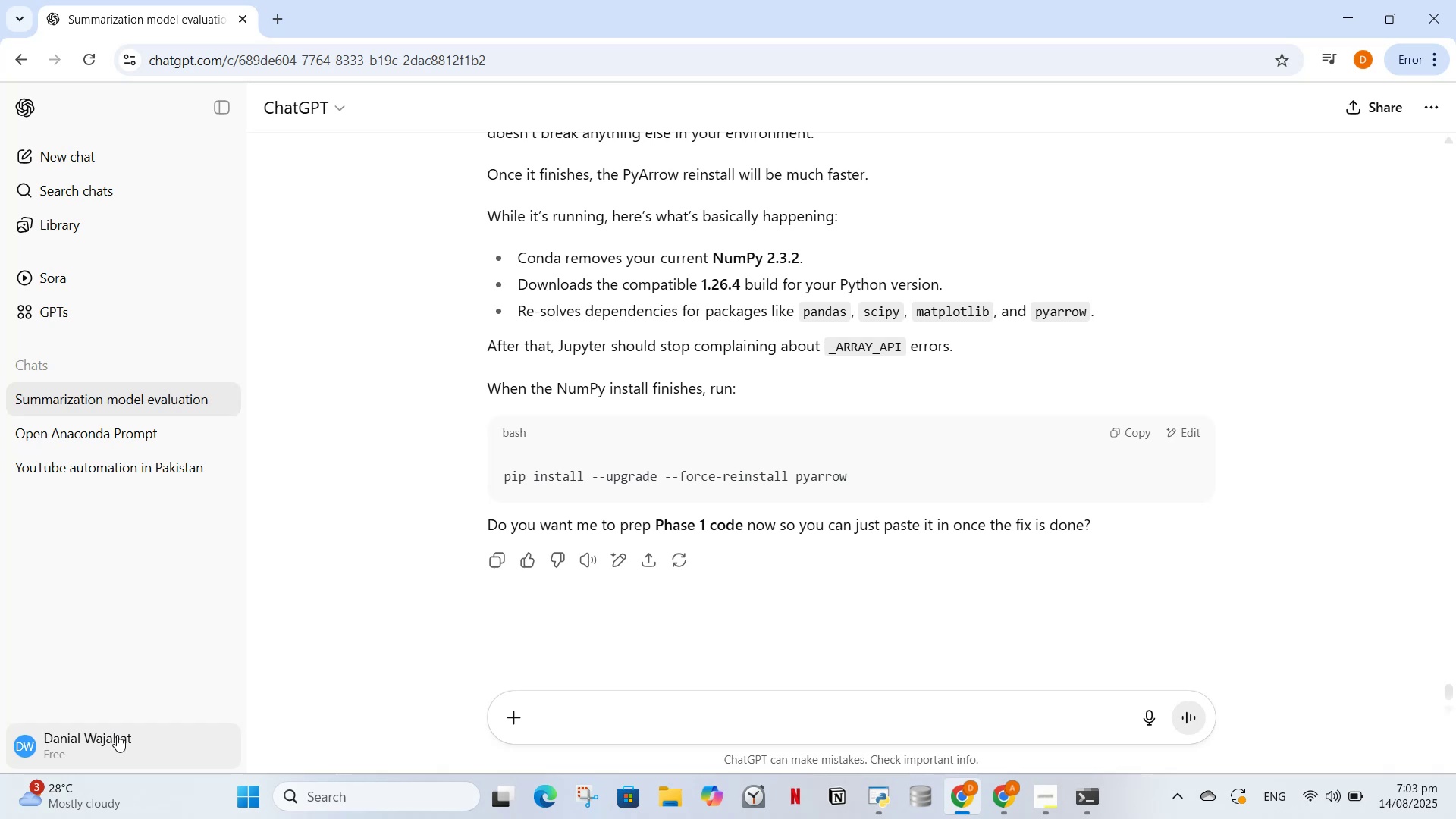 
left_click([117, 735])
 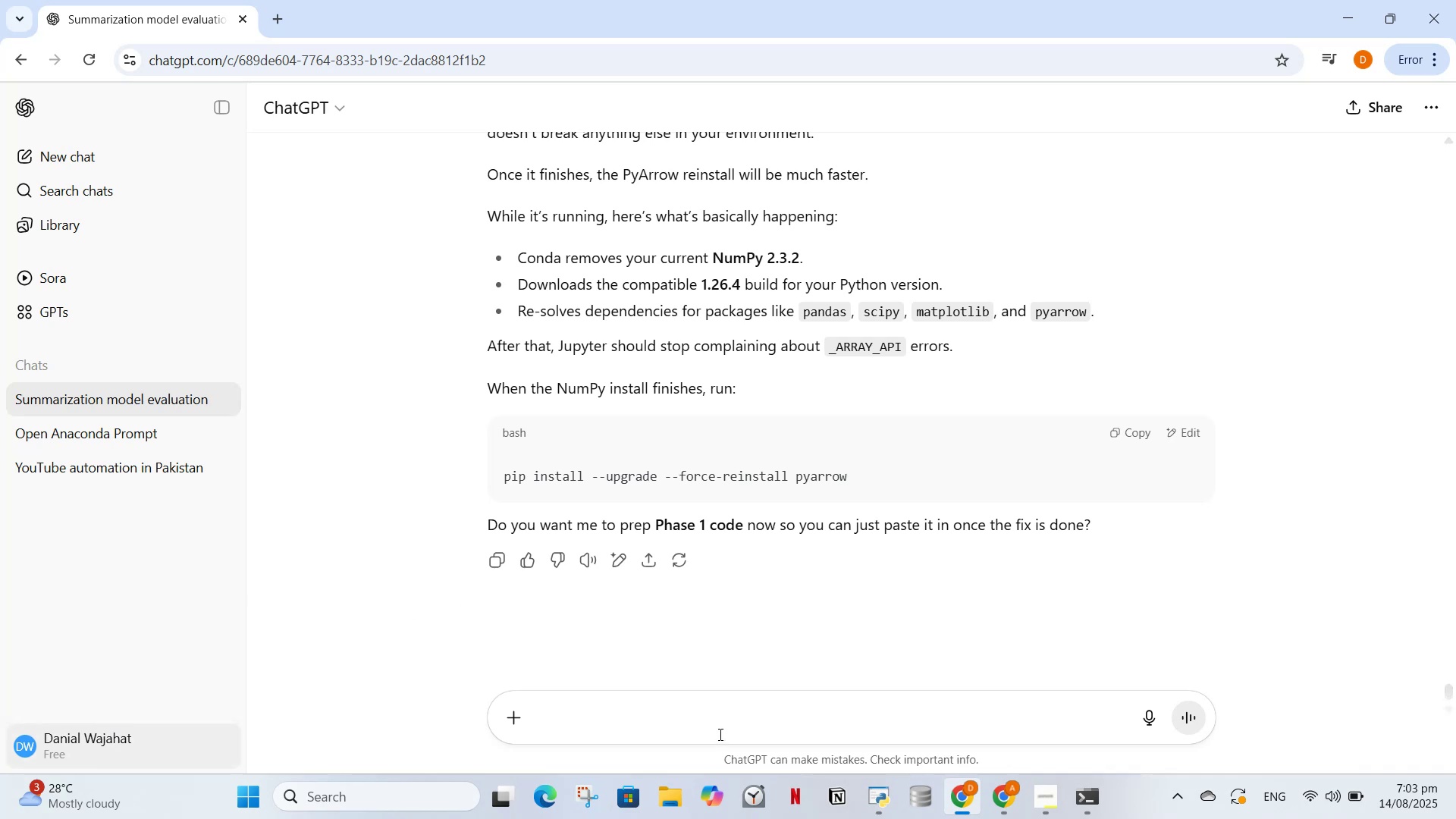 
wait(8.64)
 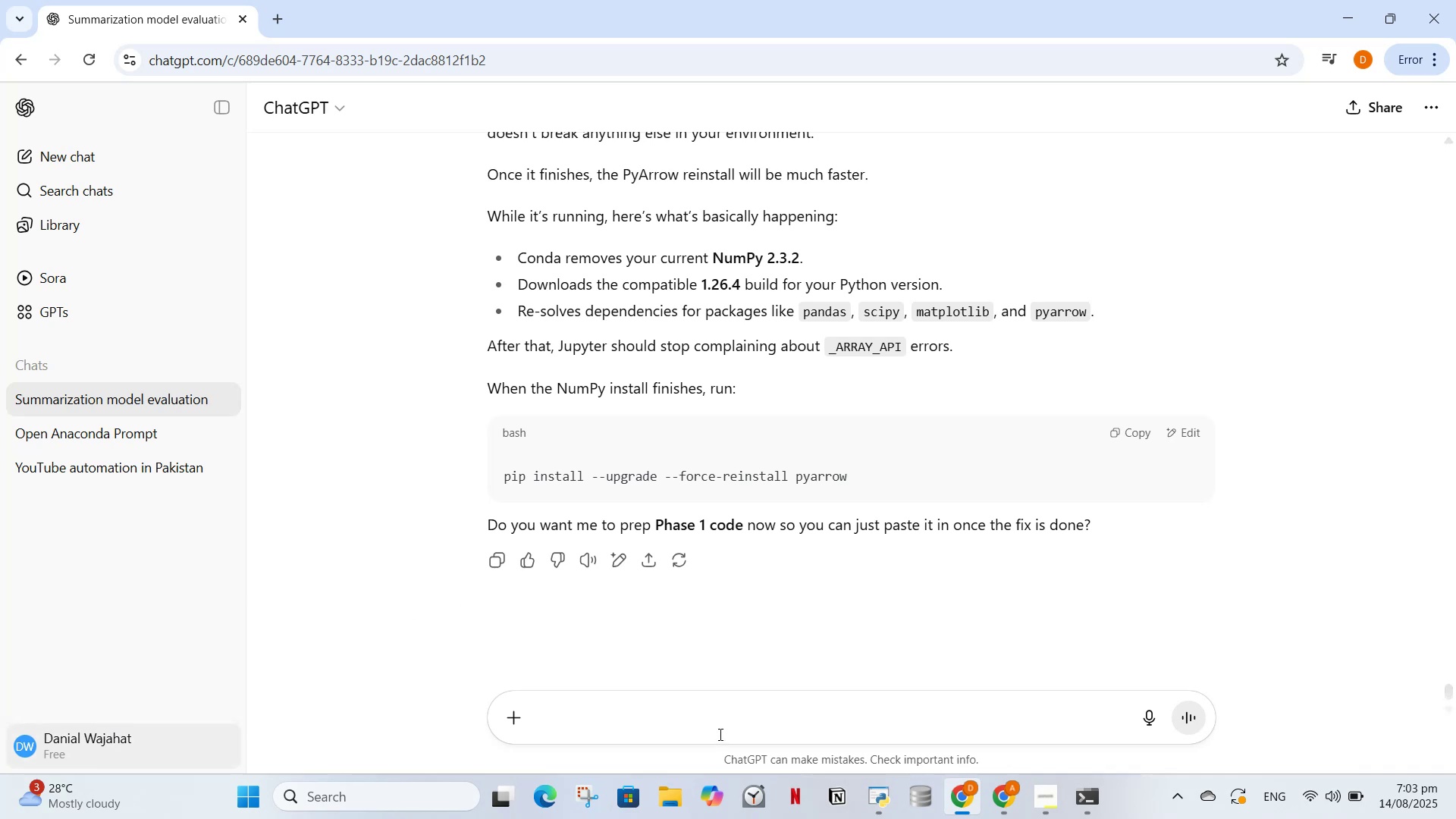 
left_click([1132, 428])
 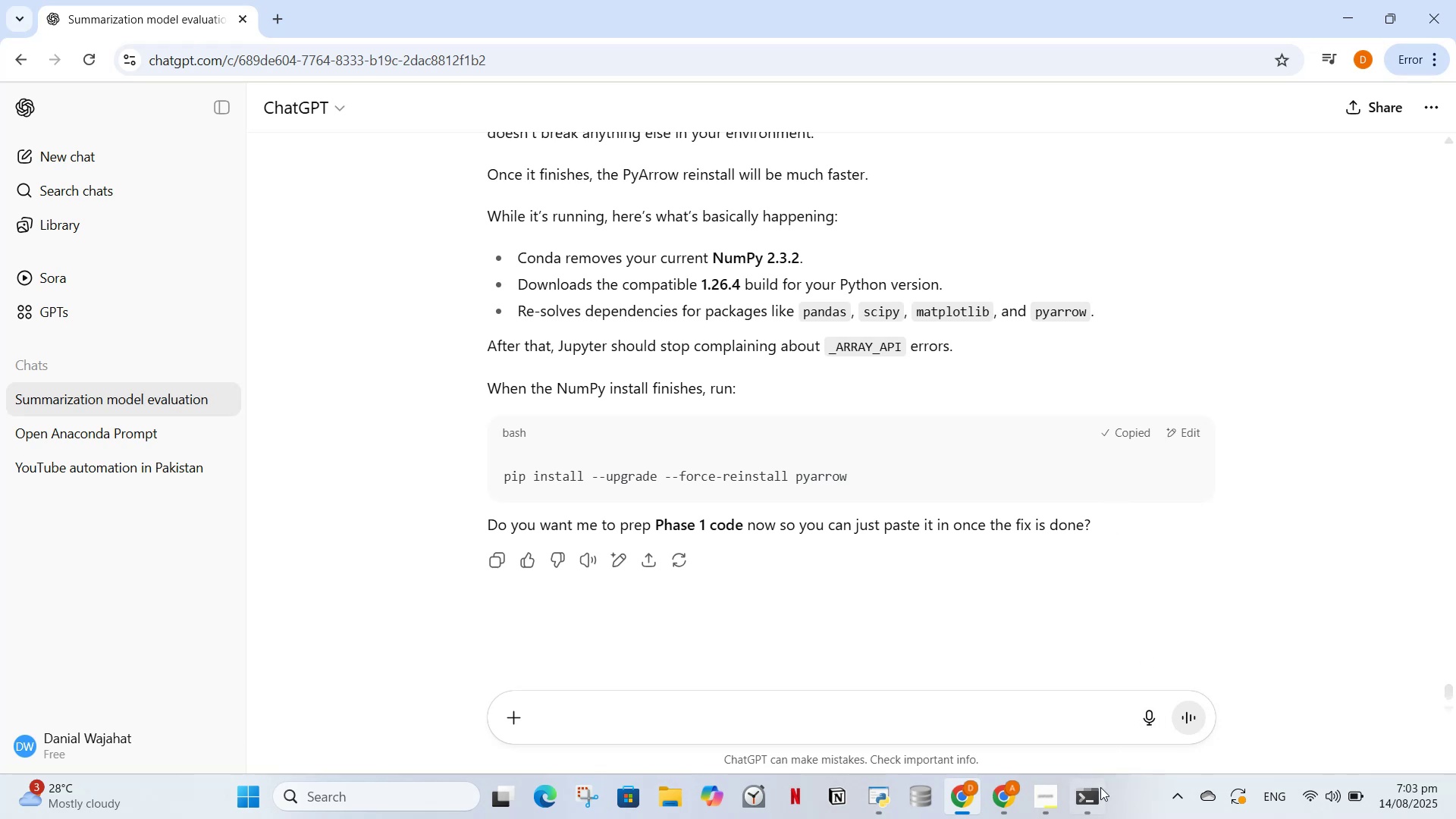 
left_click([1079, 818])
 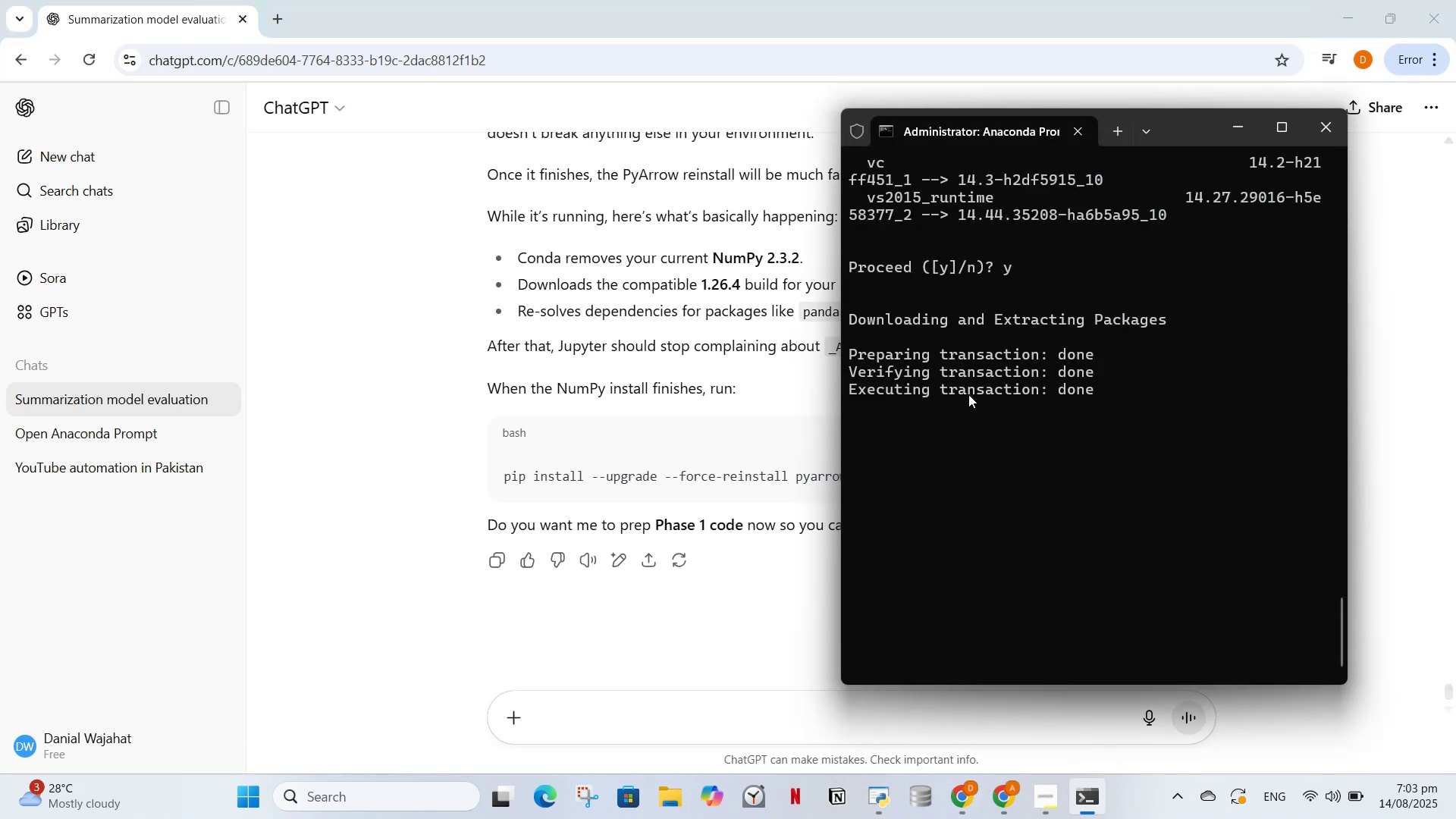 
wait(7.41)
 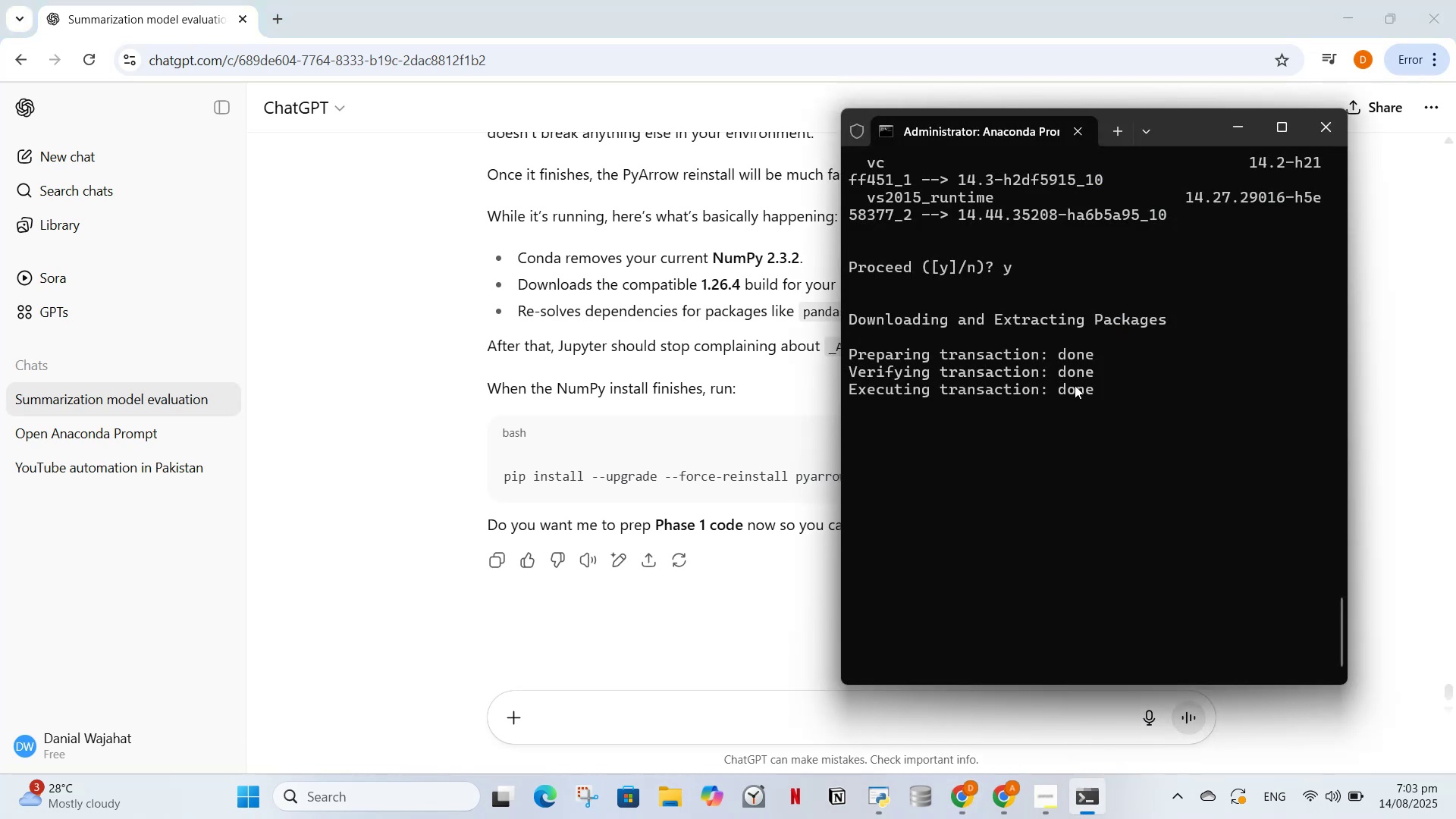 
key(Control+V)
 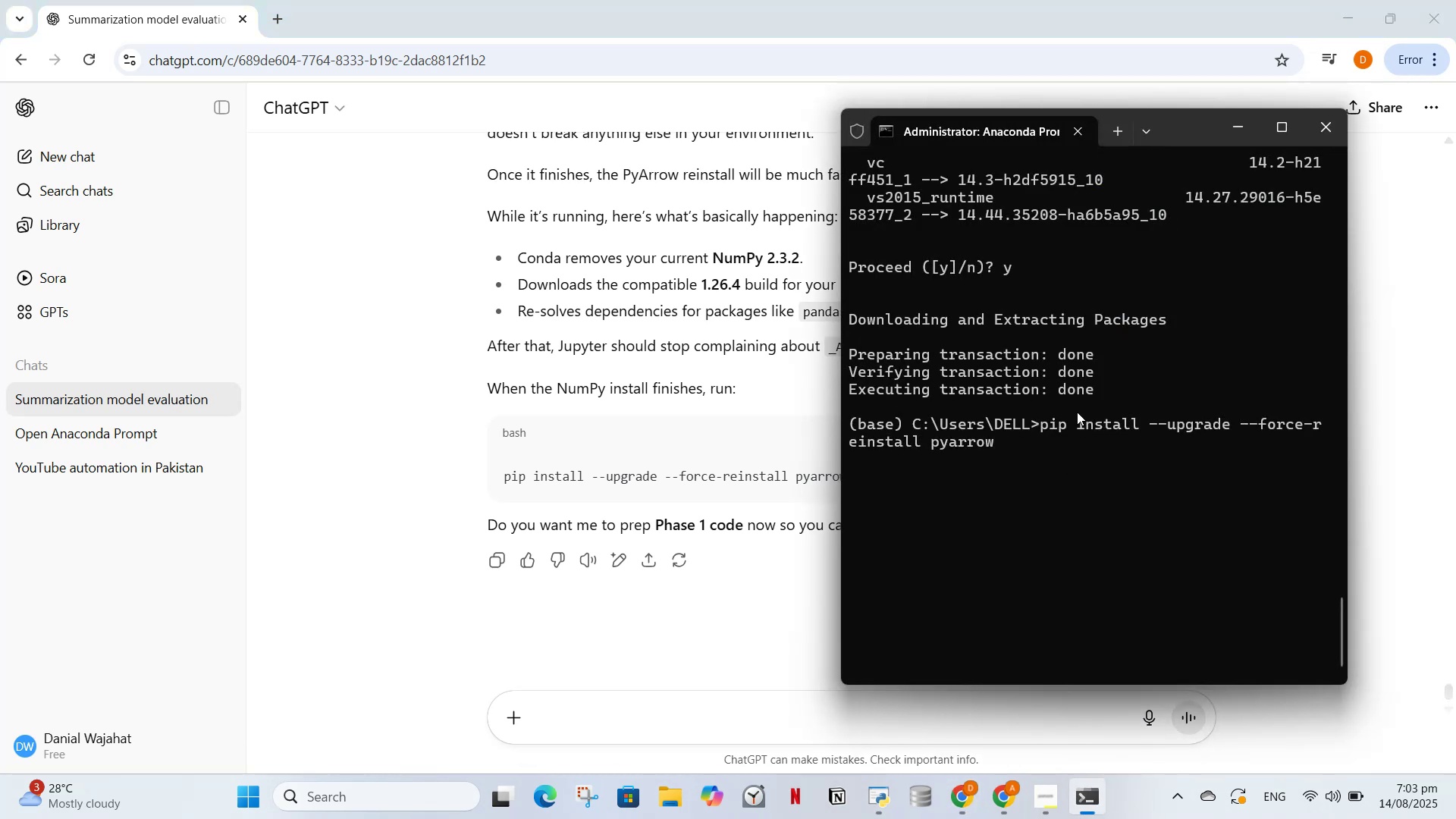 
key(Control+ControlLeft)
 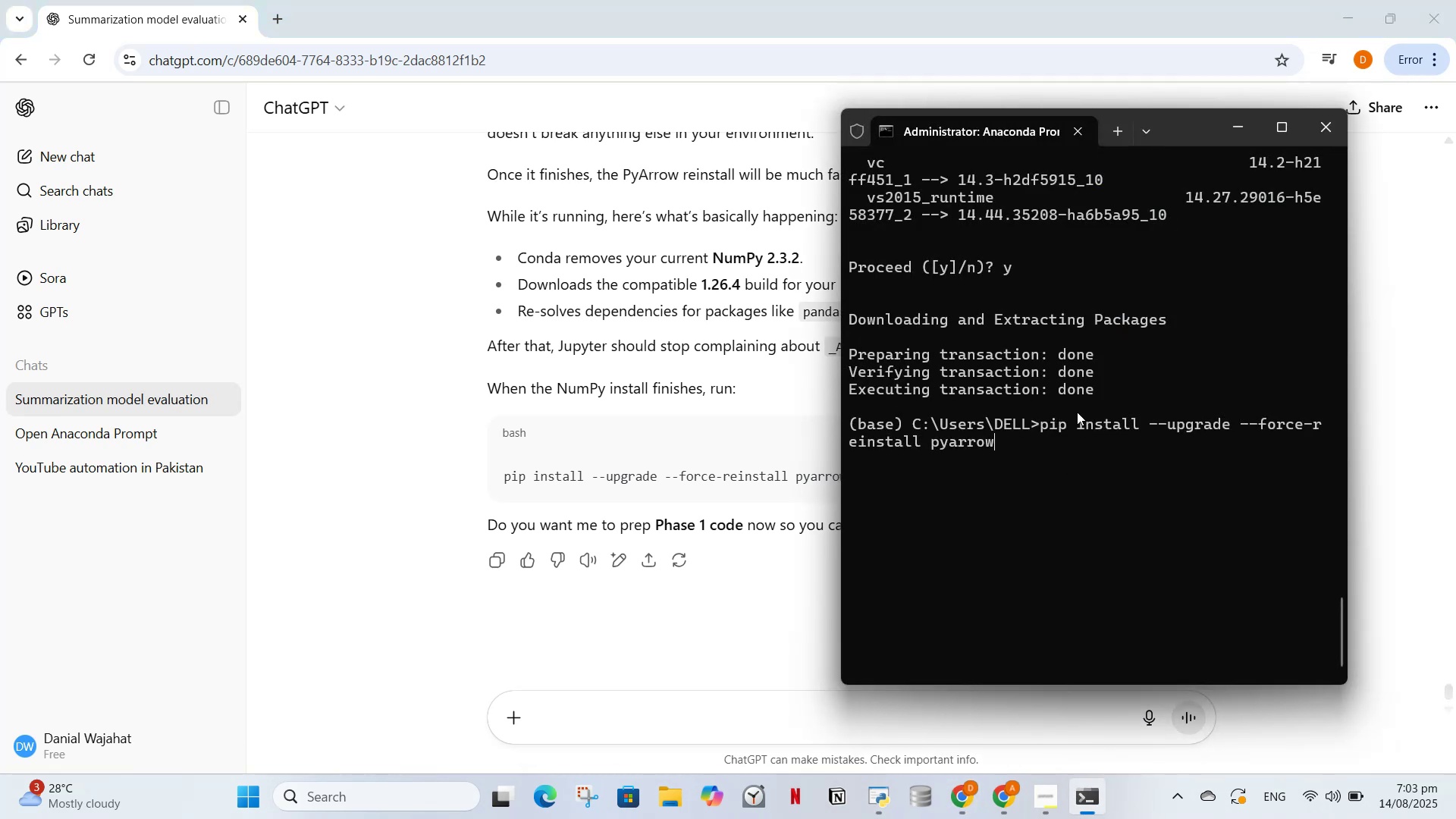 
key(Enter)
 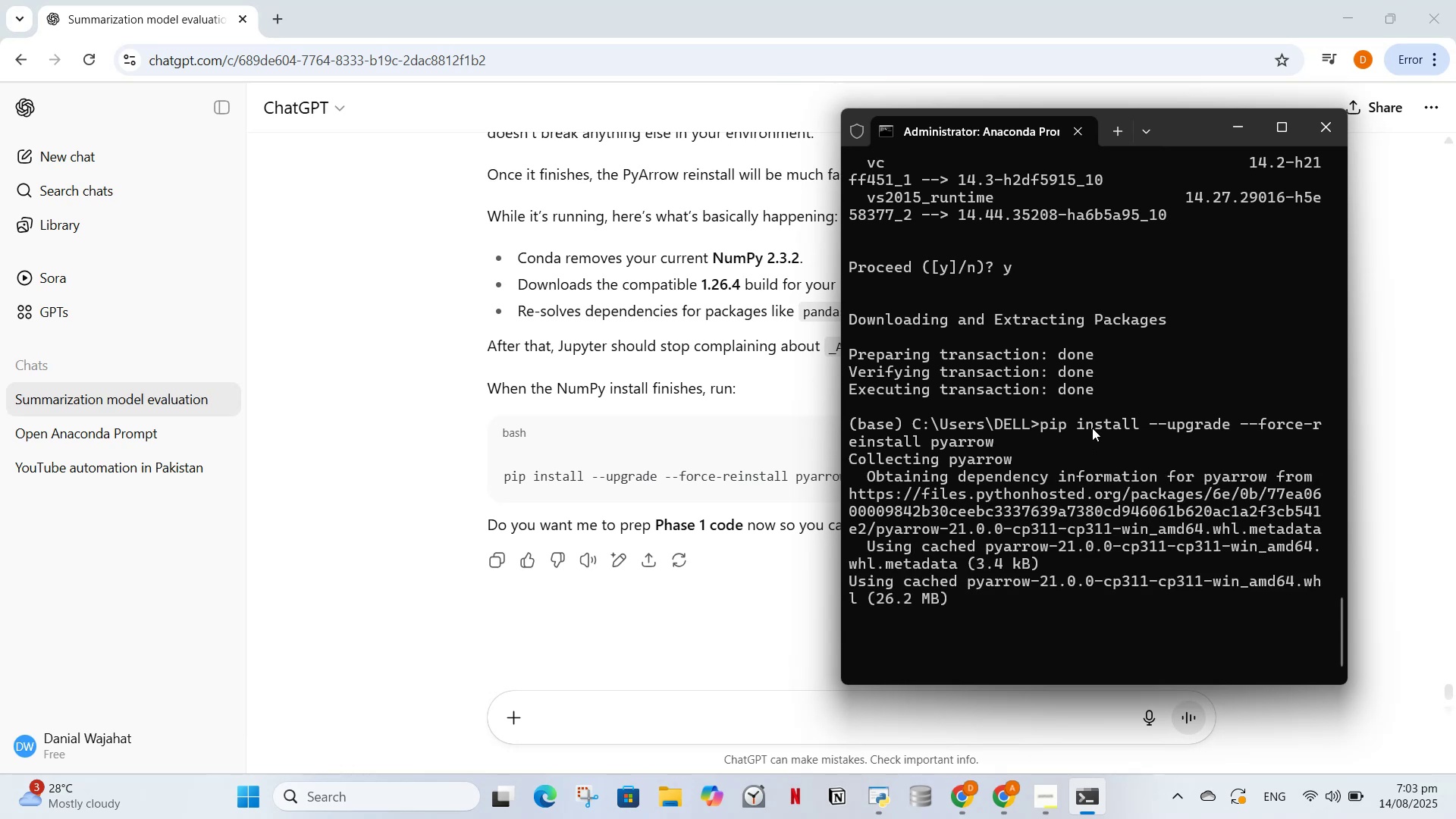 
wait(6.11)
 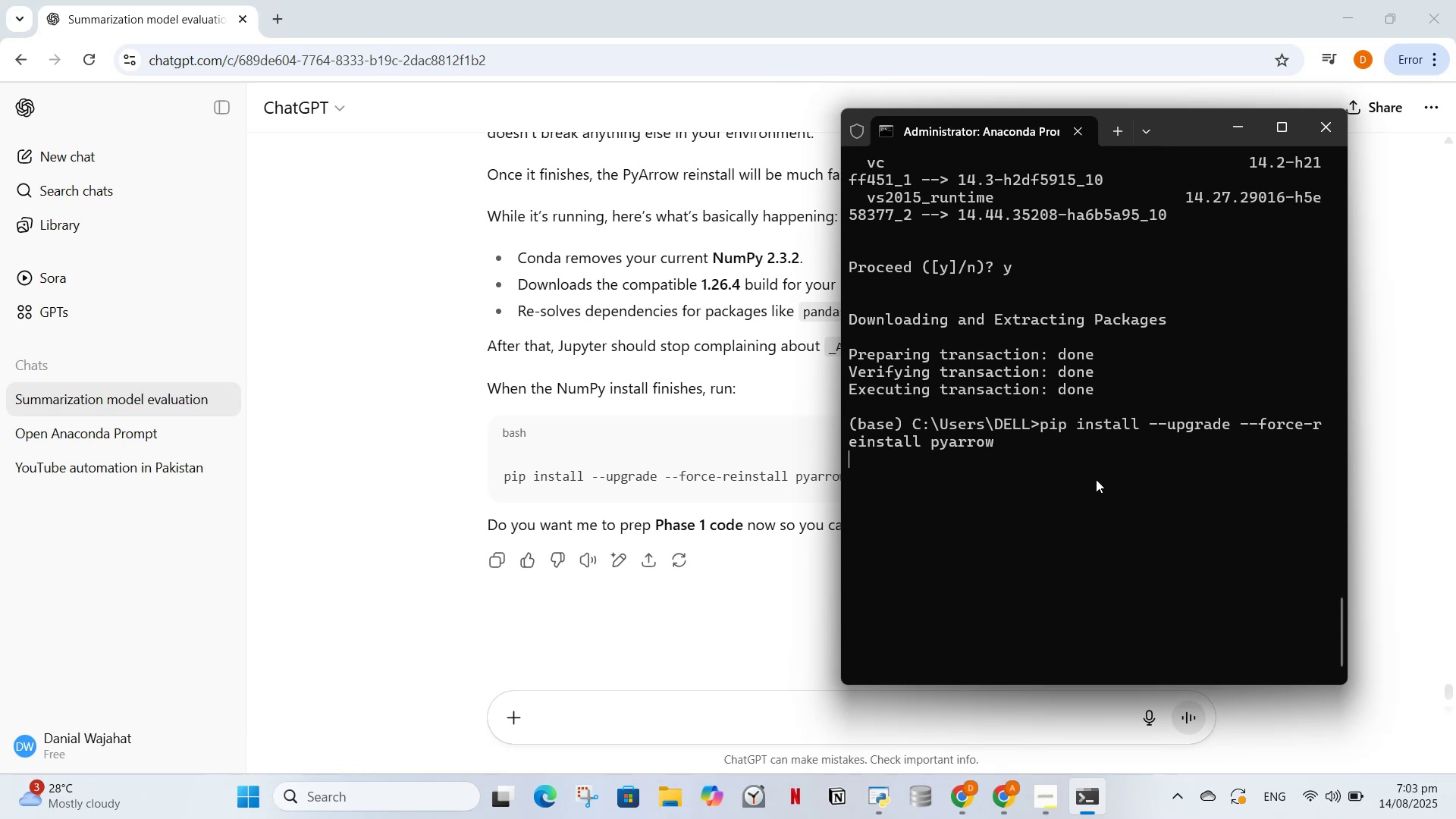 
left_click_drag(start_coordinate=[1181, 133], to_coordinate=[1210, 164])
 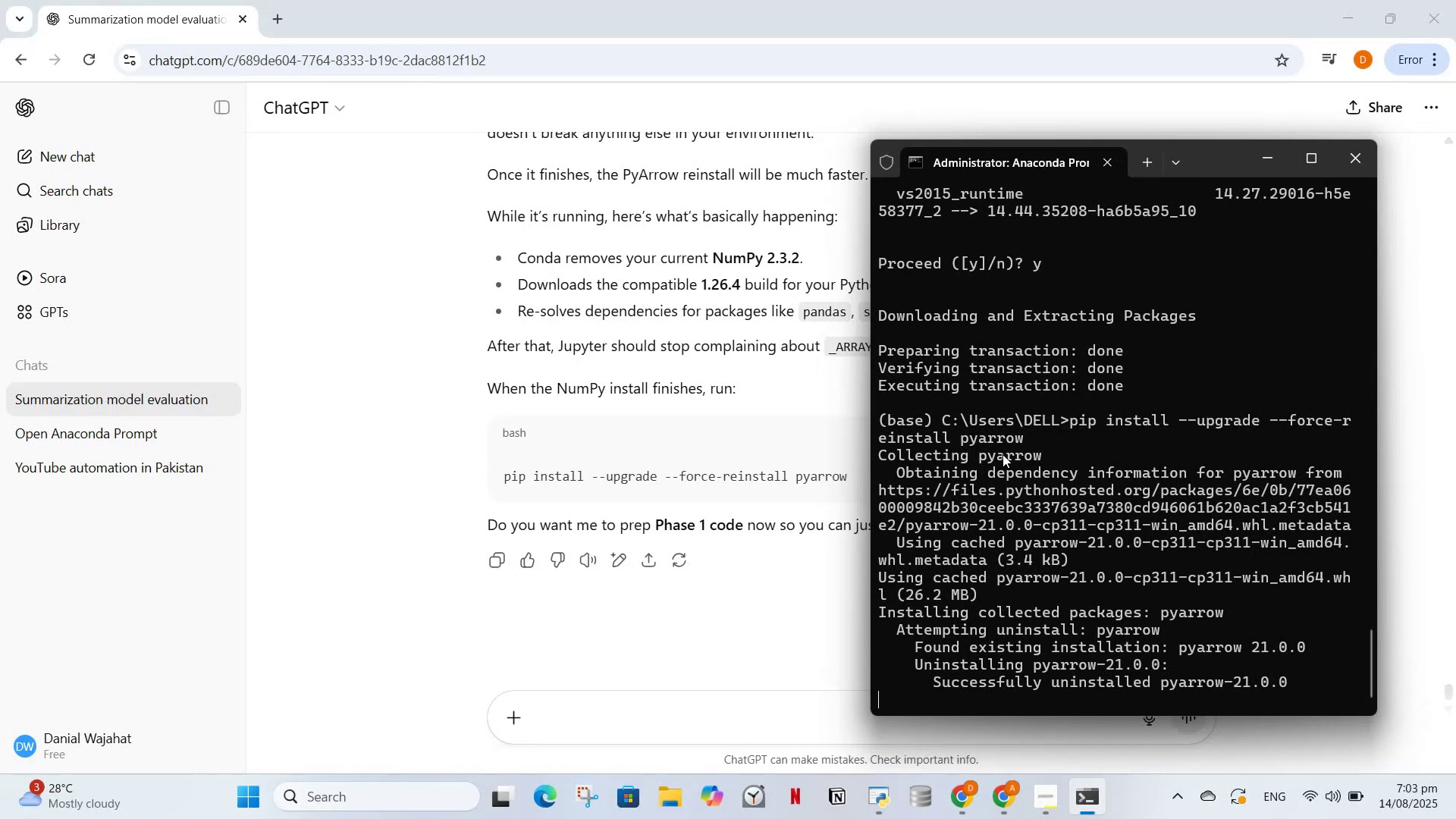 
scroll: coordinate [663, 448], scroll_direction: up, amount: 13.0
 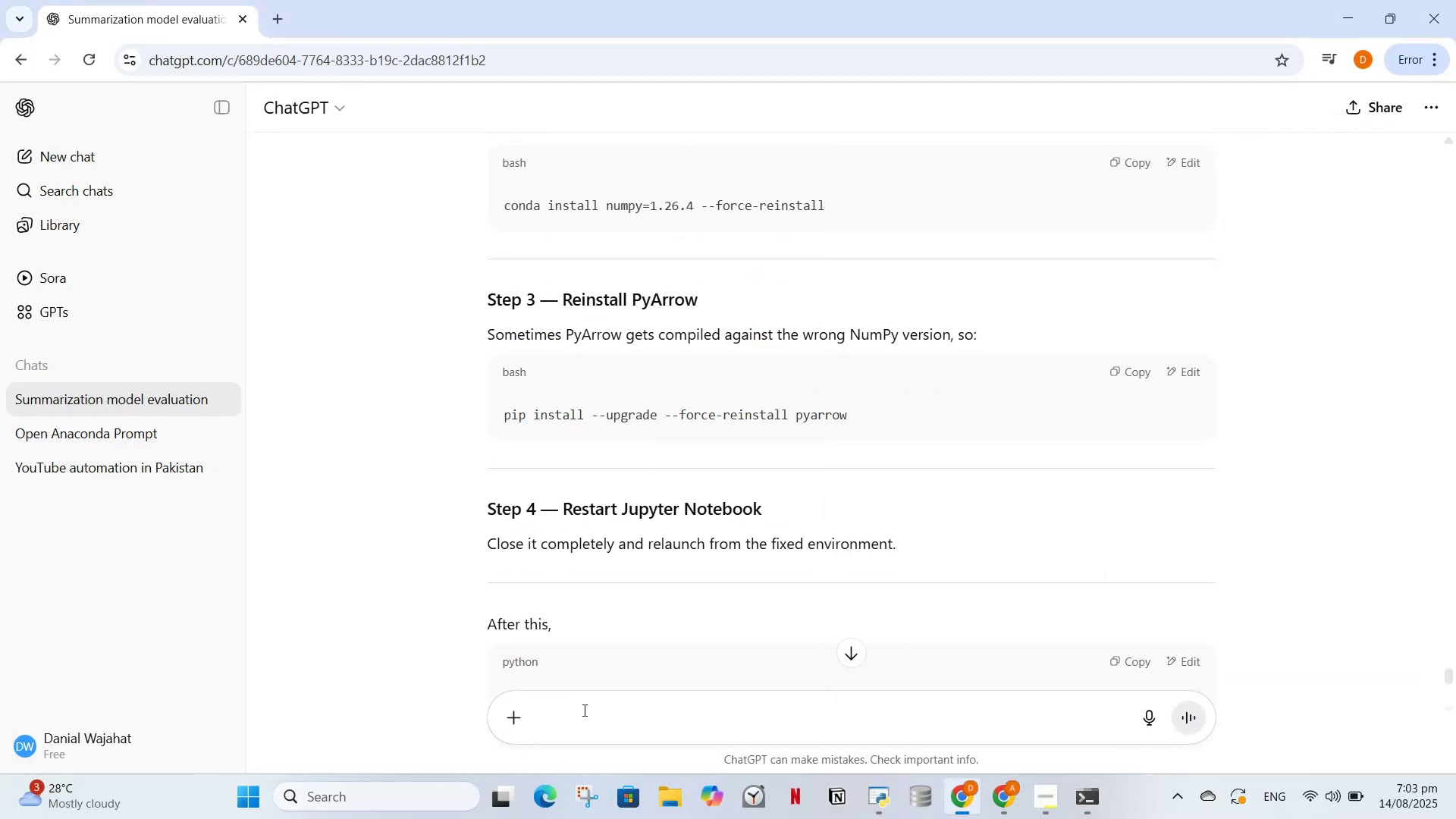 
left_click_drag(start_coordinate=[616, 709], to_coordinate=[620, 708])
 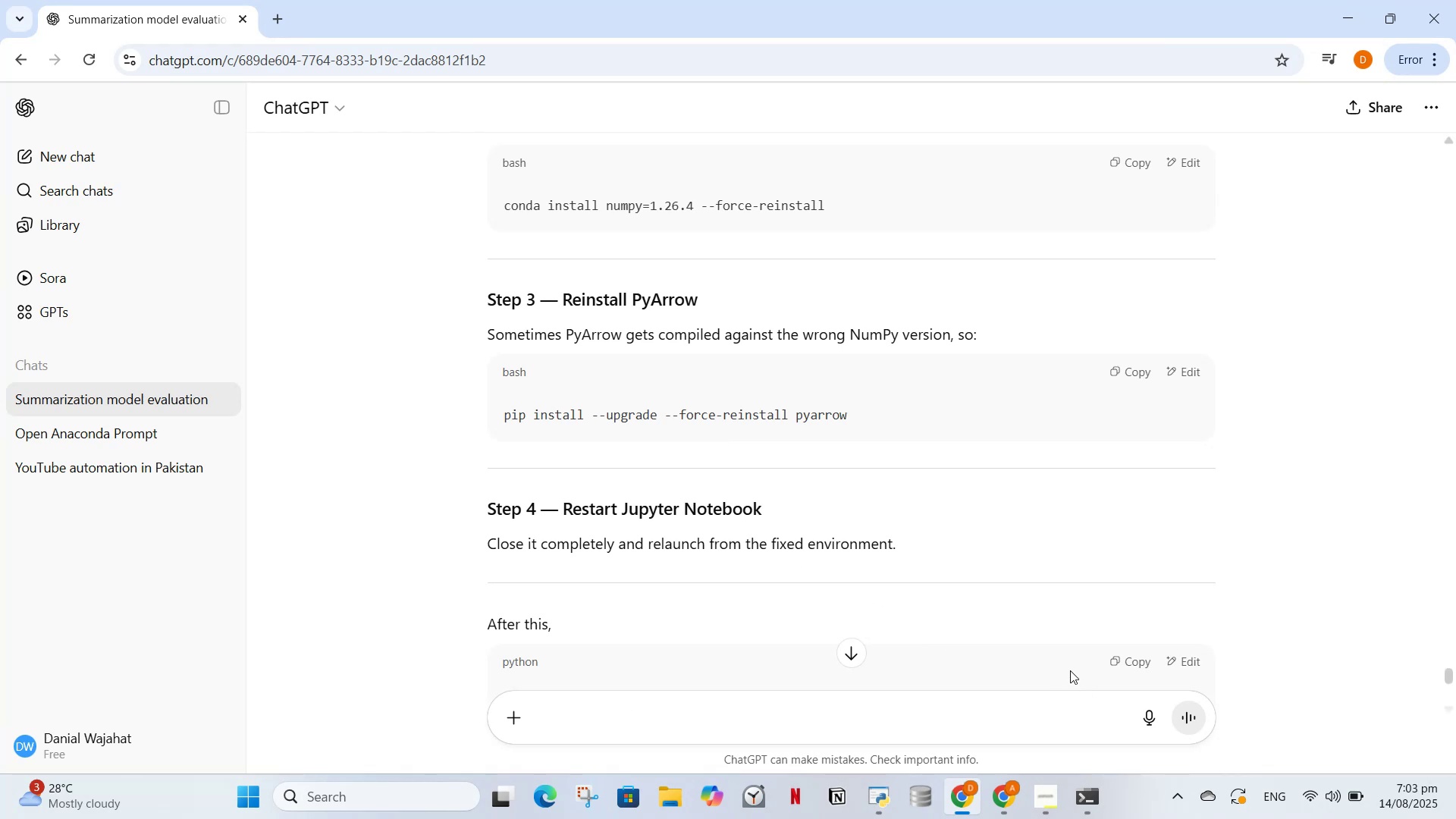 
scroll: coordinate [999, 594], scroll_direction: down, amount: 8.0
 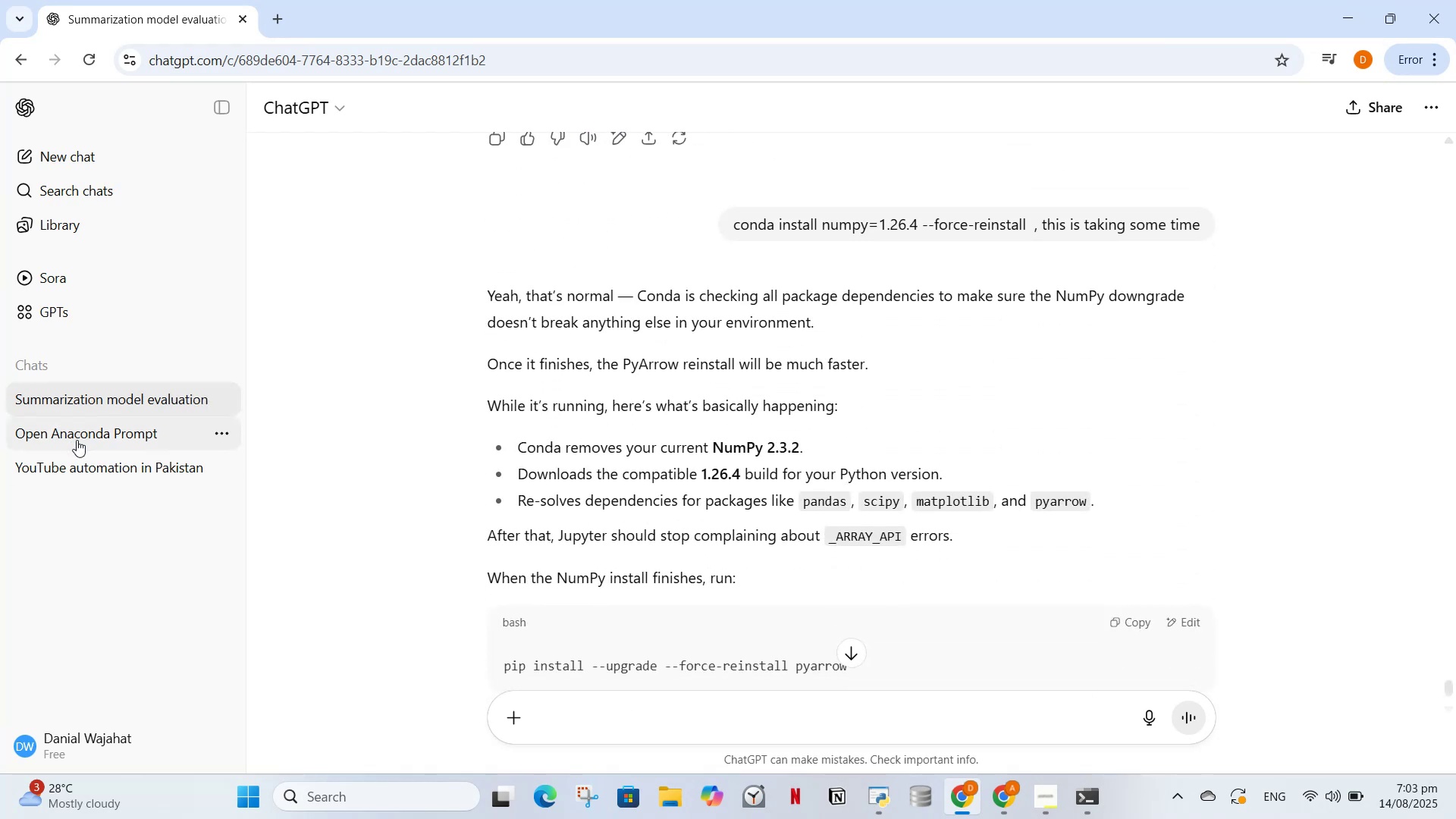 
left_click([77, 440])
 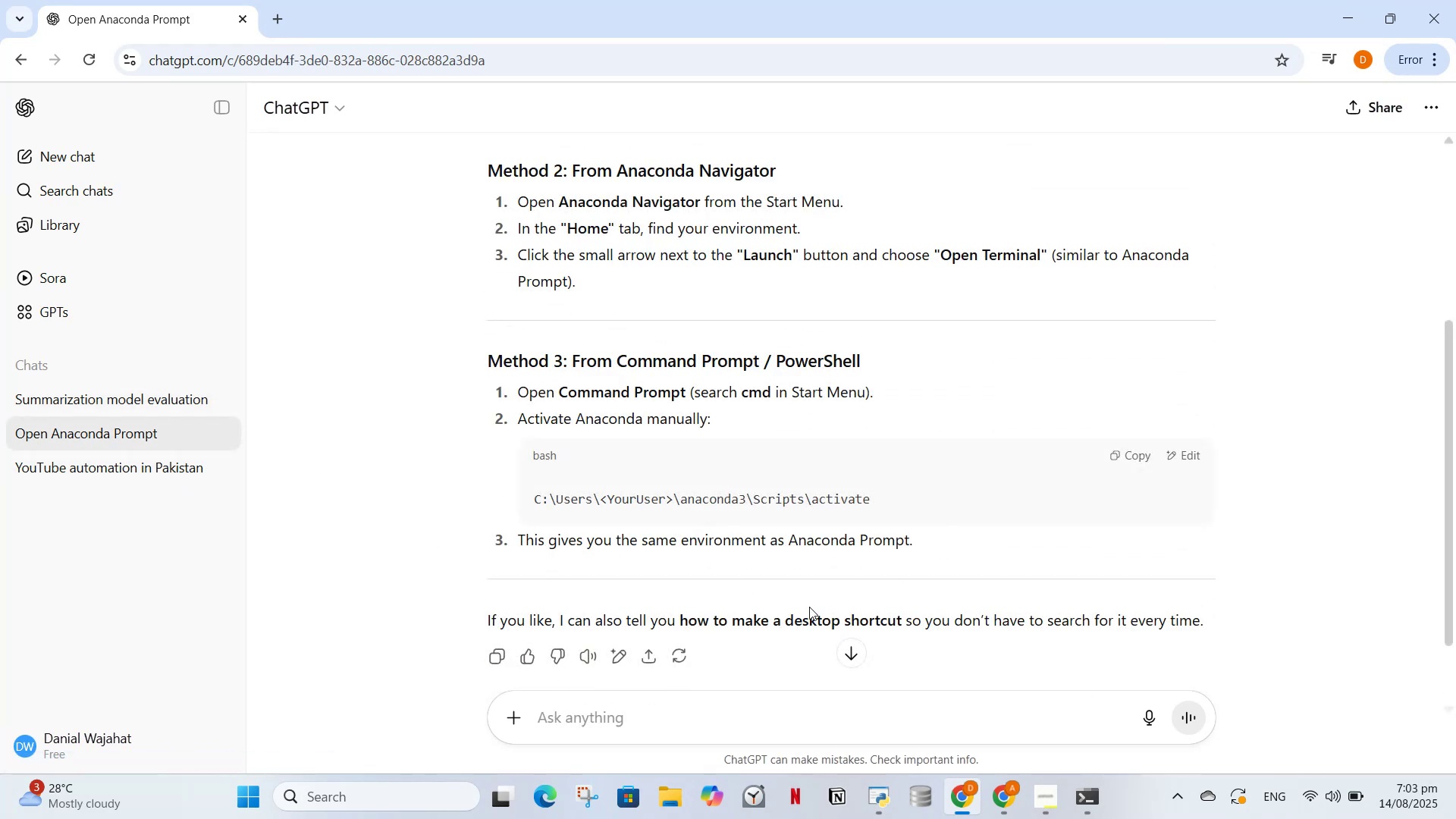 
type(the other chat of chatgpt is not acce[pting click or typing in the input)
 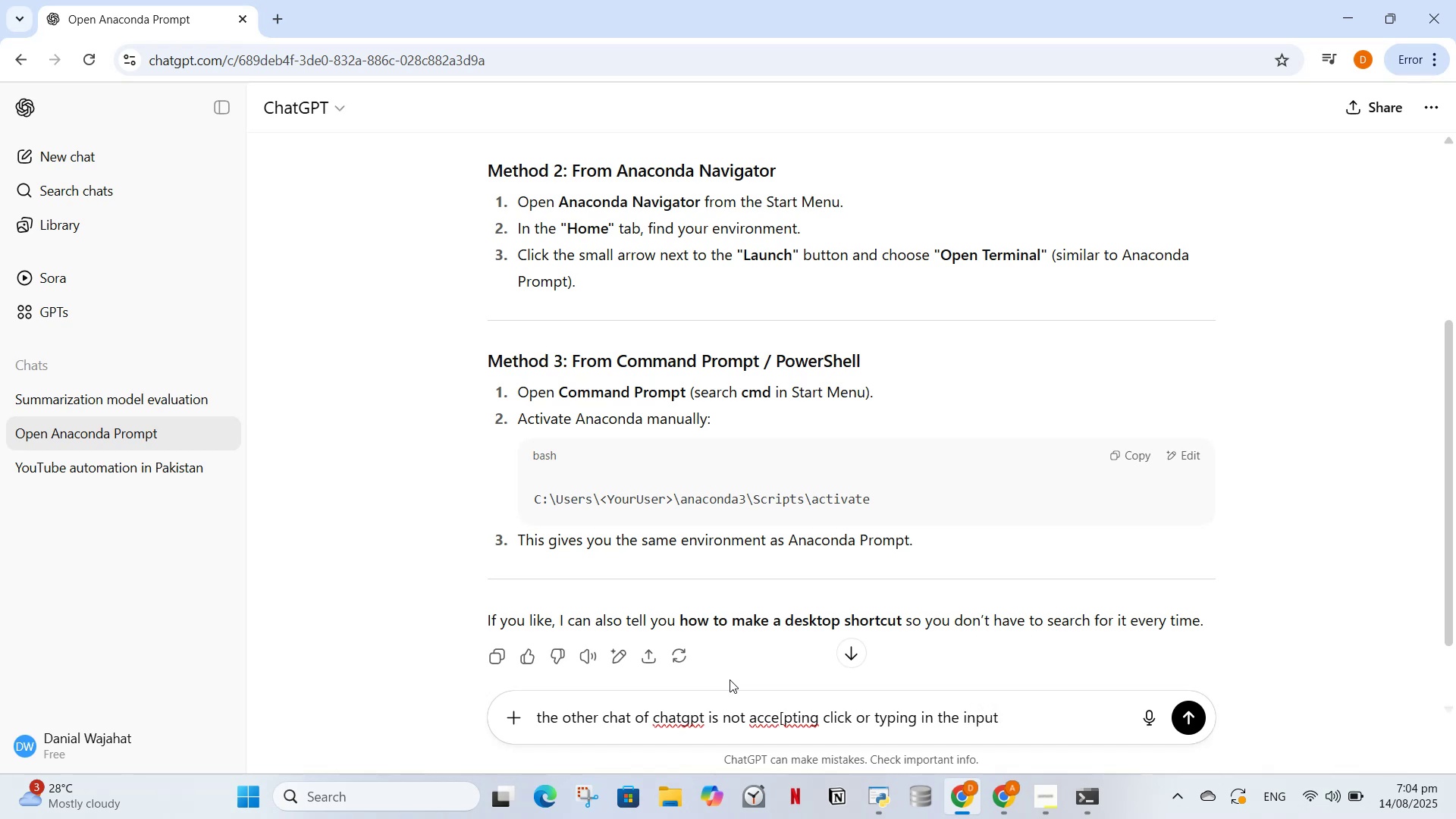 
key(Enter)
 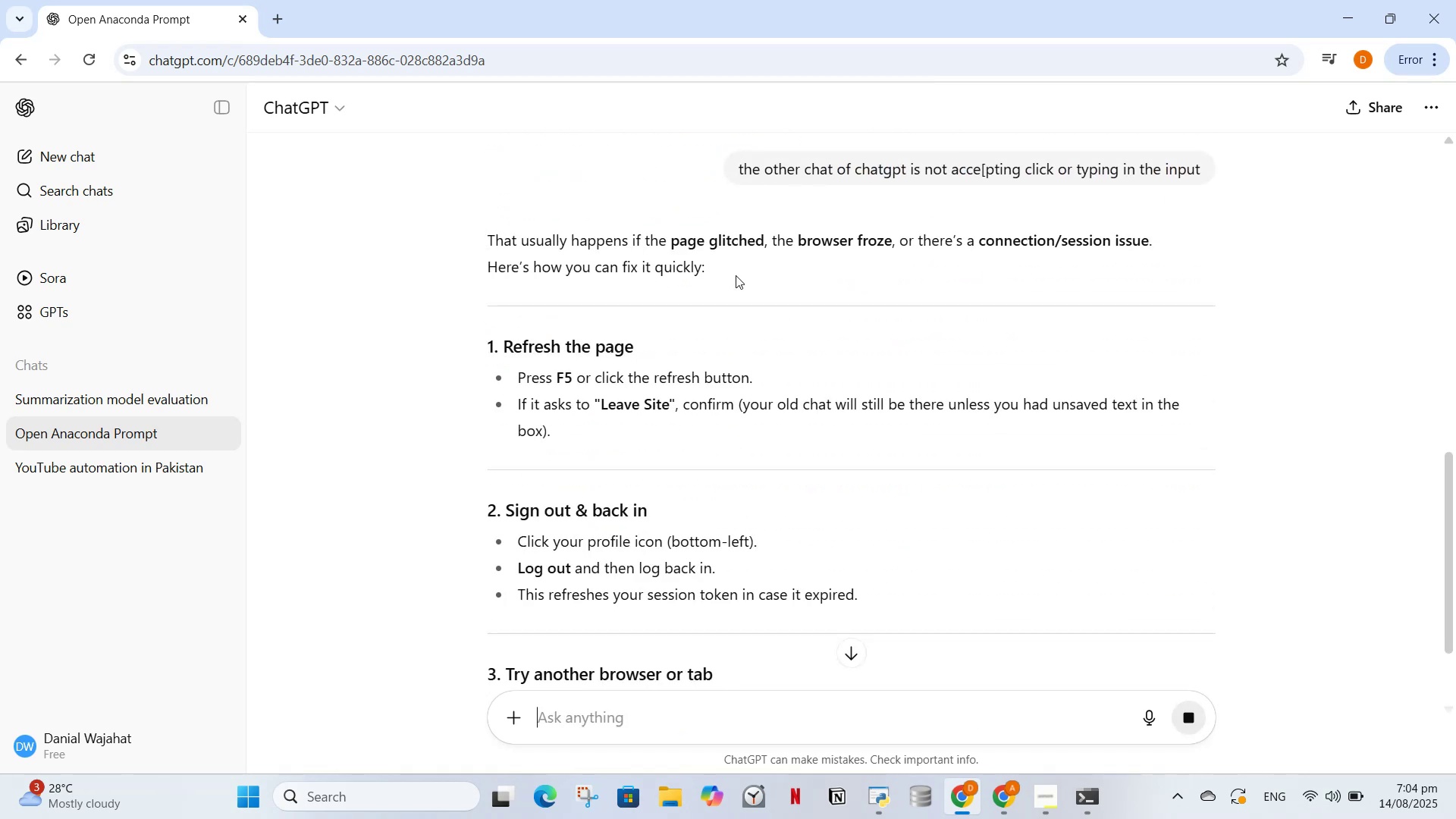 
wait(10.66)
 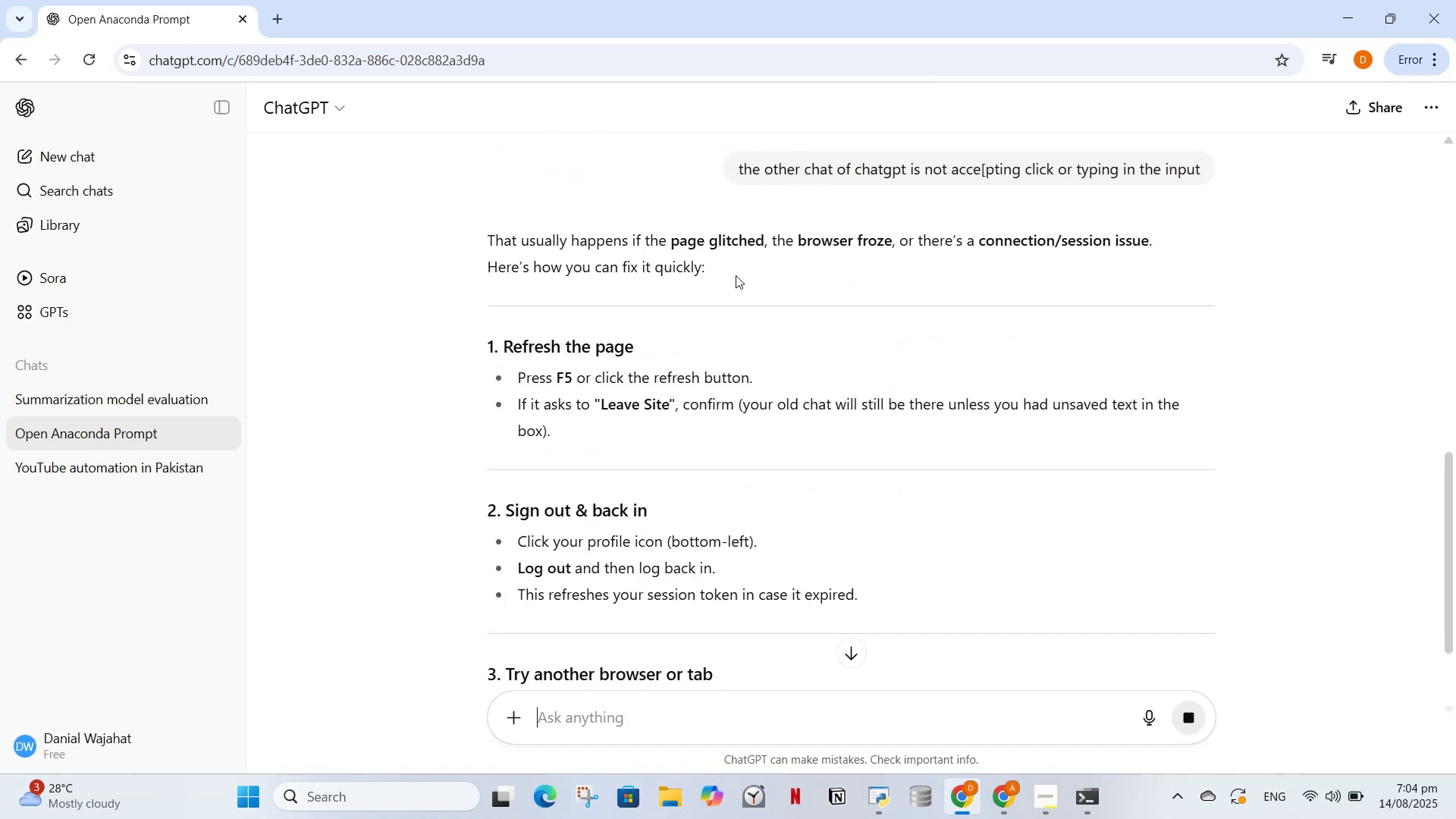 
scroll: coordinate [764, 512], scroll_direction: down, amount: 7.0
 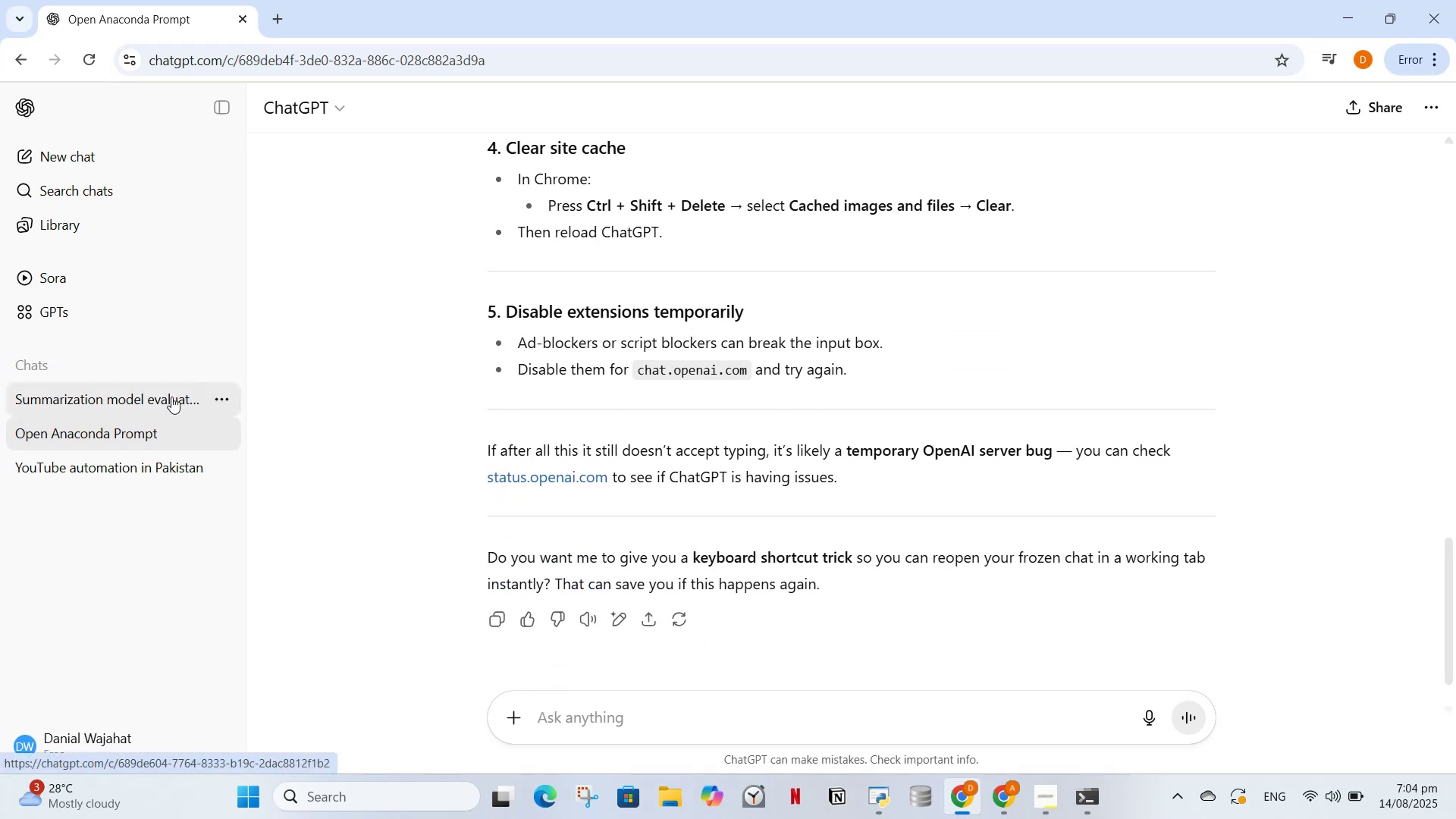 
left_click([171, 397])
 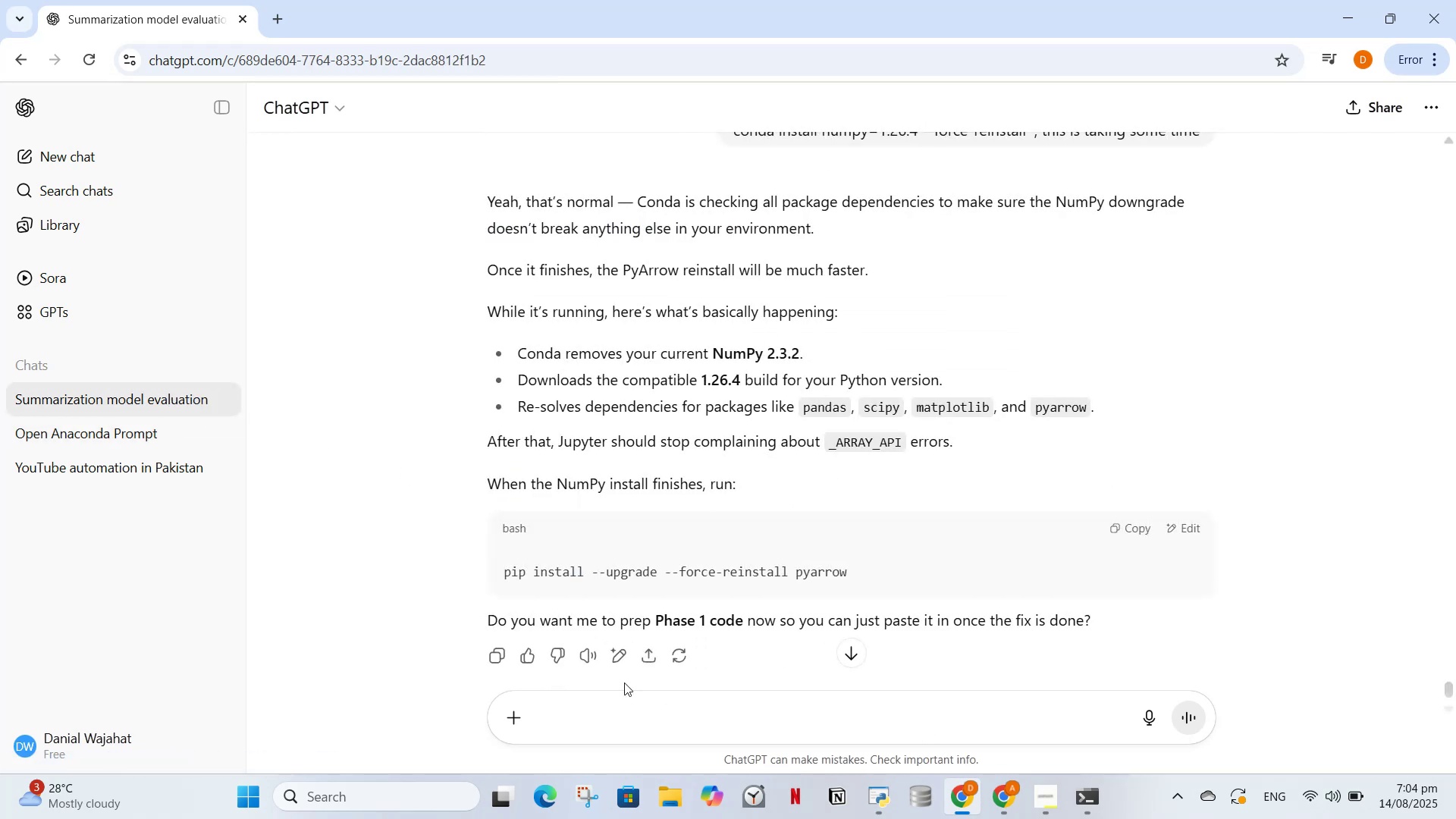 
double_click([598, 722])
 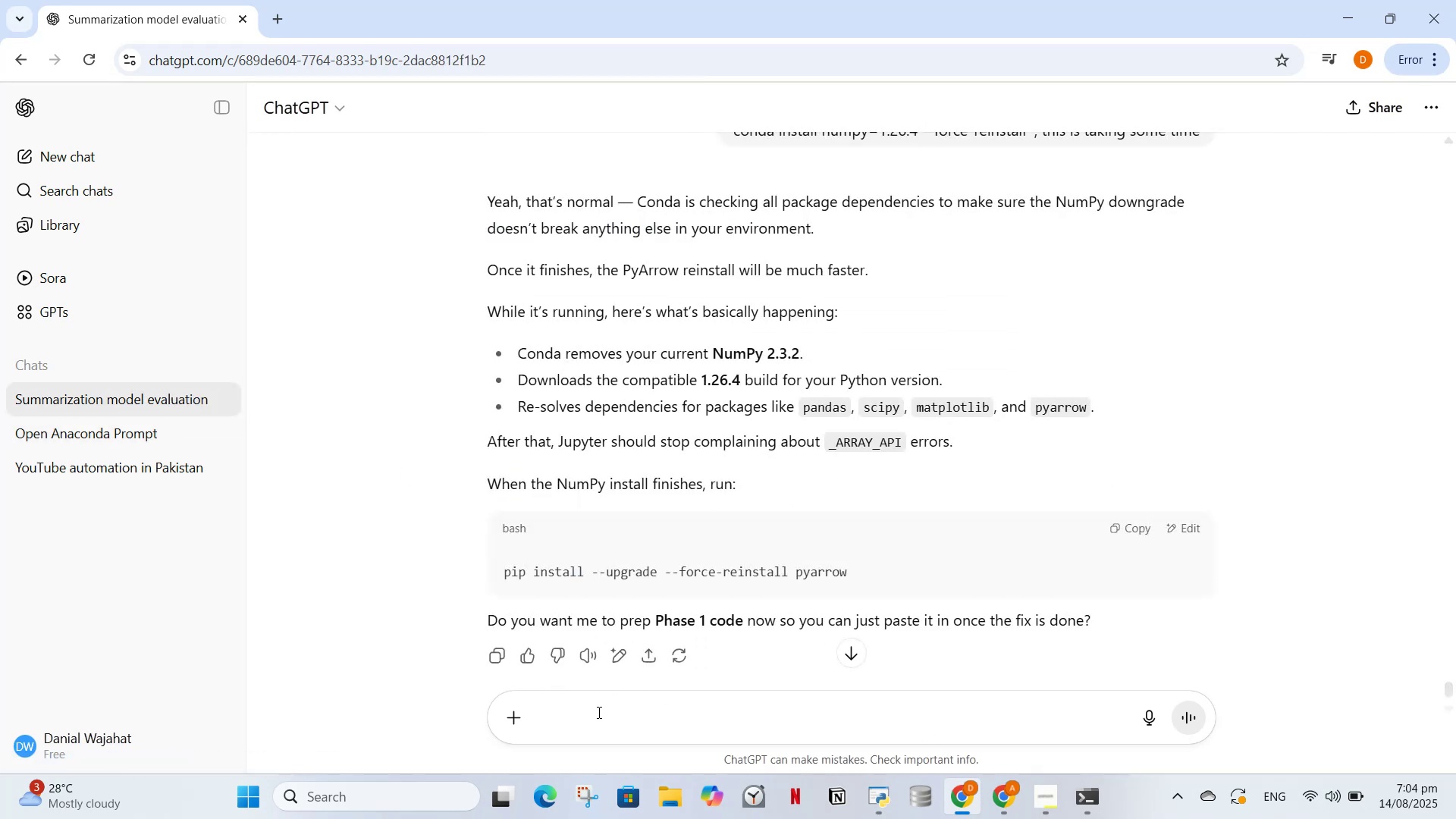 
left_click([598, 712])
 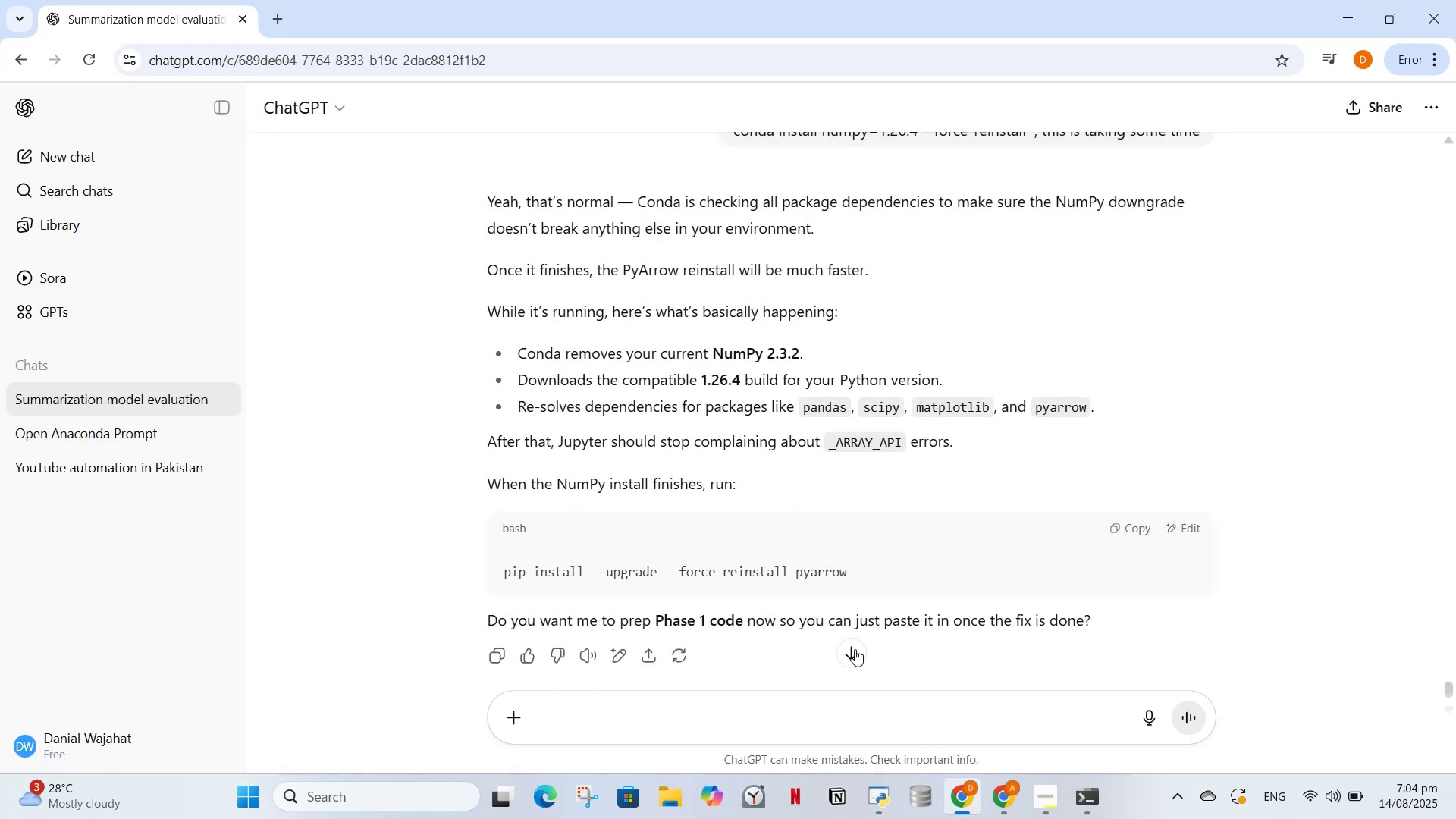 
left_click([853, 649])
 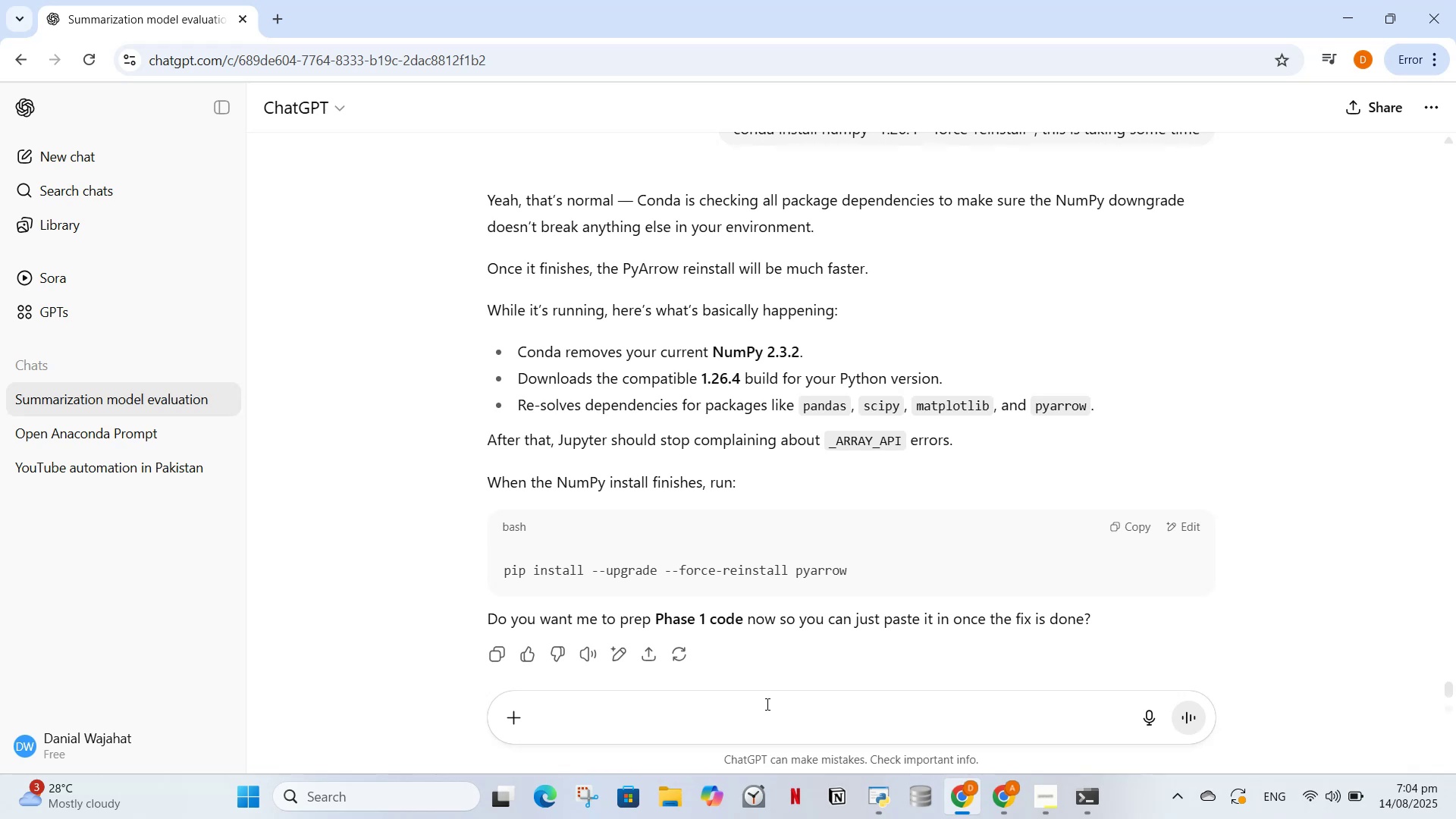 
key(F5)
 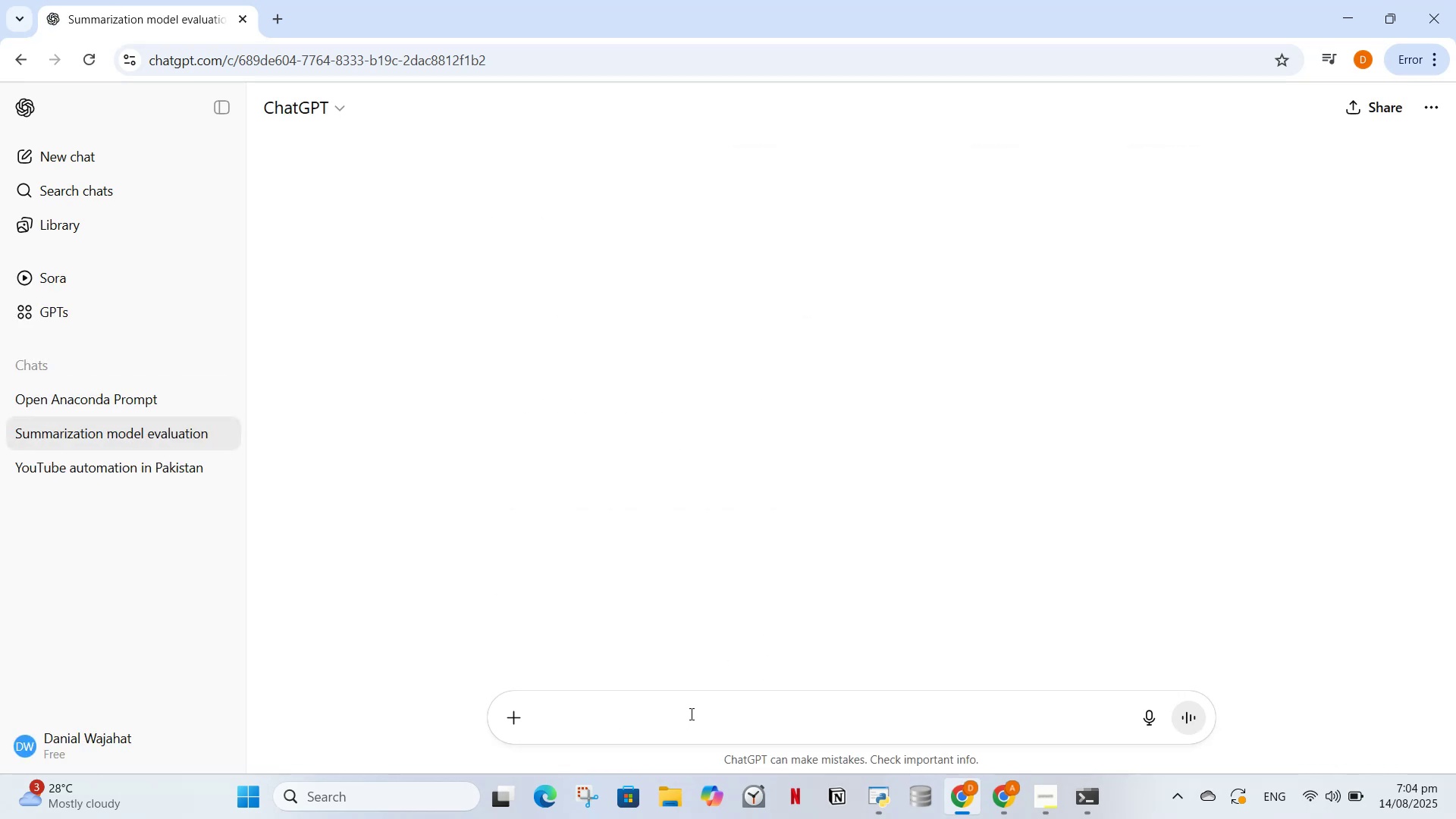 
left_click([690, 711])
 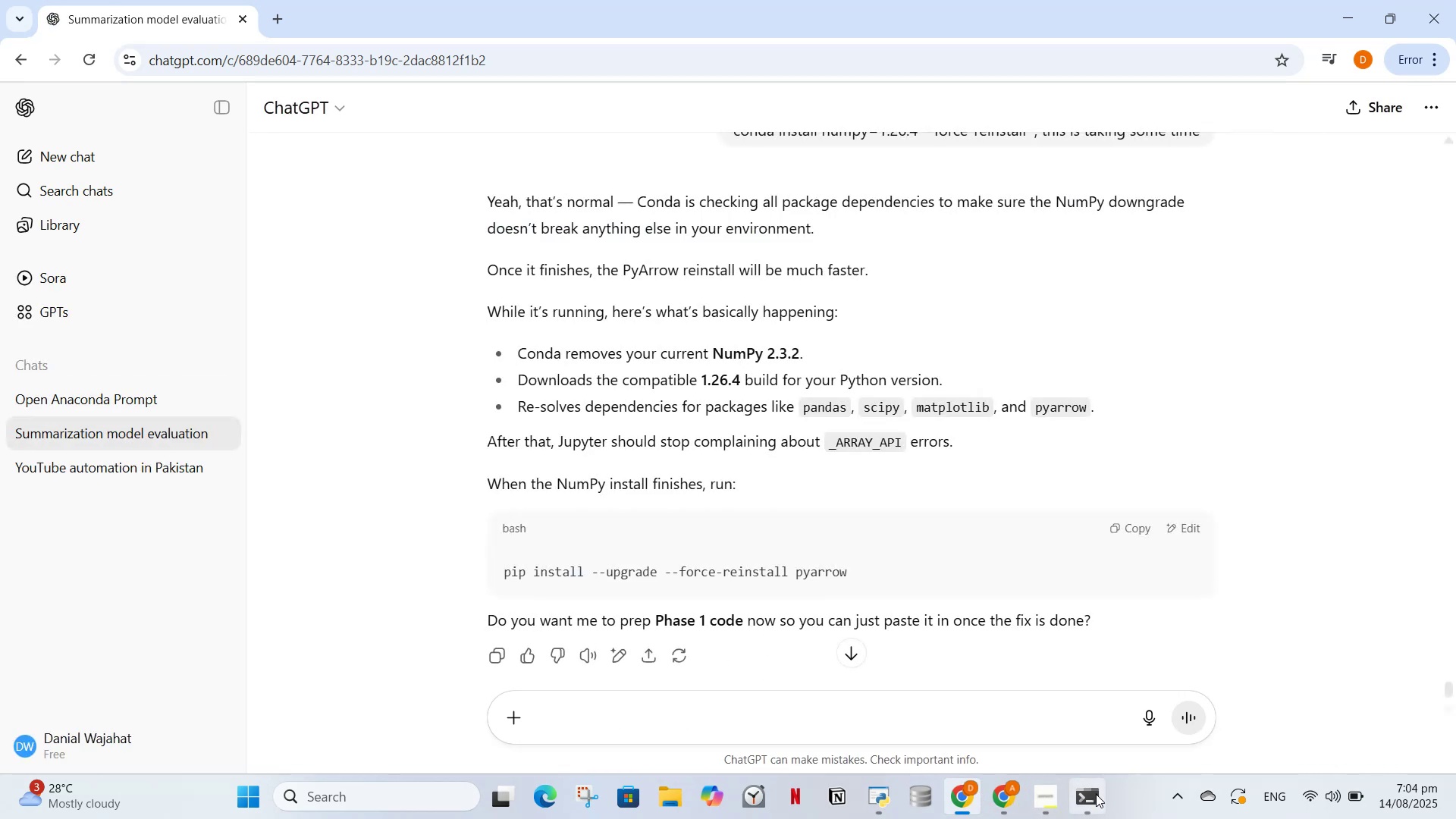 
left_click([1104, 812])
 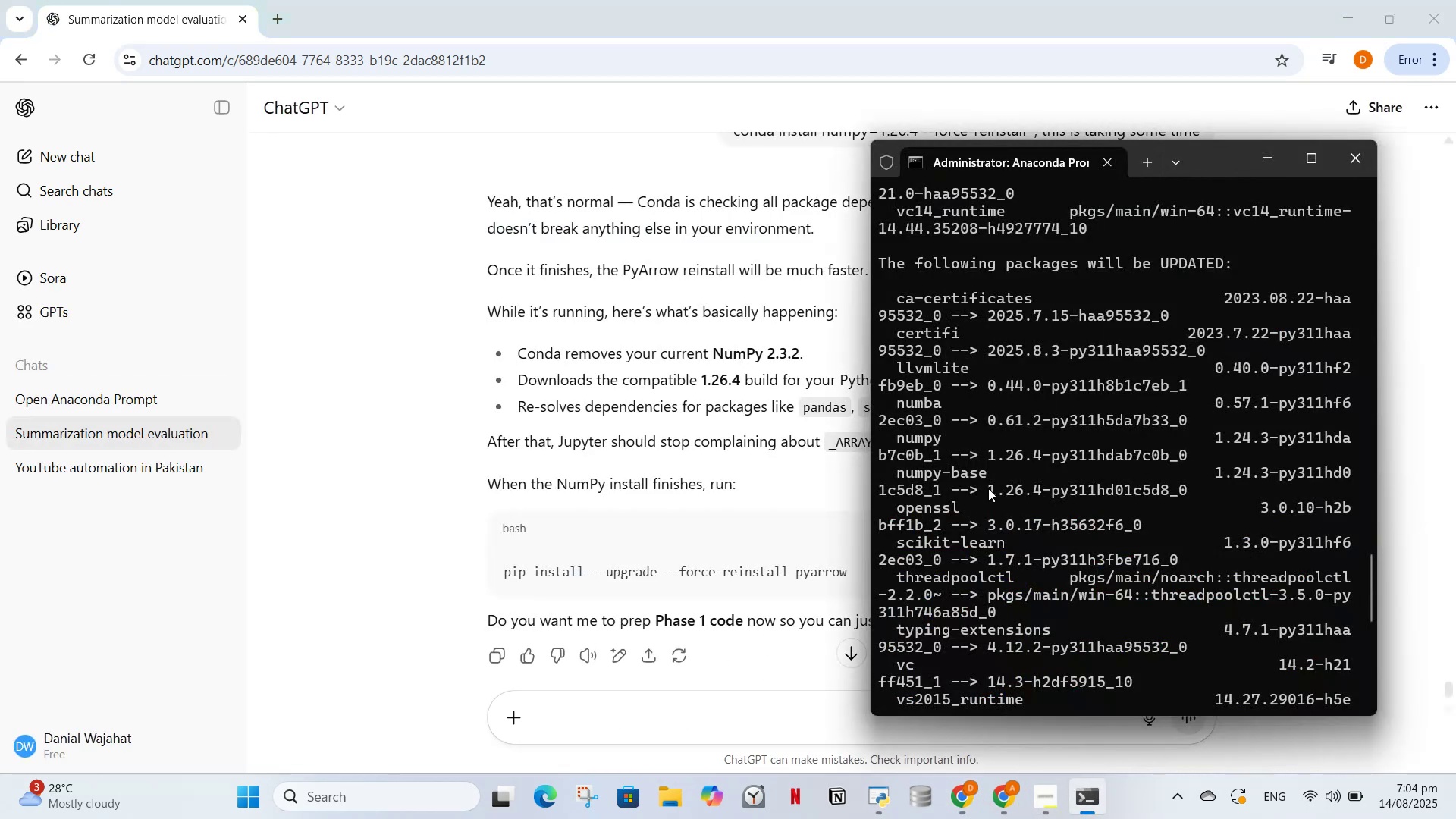 
scroll: coordinate [1016, 542], scroll_direction: down, amount: 18.0
 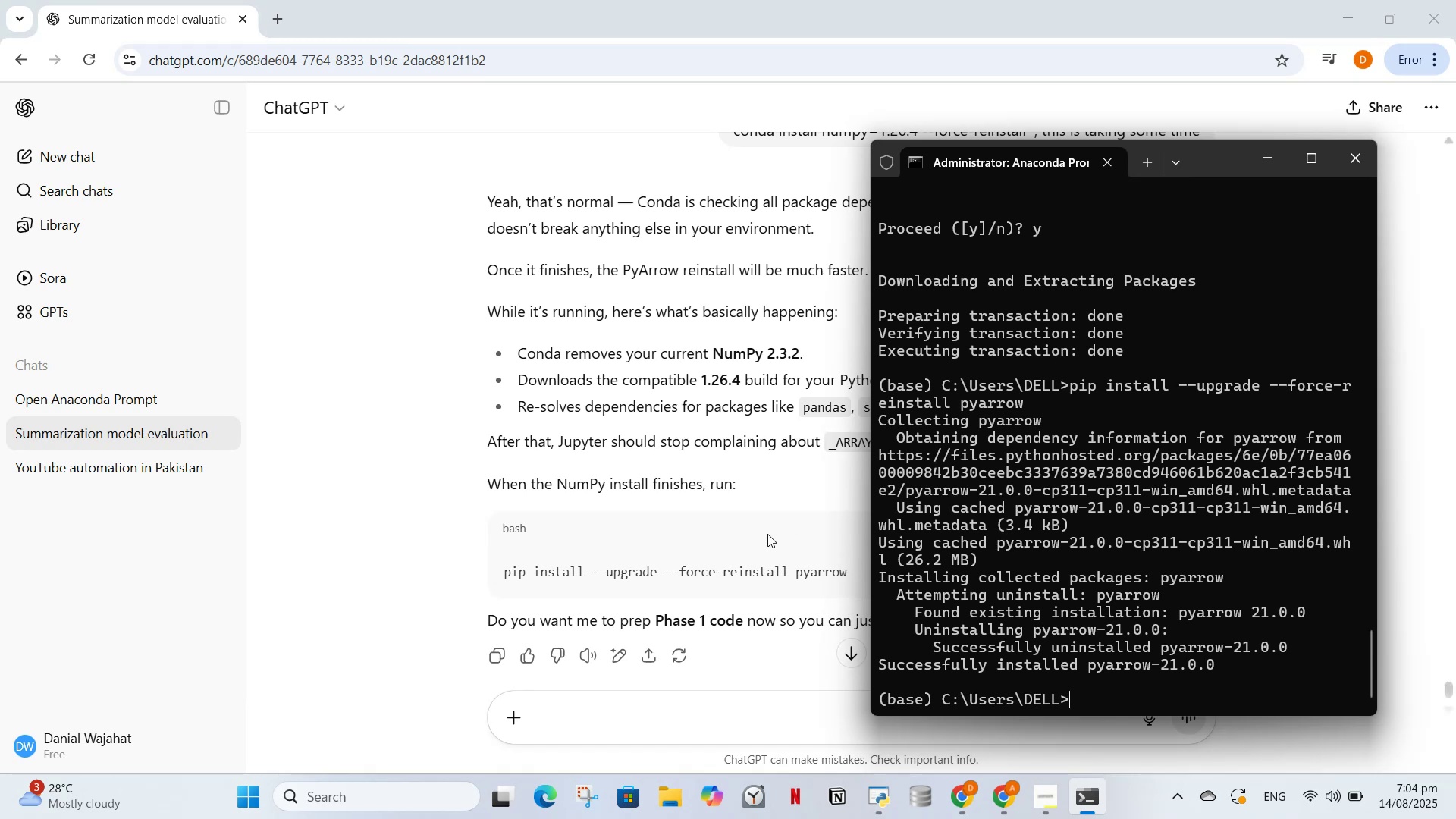 
left_click([721, 516])
 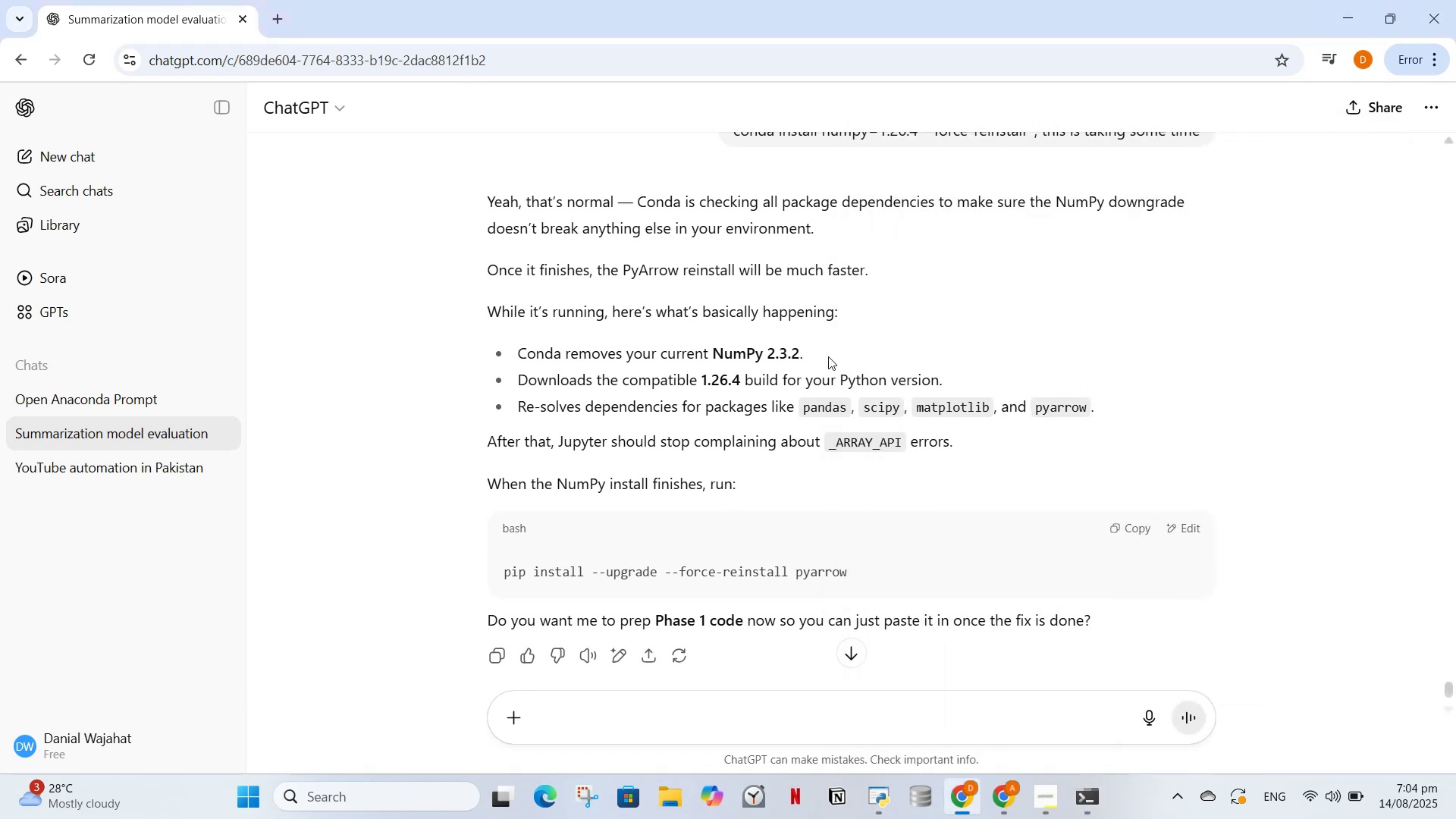 
scroll: coordinate [833, 353], scroll_direction: up, amount: 7.0
 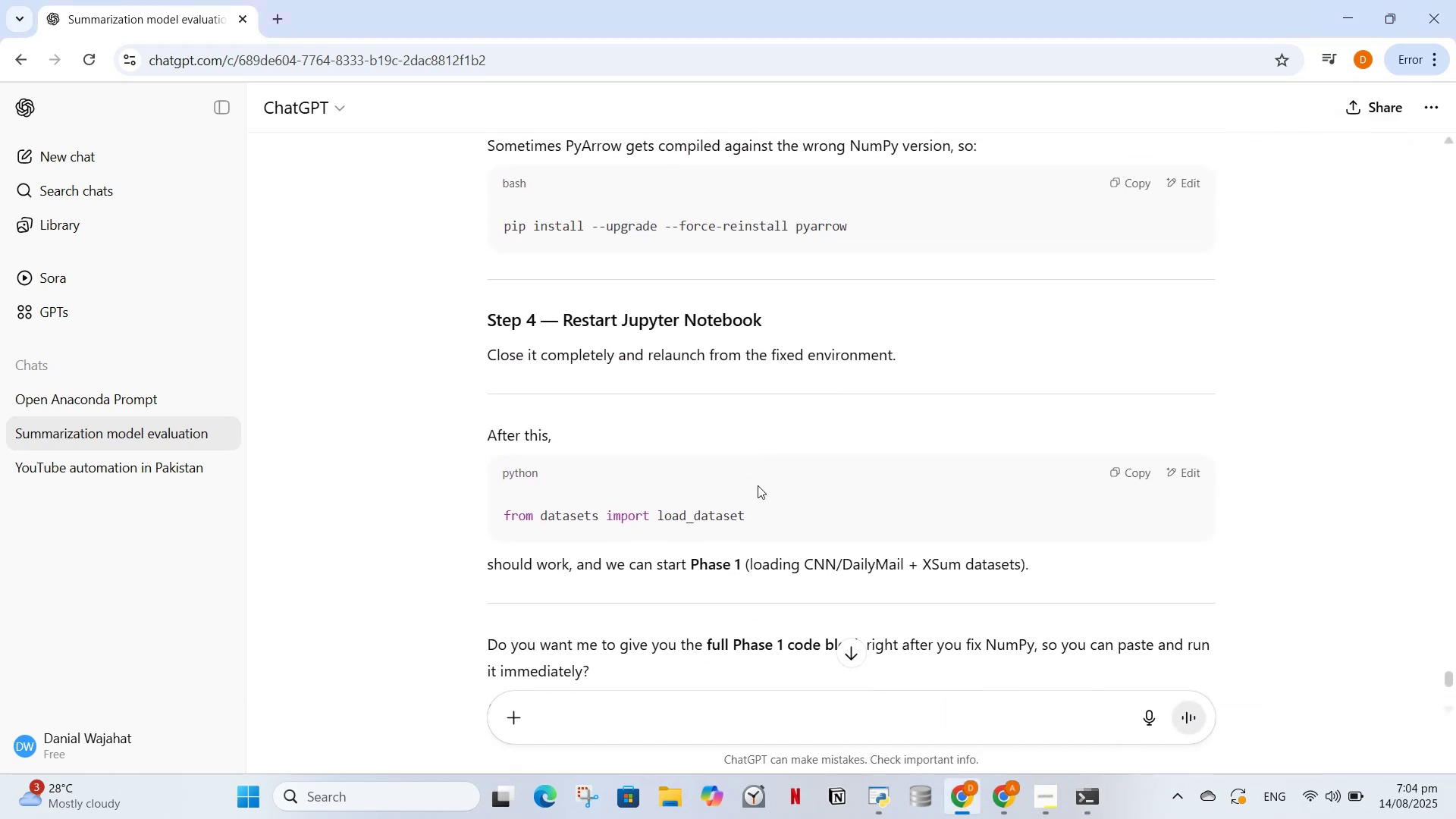 
left_click([1131, 469])
 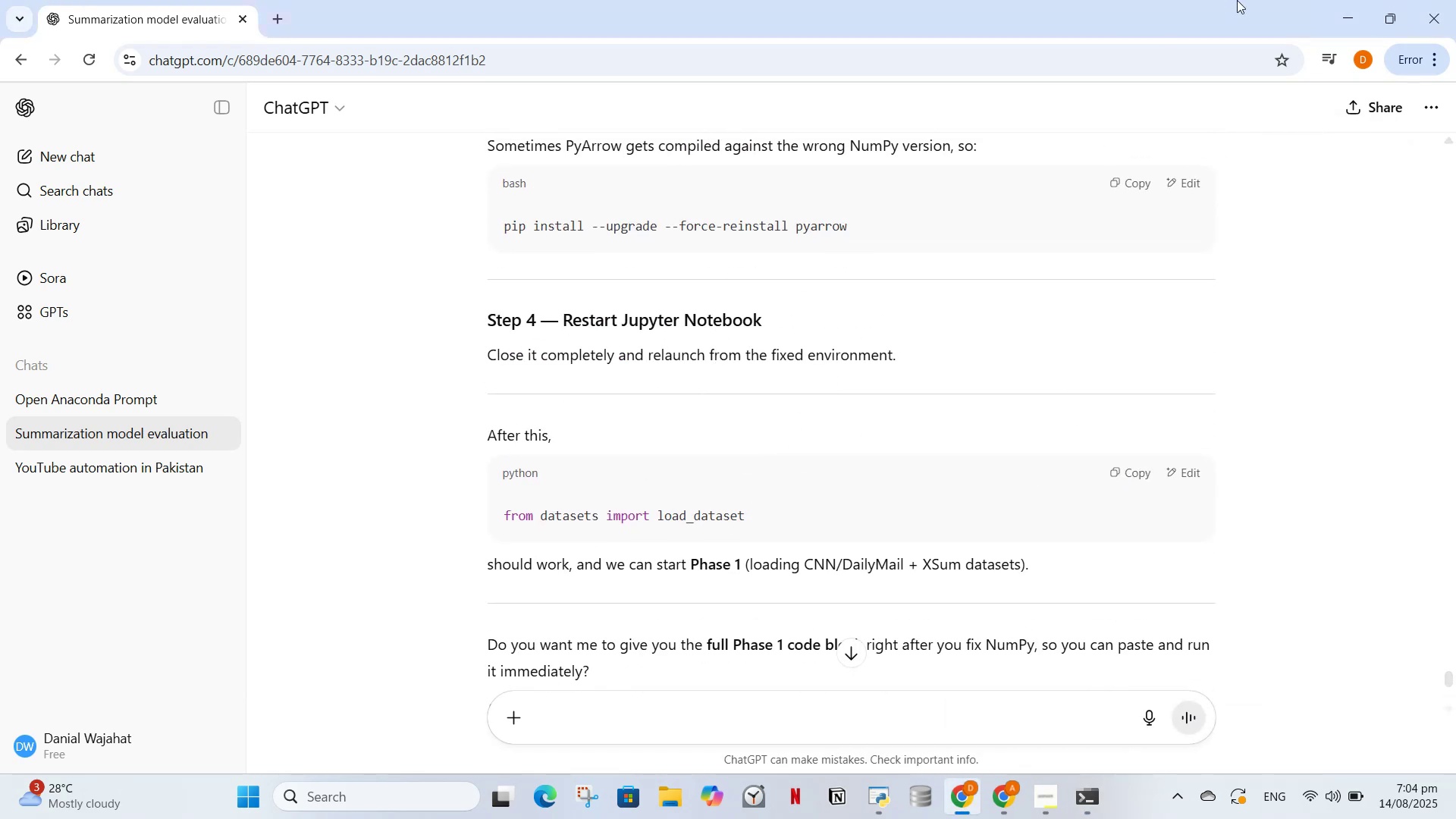 
left_click([1340, 16])
 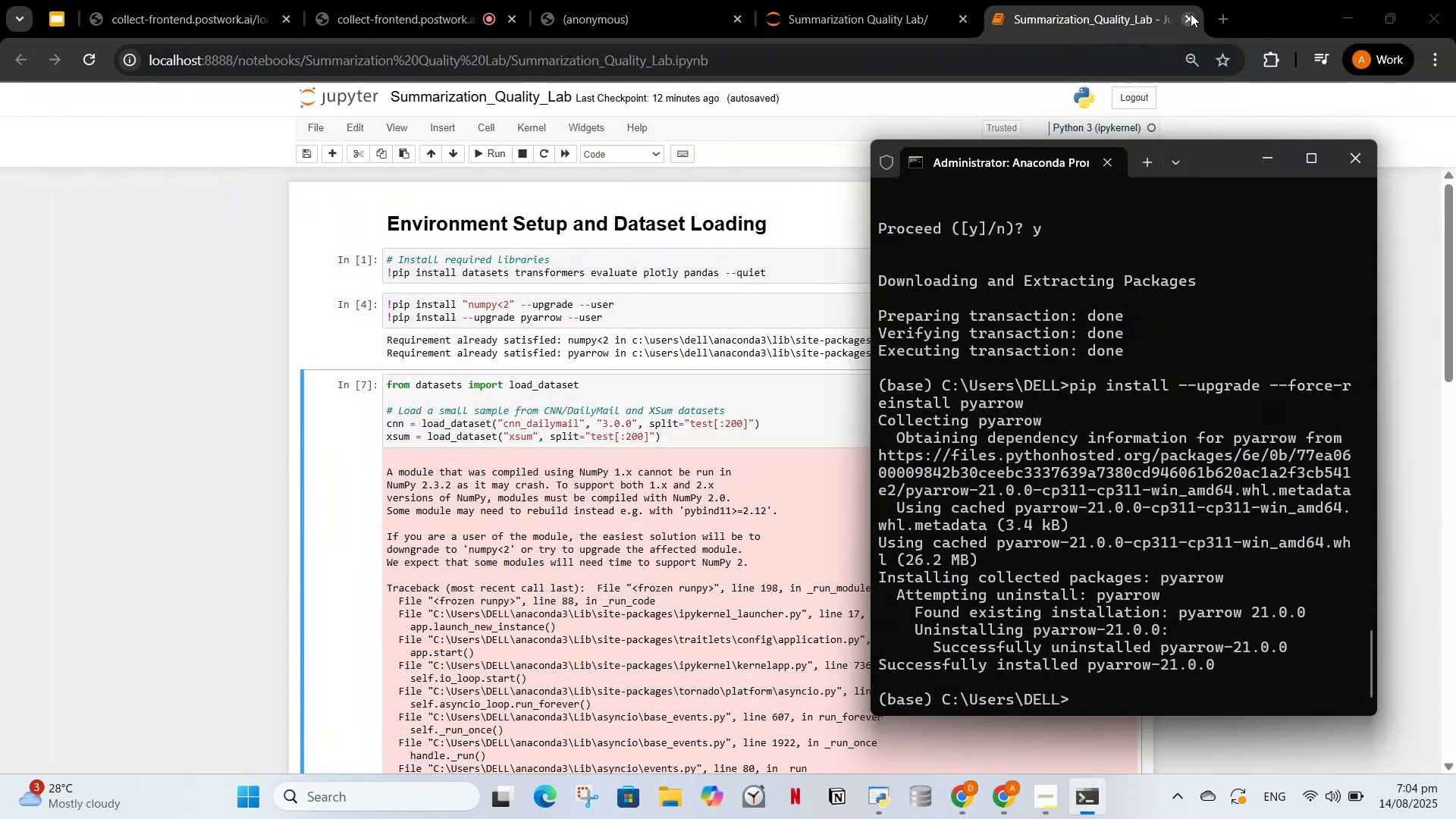 
left_click([1191, 17])
 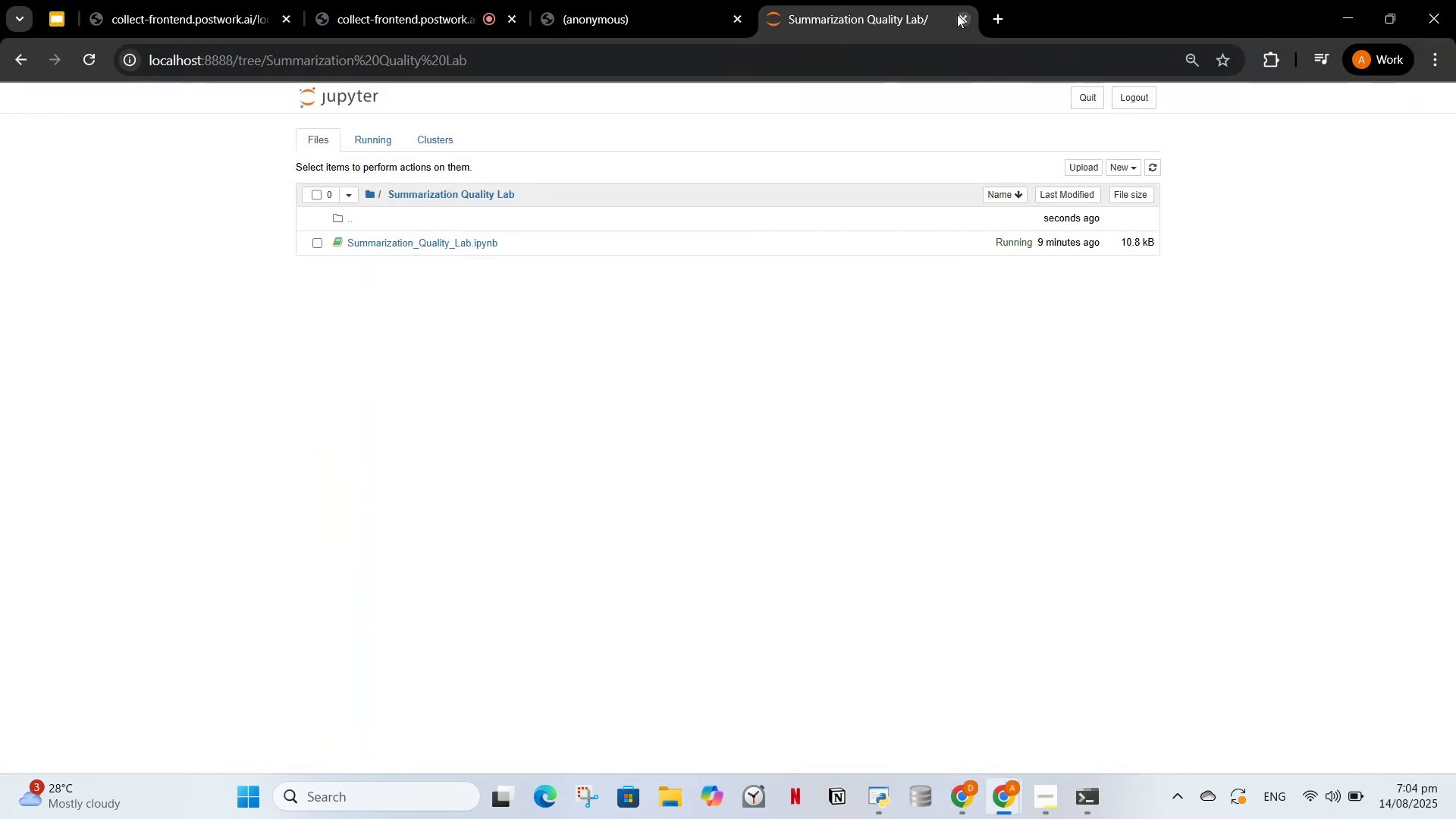 
left_click([959, 16])
 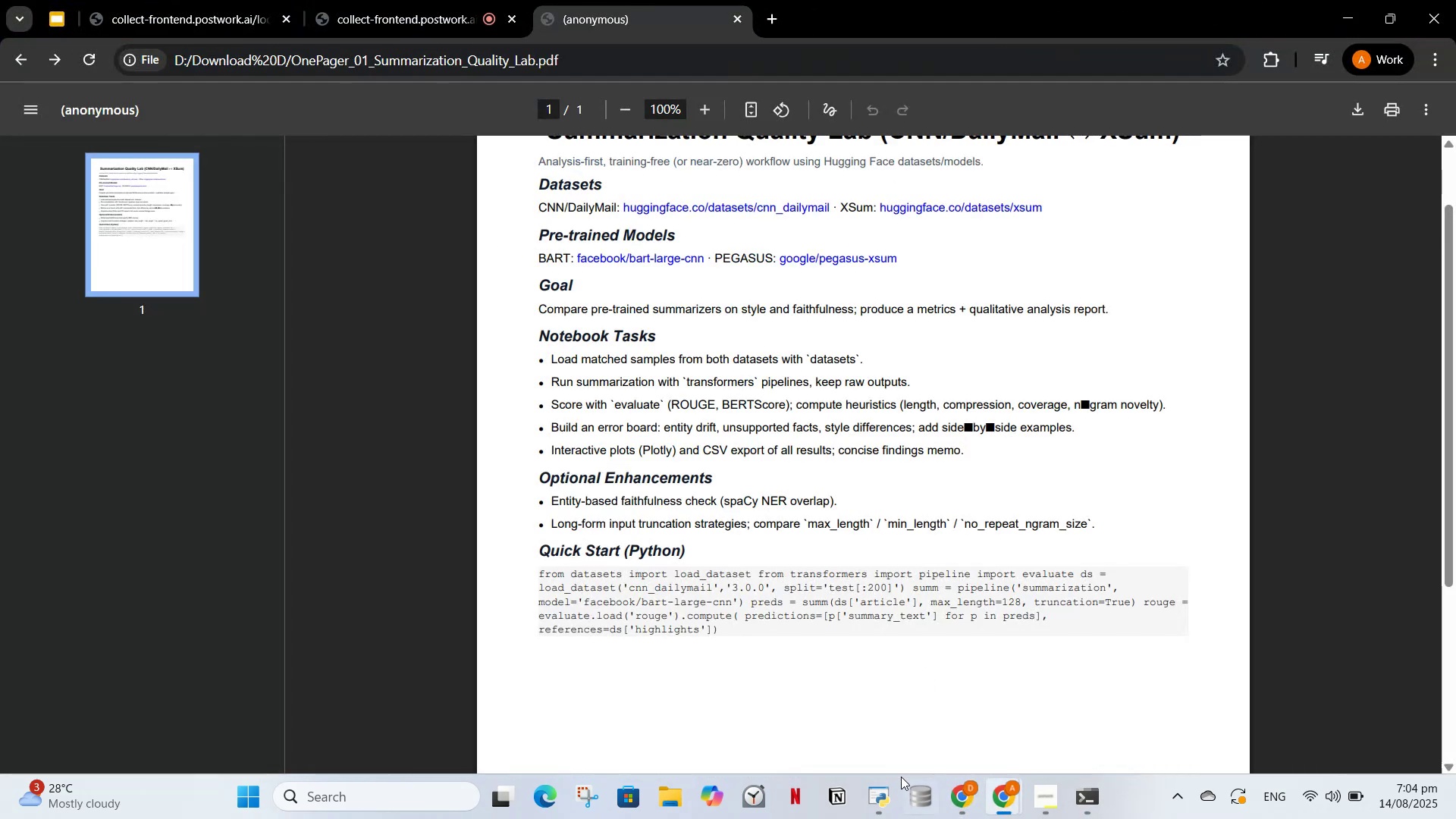 
left_click([887, 796])
 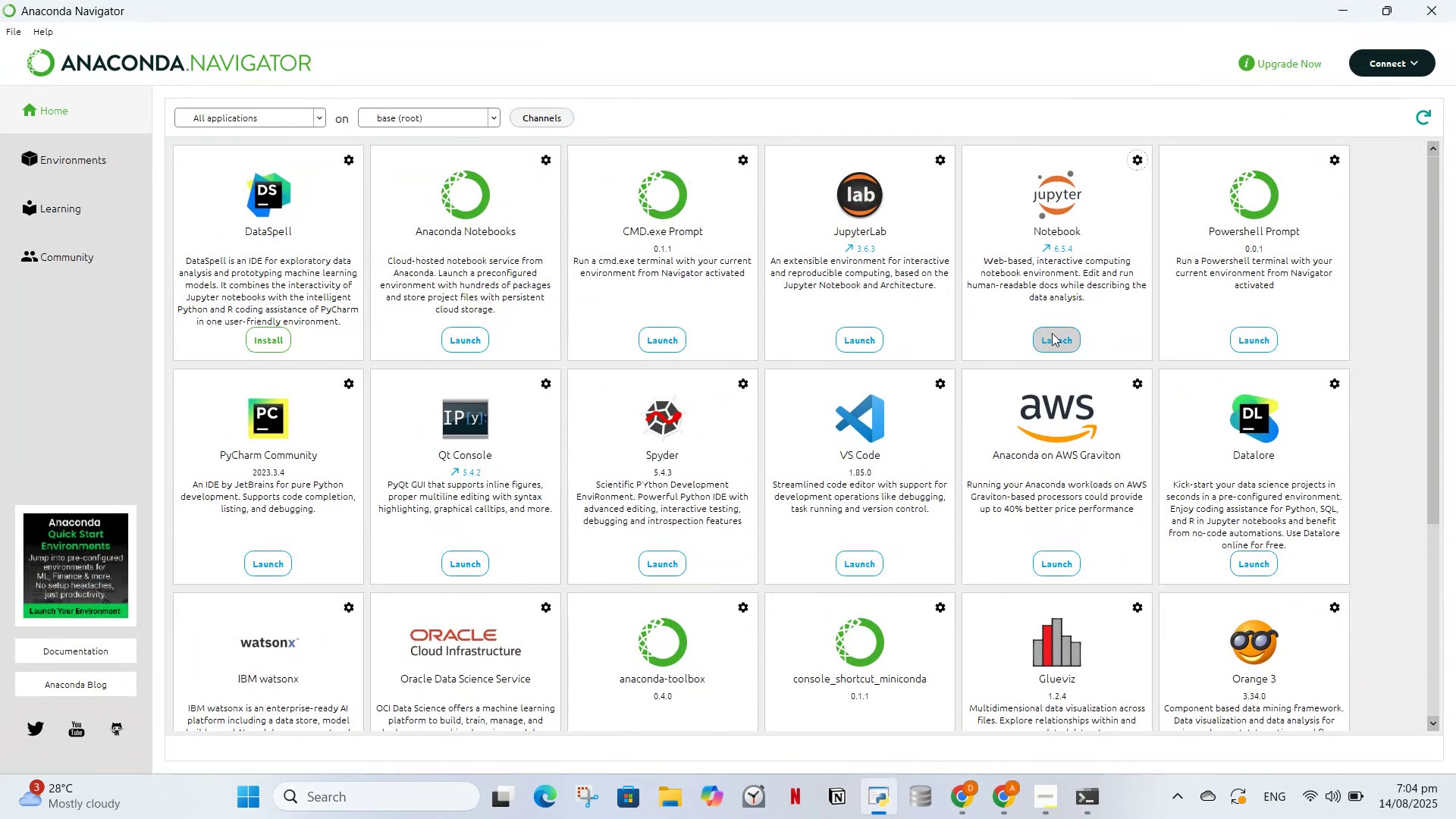 
left_click([1052, 334])
 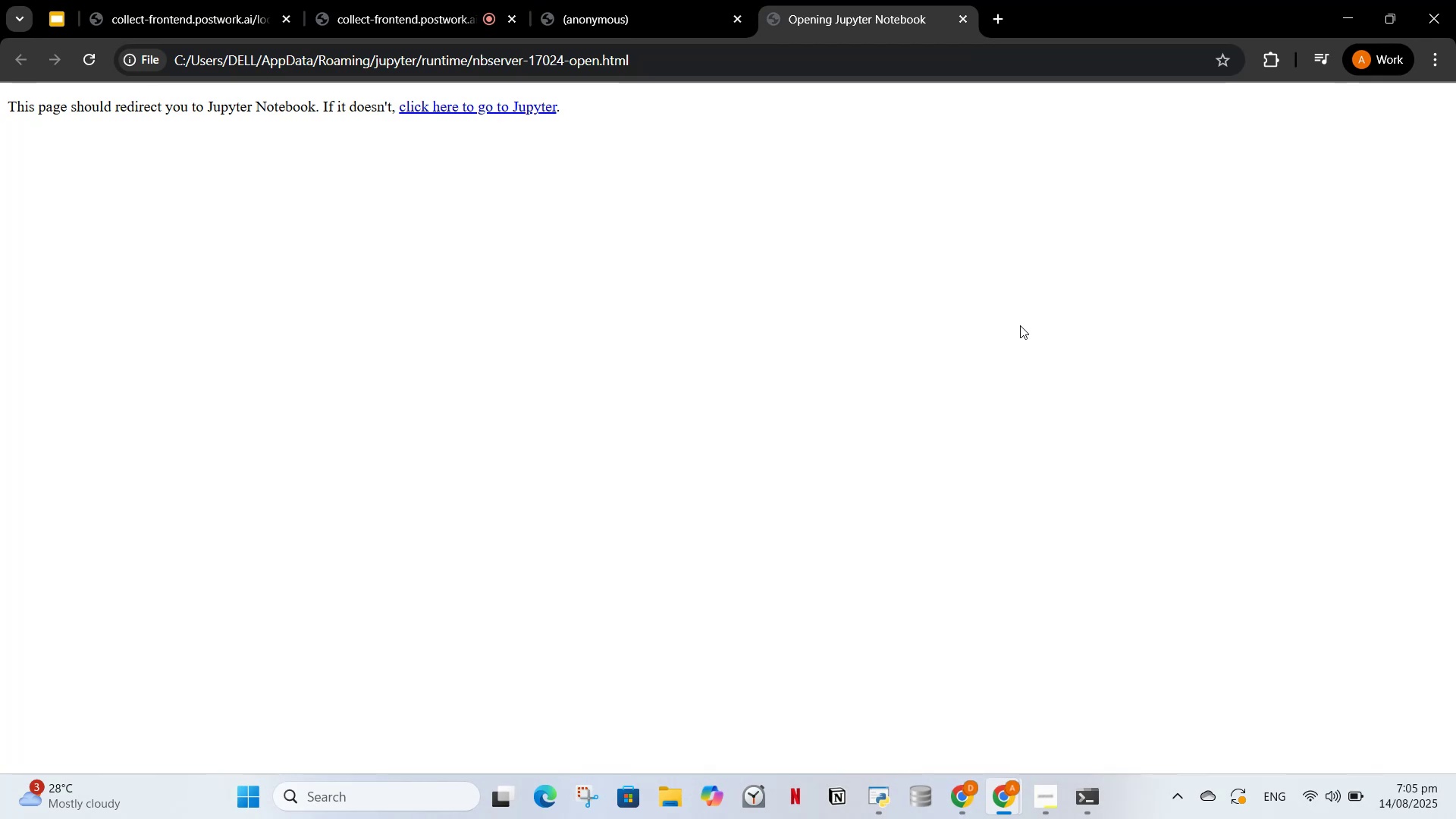 
wait(6.87)
 